 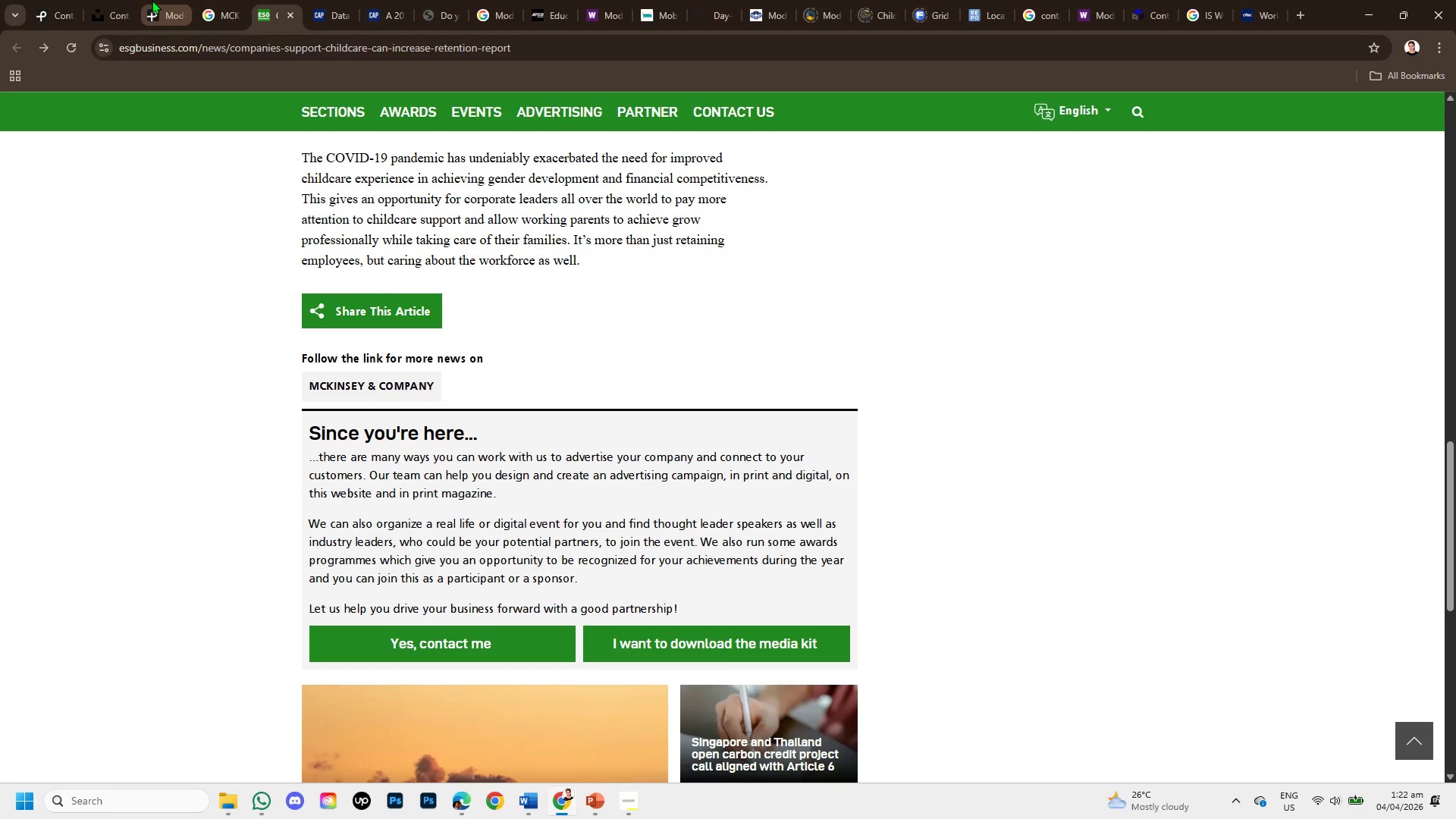 
left_click([509, 5])
 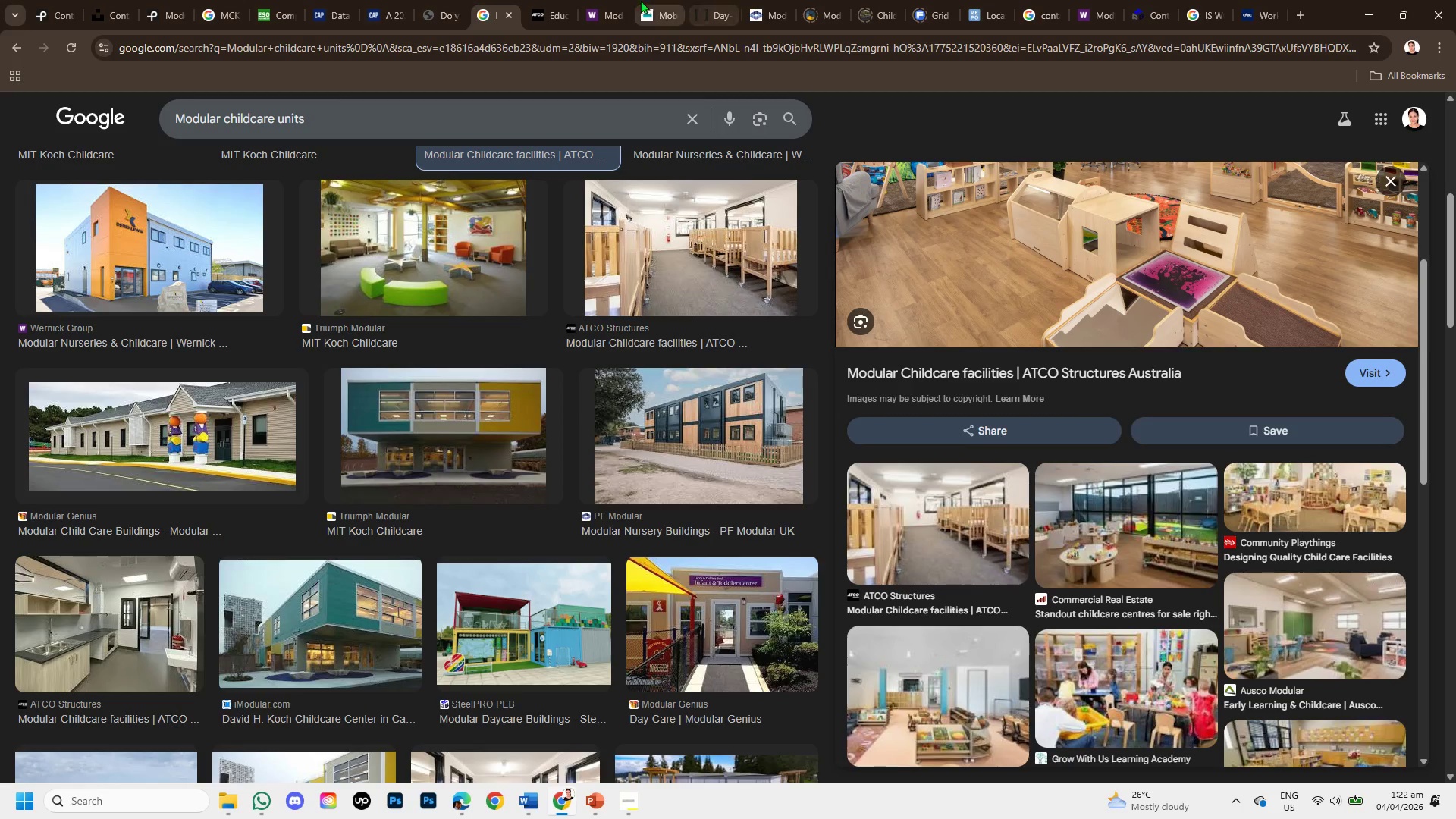 
left_click([570, 5])
 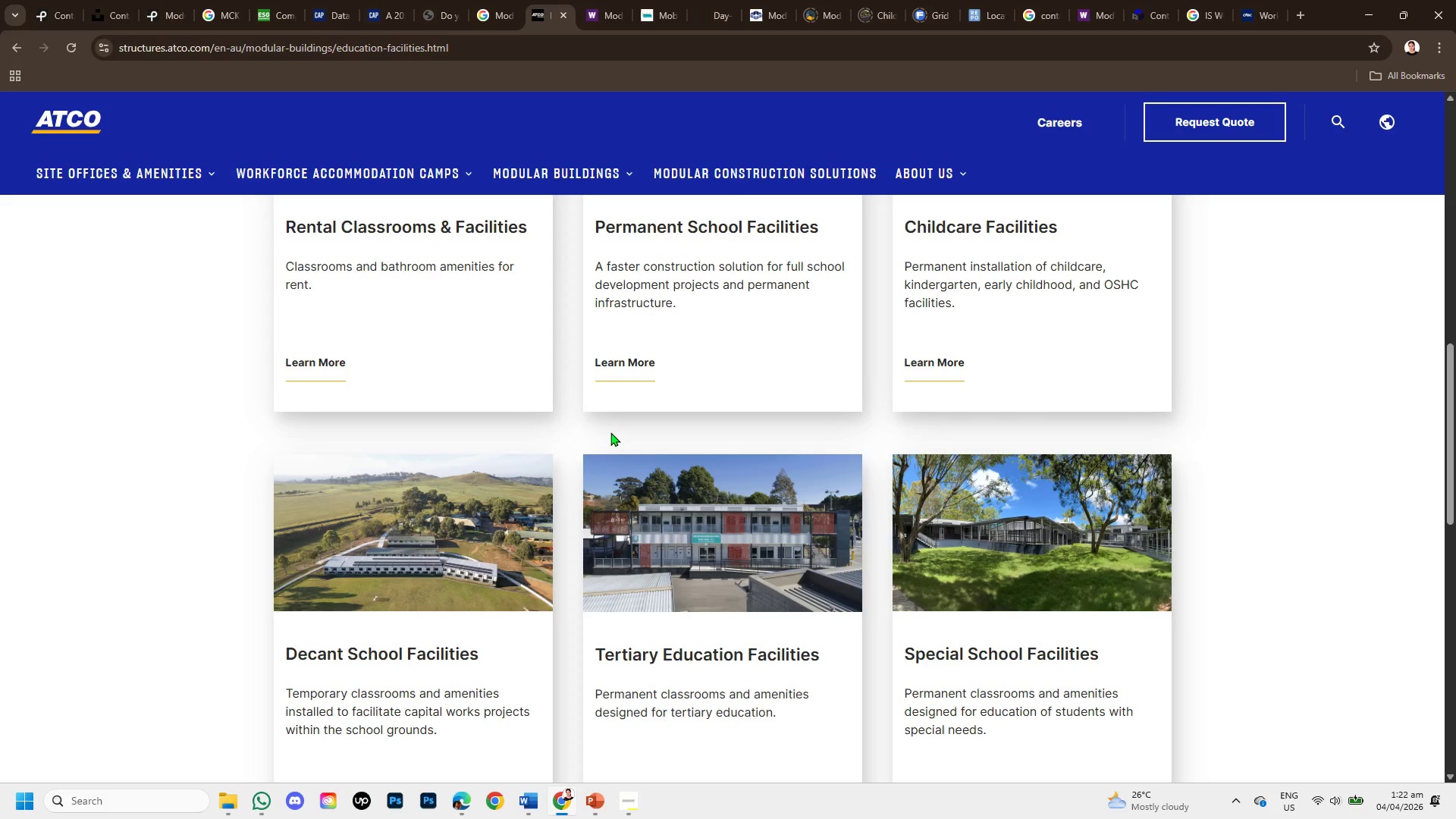 
scroll: coordinate [610, 432], scroll_direction: up, amount: 4.0
 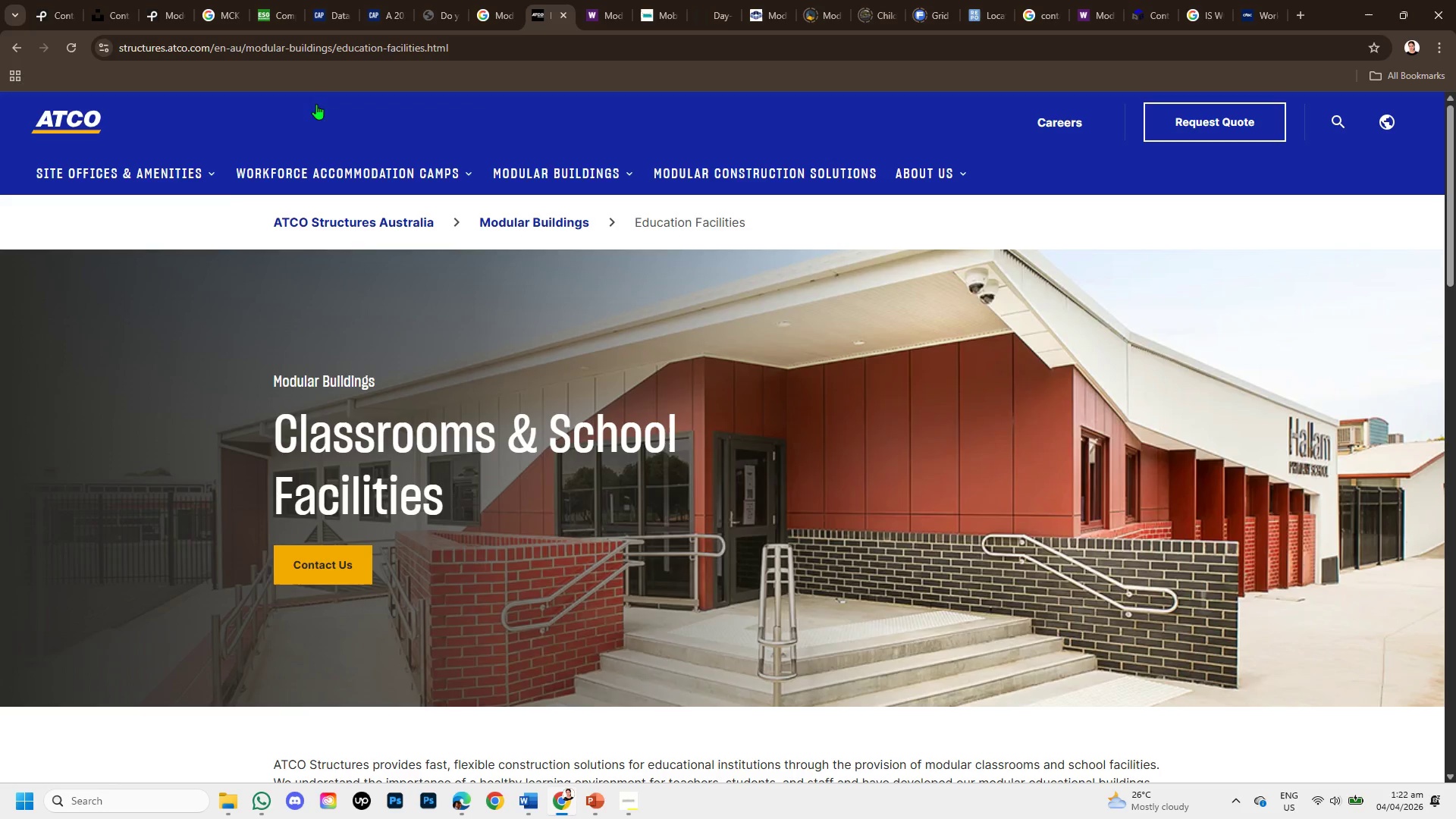 
wait(5.59)
 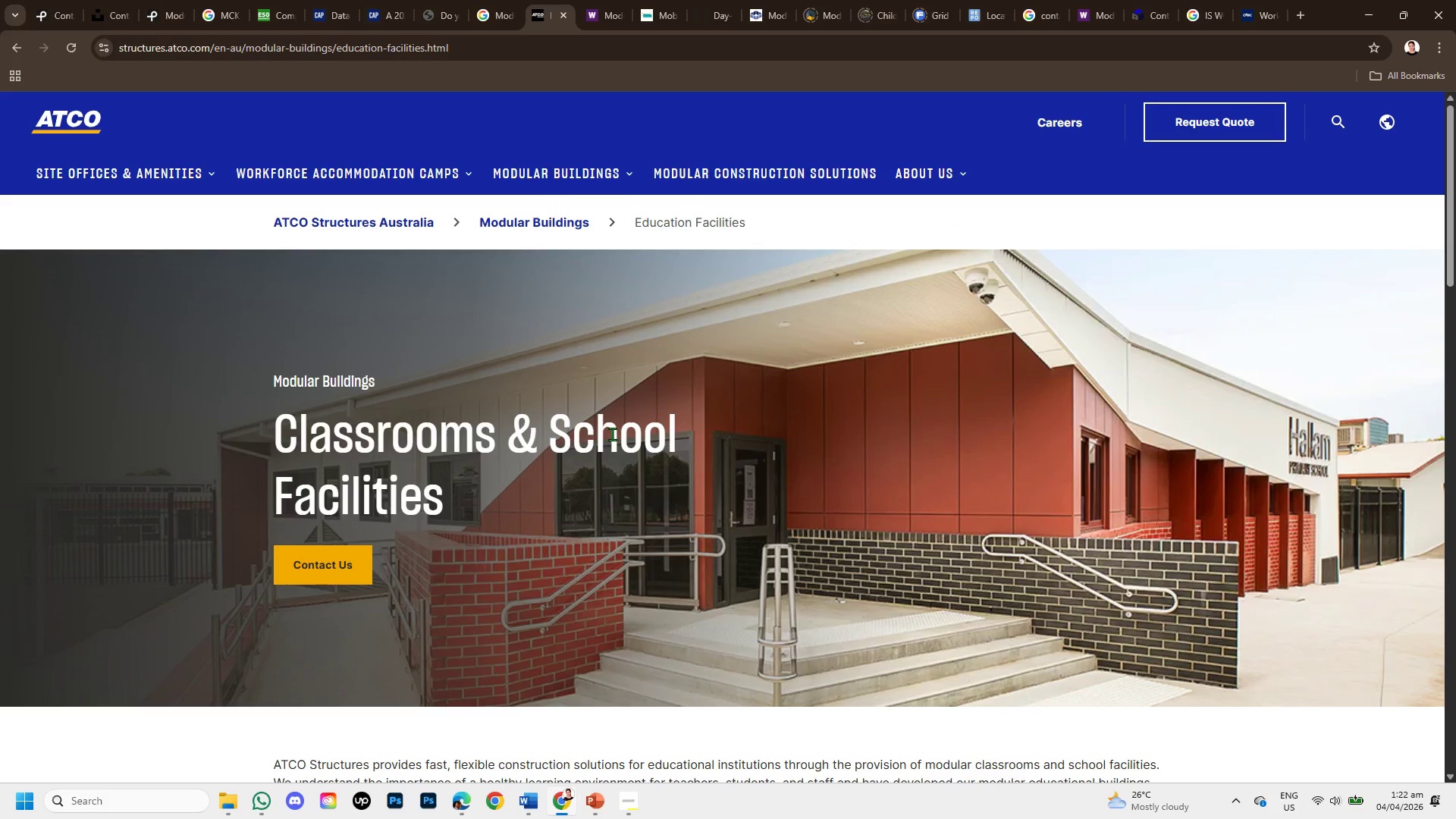 
left_click([607, 0])
 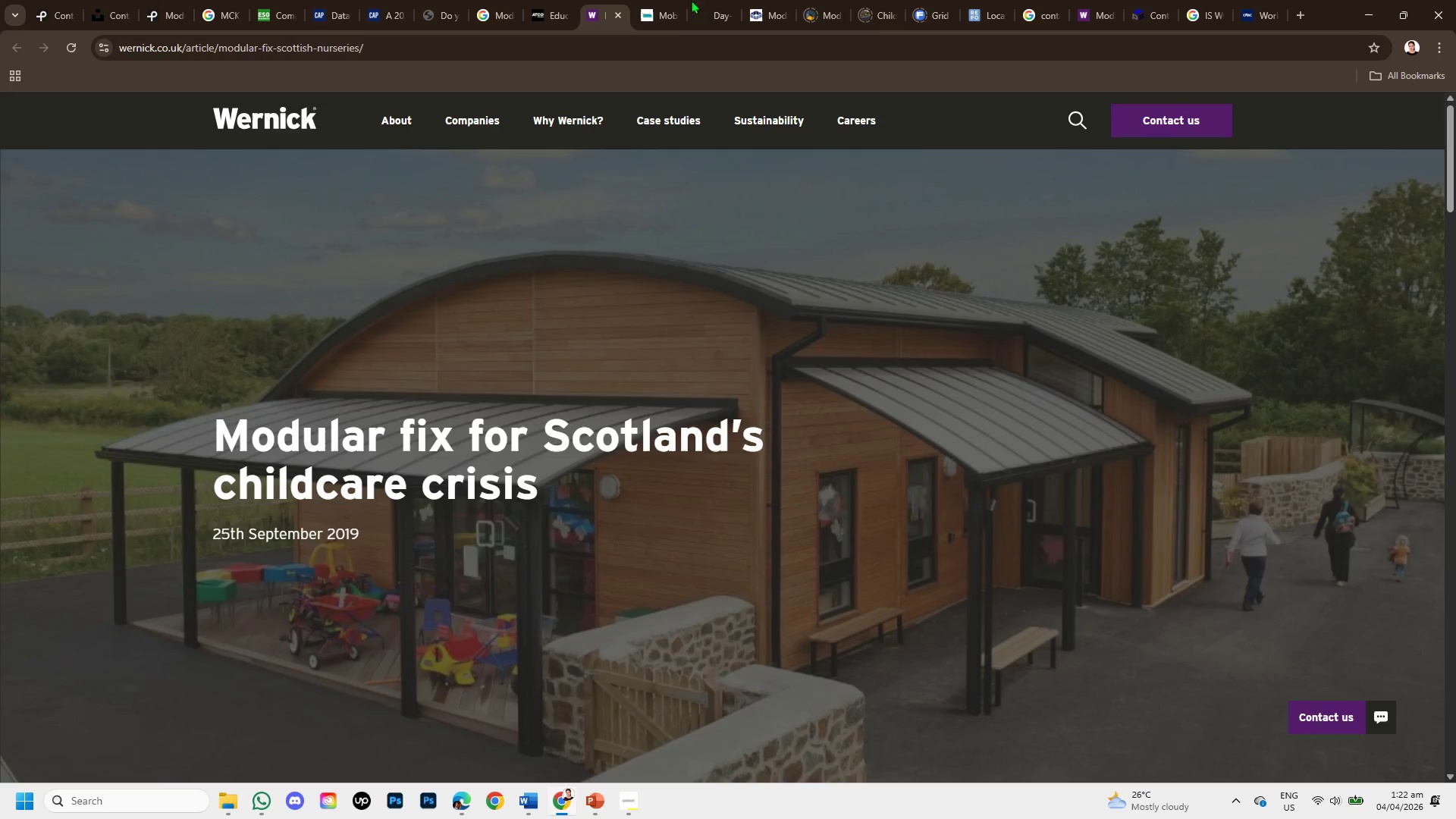 
left_click([639, 0])
 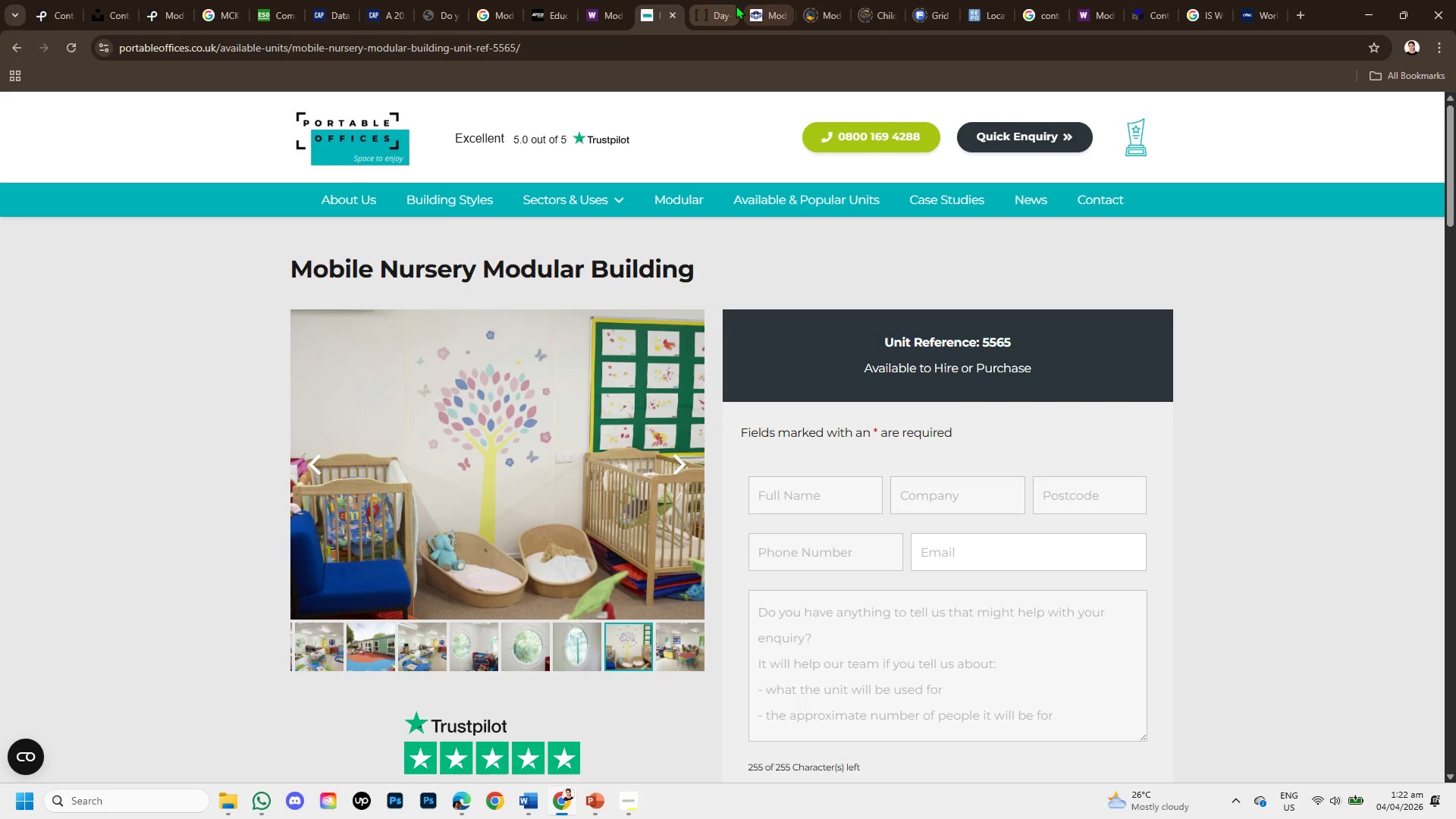 
left_click([726, 0])
 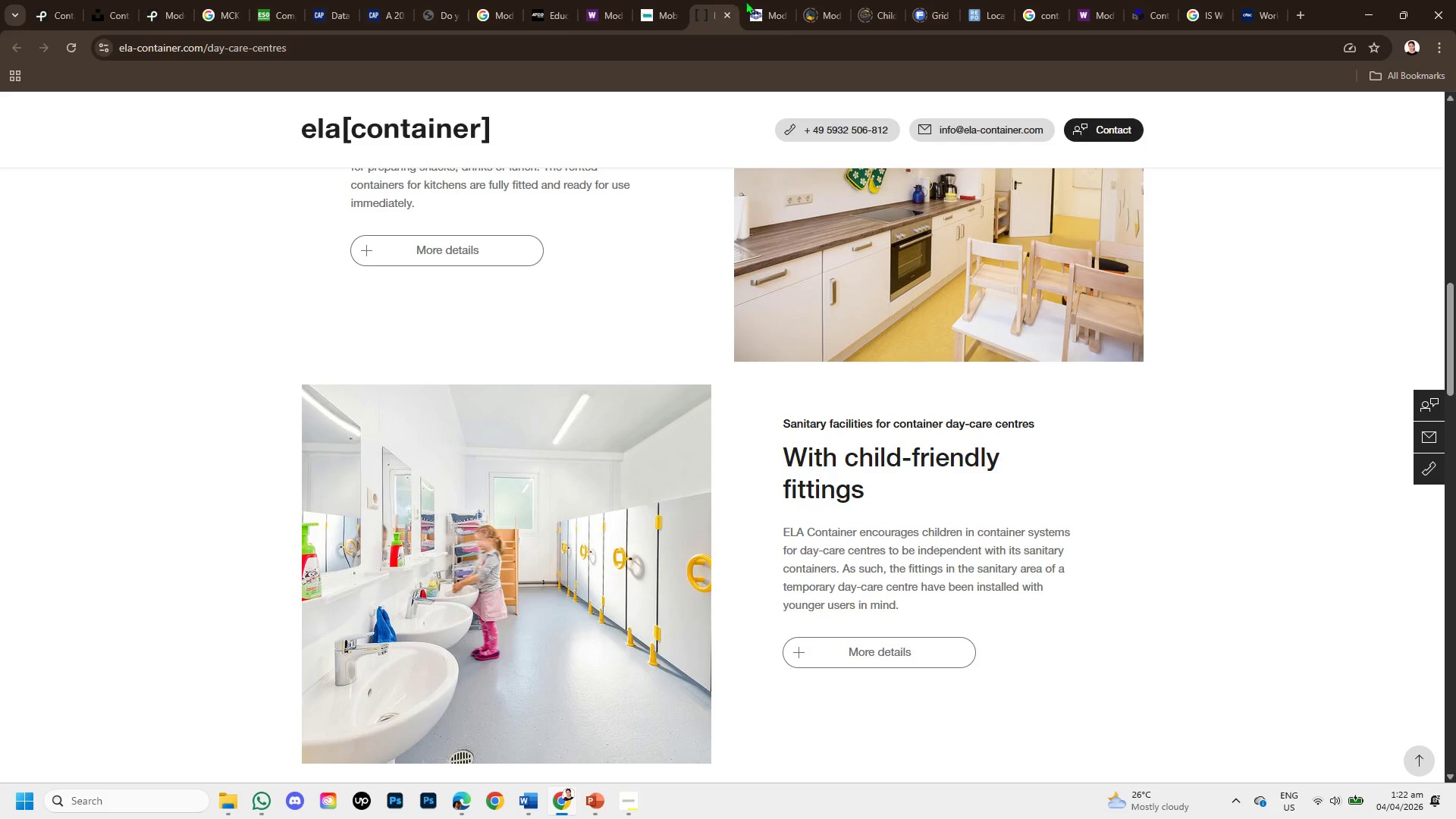 
left_click([765, 5])
 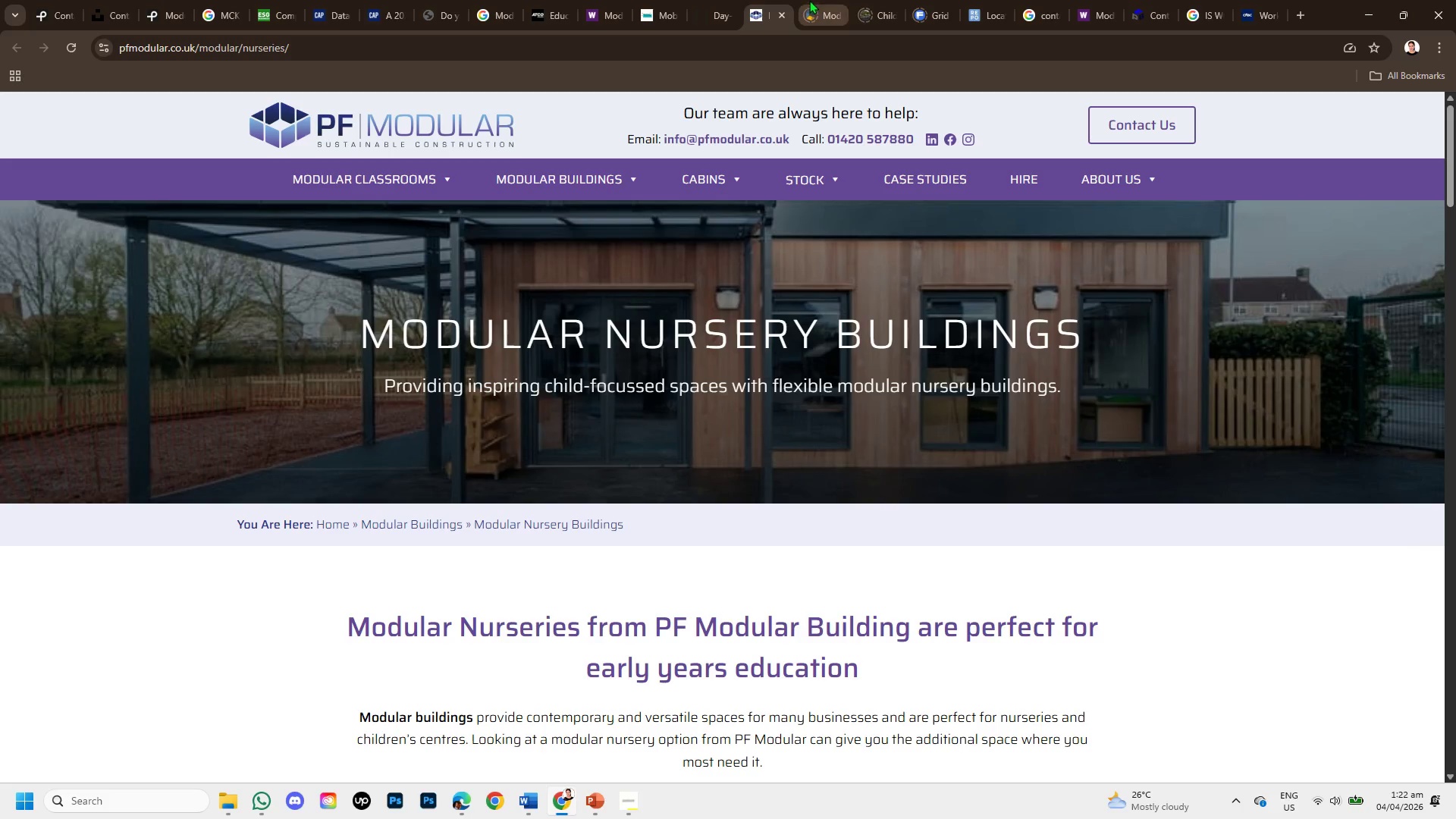 
left_click([809, 0])
 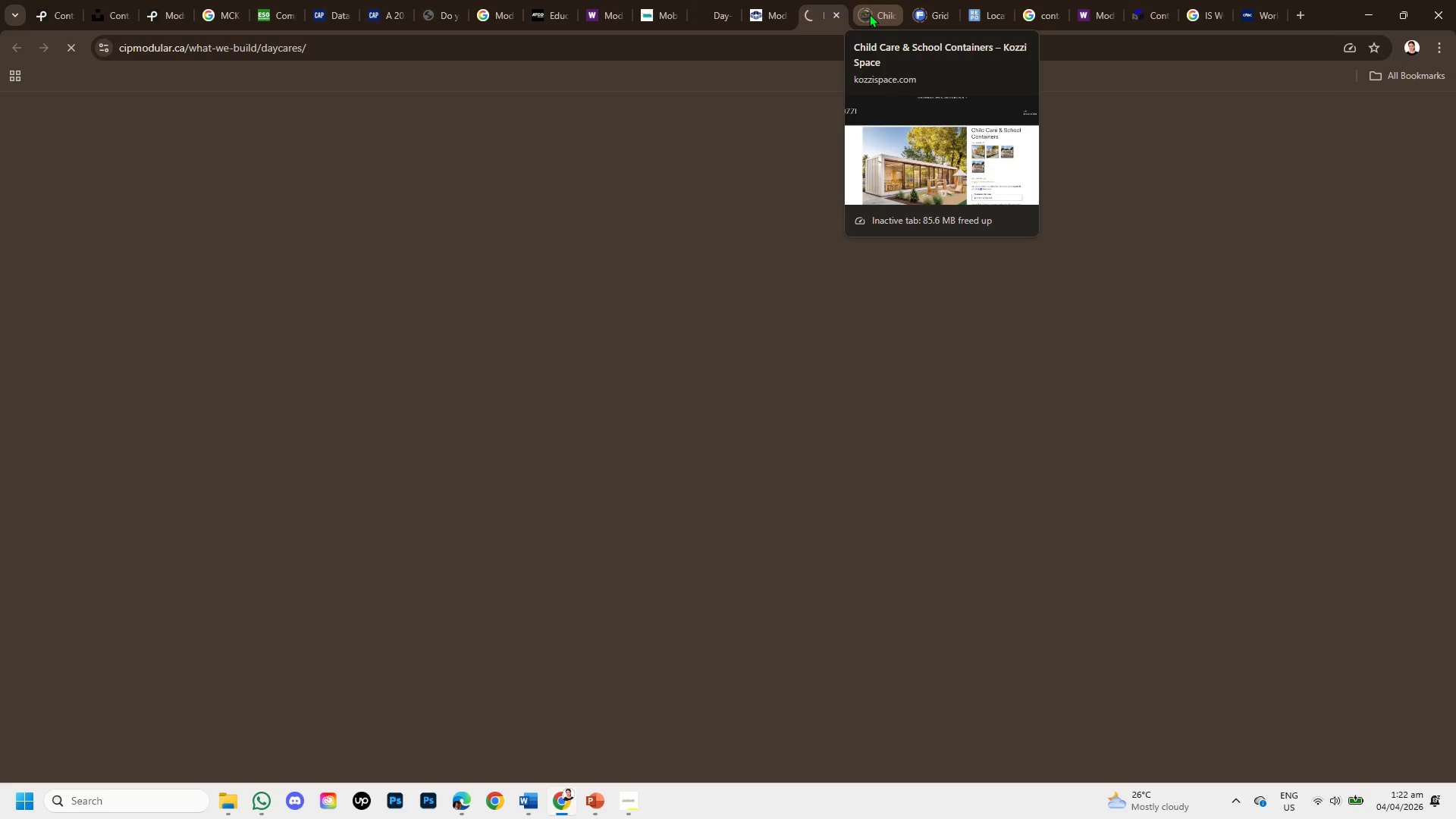 
left_click([869, 14])
 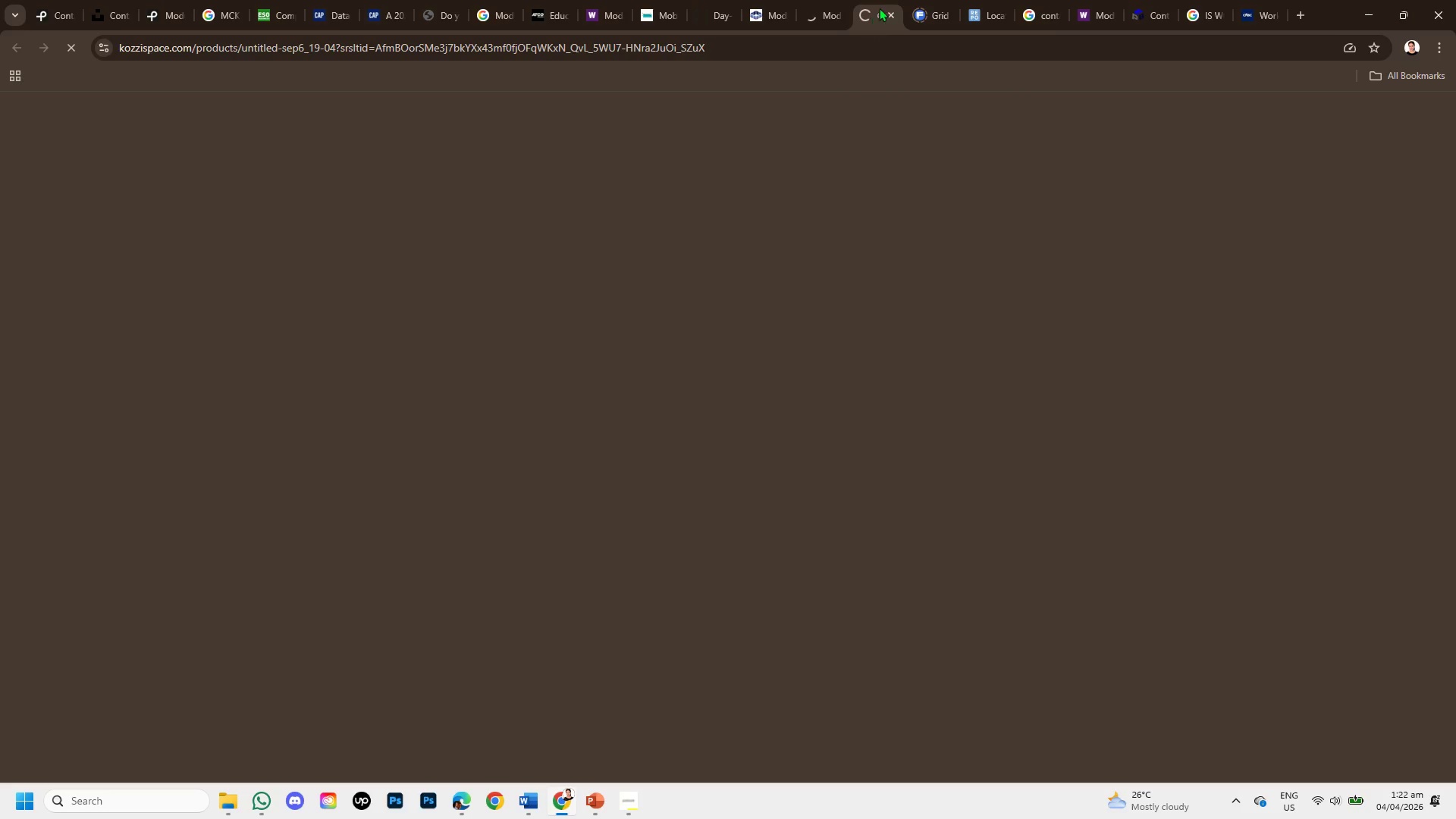 
mouse_move([918, 4])
 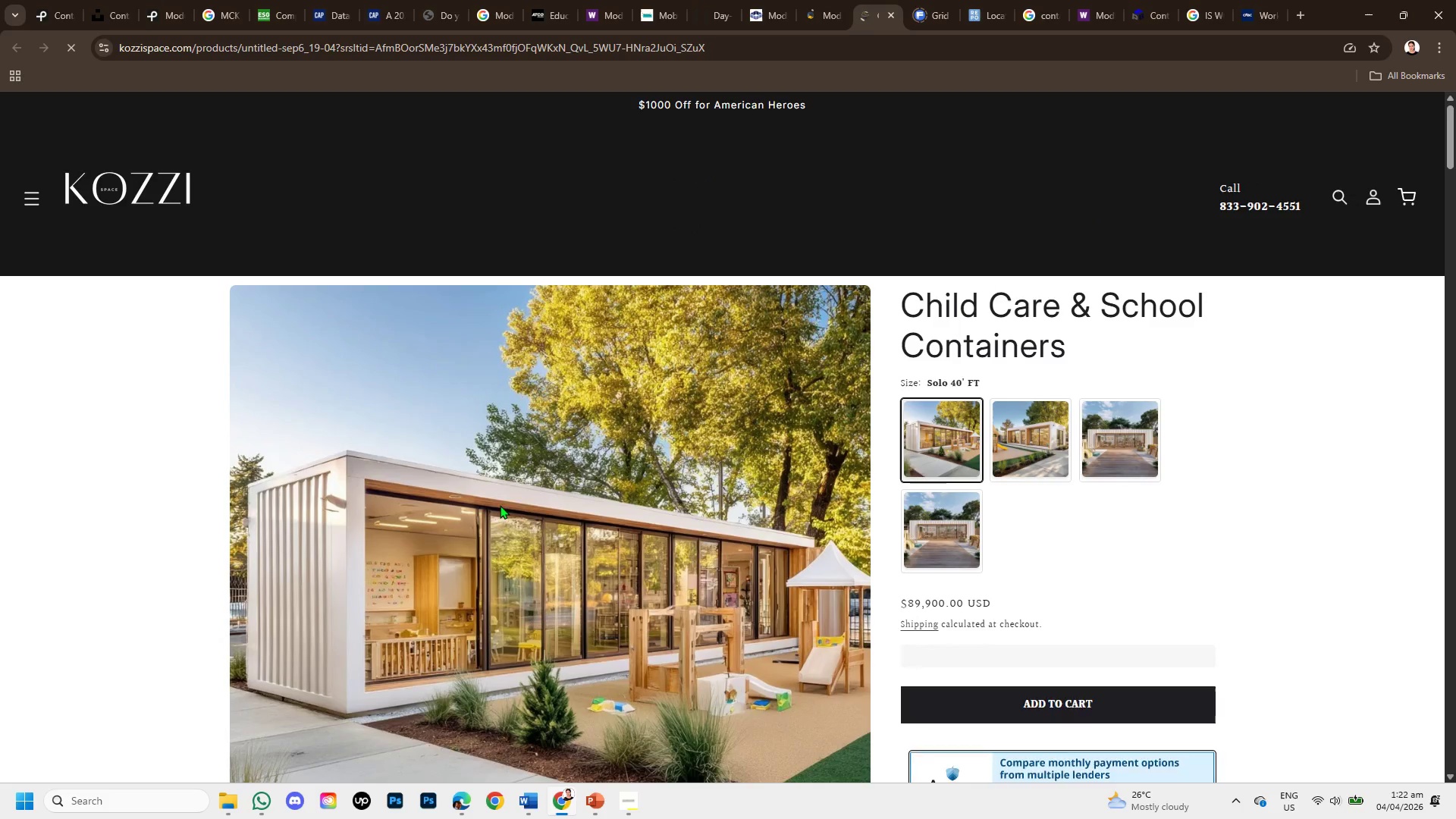 
scroll: coordinate [500, 505], scroll_direction: down, amount: 3.0
 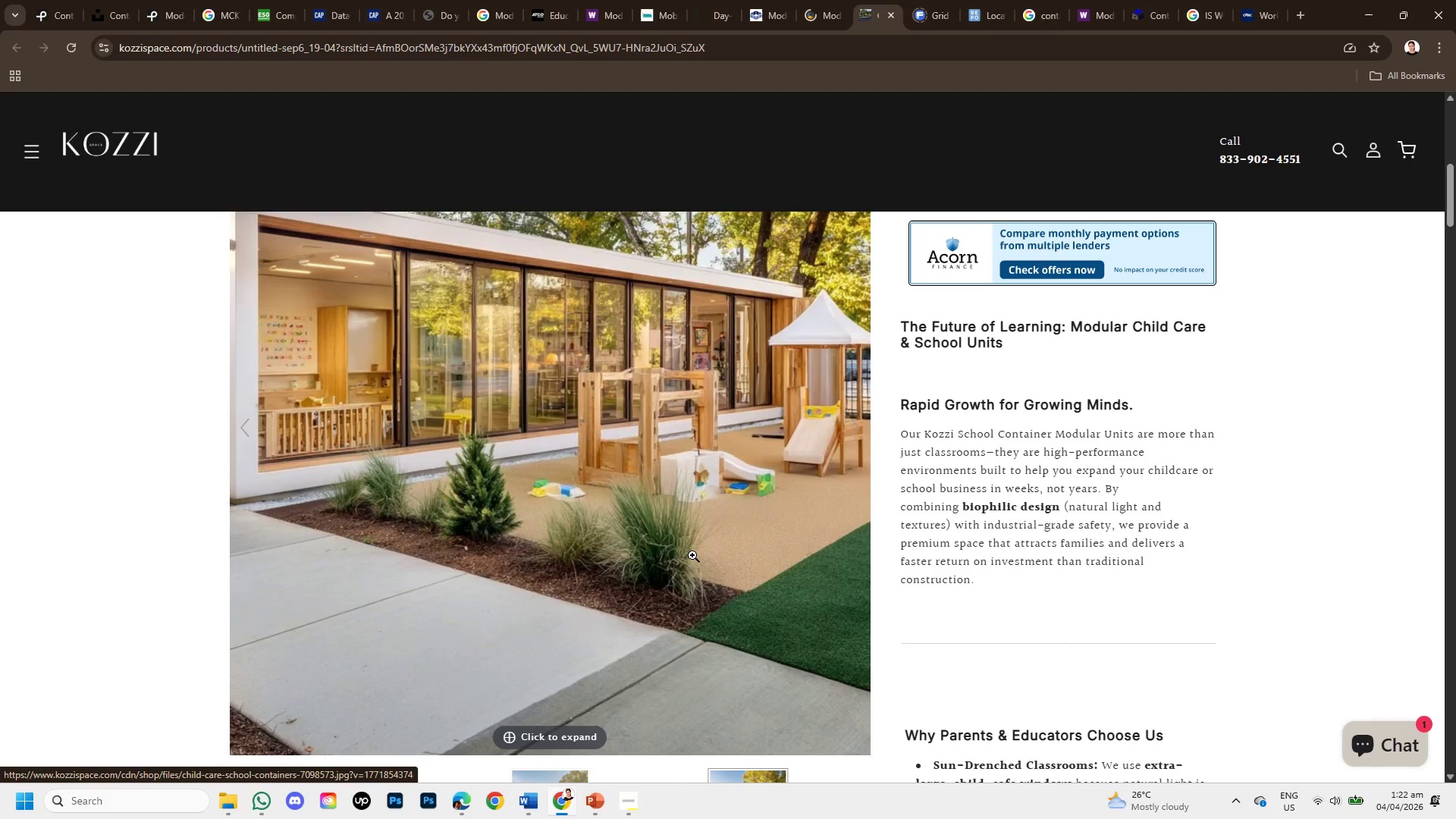 
scroll: coordinate [693, 556], scroll_direction: up, amount: 2.0
 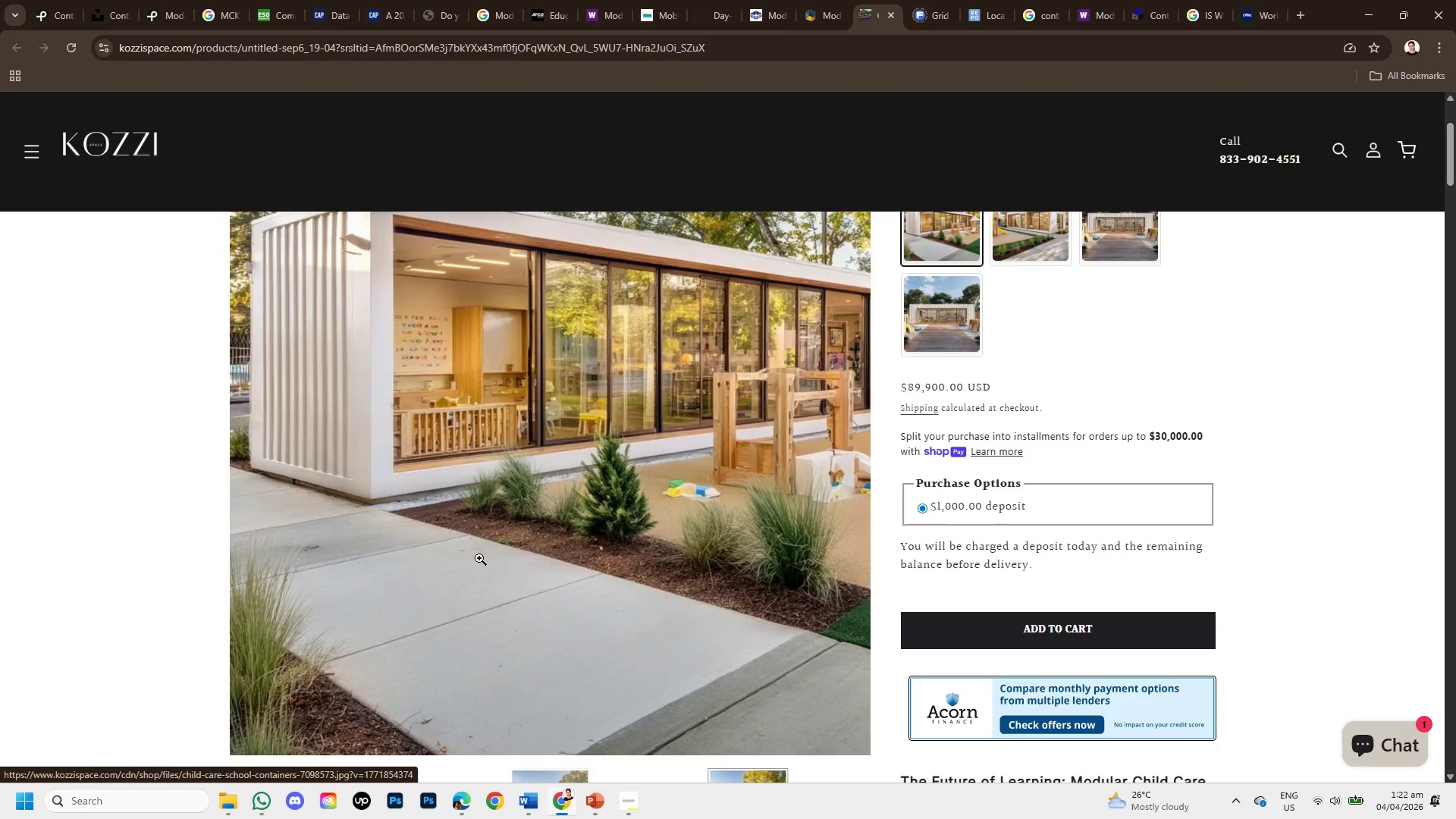 
scroll: coordinate [499, 582], scroll_direction: down, amount: 2.0
 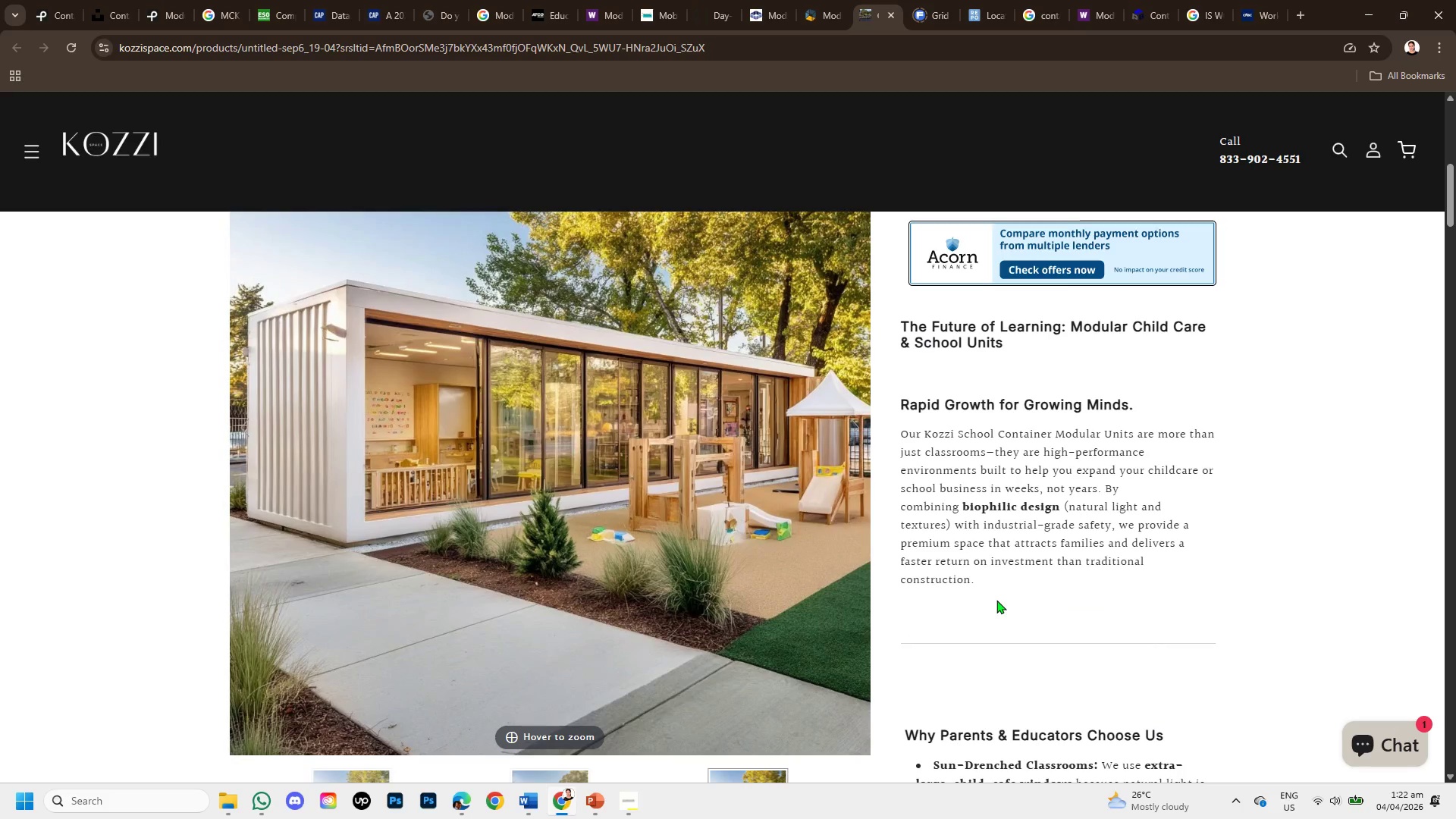 
scroll: coordinate [998, 596], scroll_direction: up, amount: 3.0
 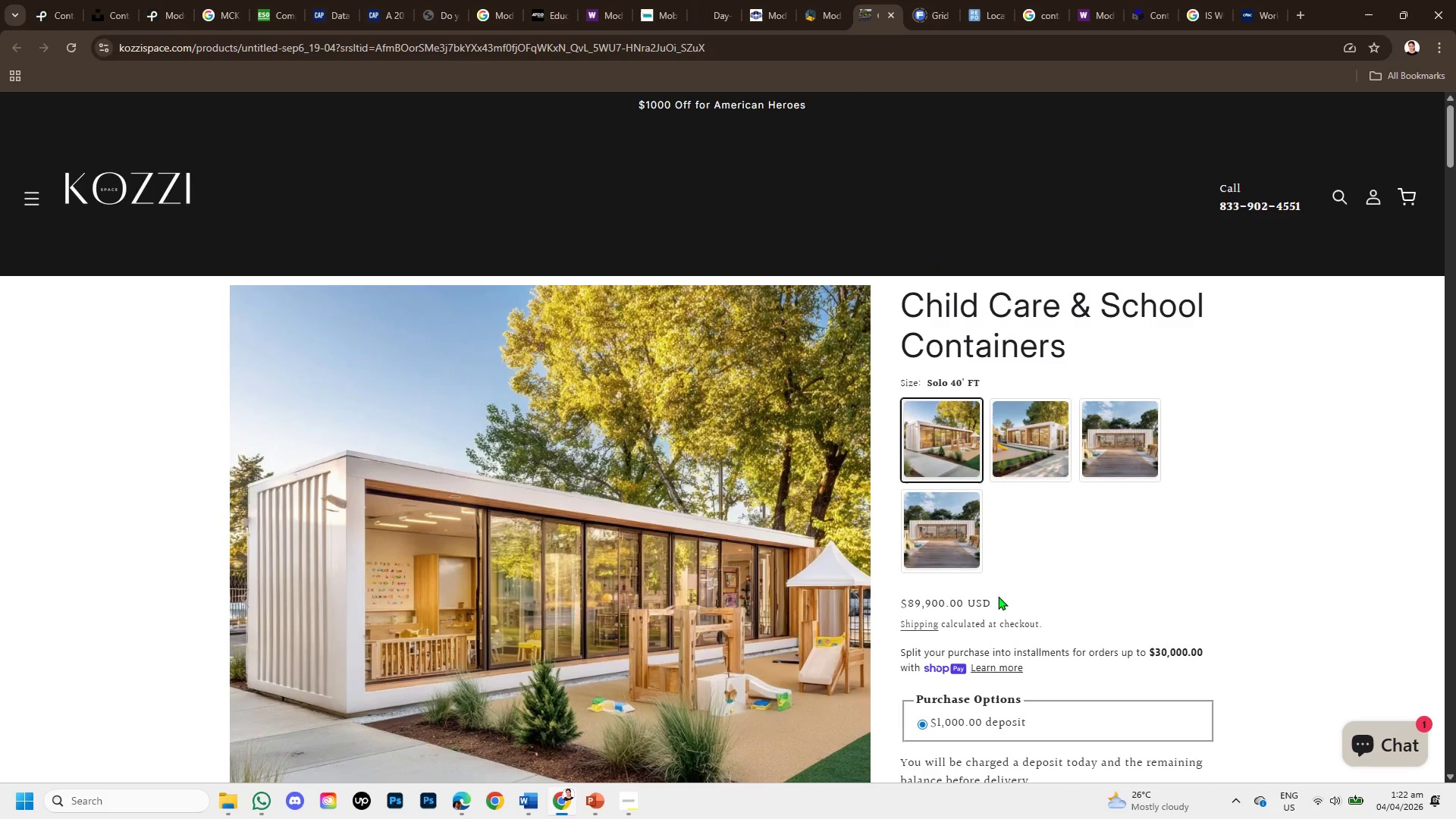 
scroll: coordinate [998, 596], scroll_direction: down, amount: 1.0
 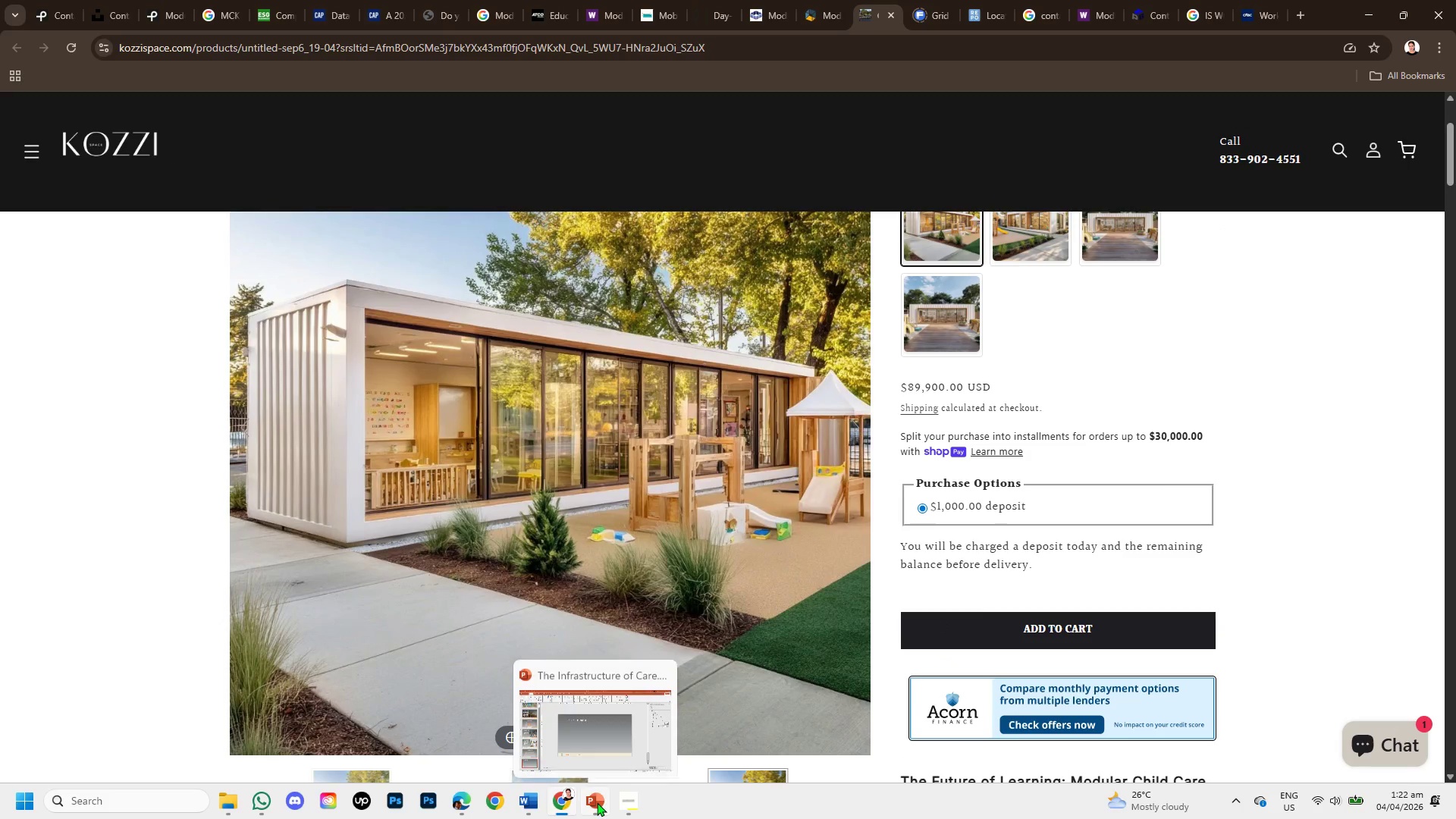 
left_click([597, 802])
 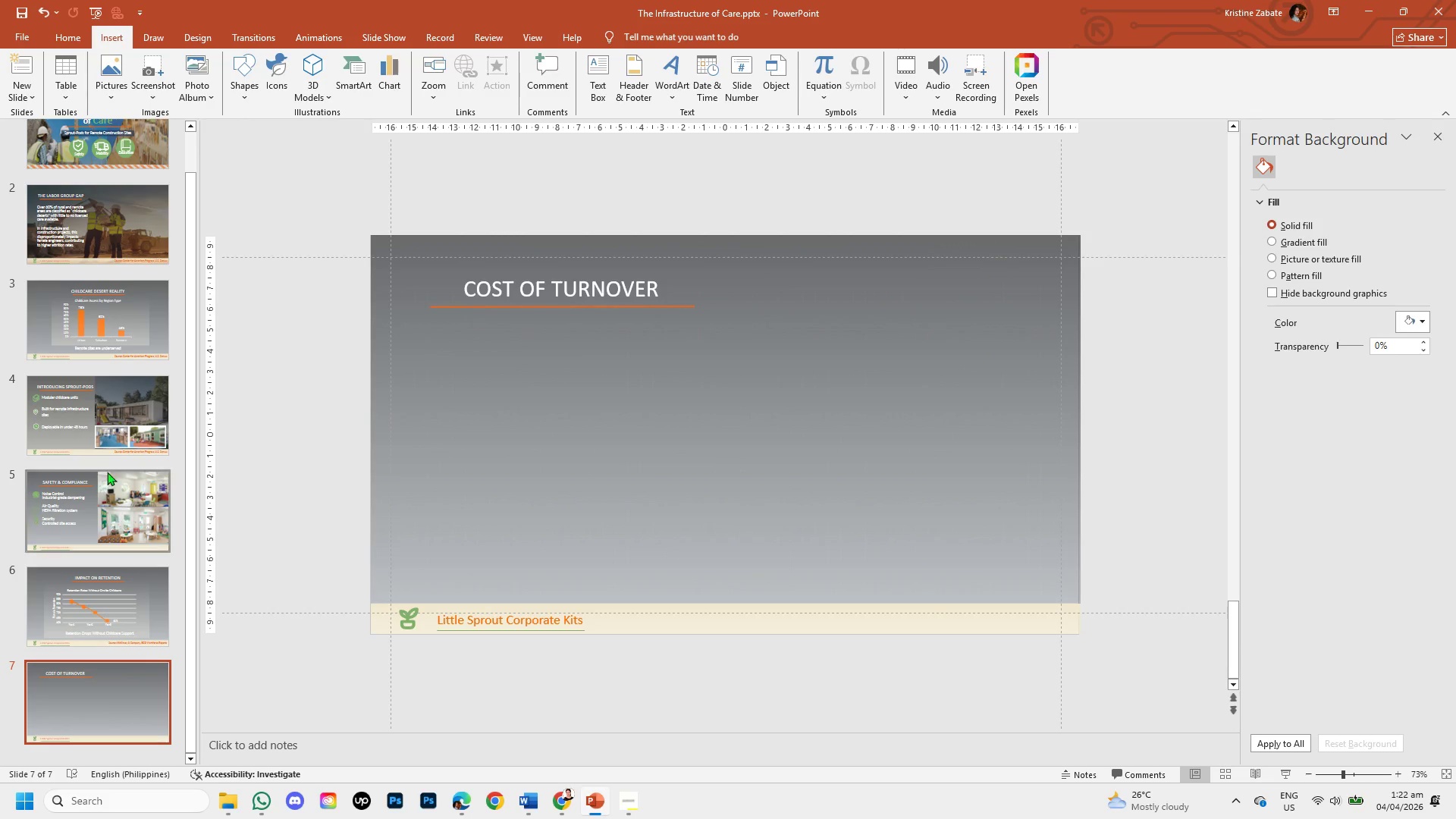 
left_click([102, 399])
 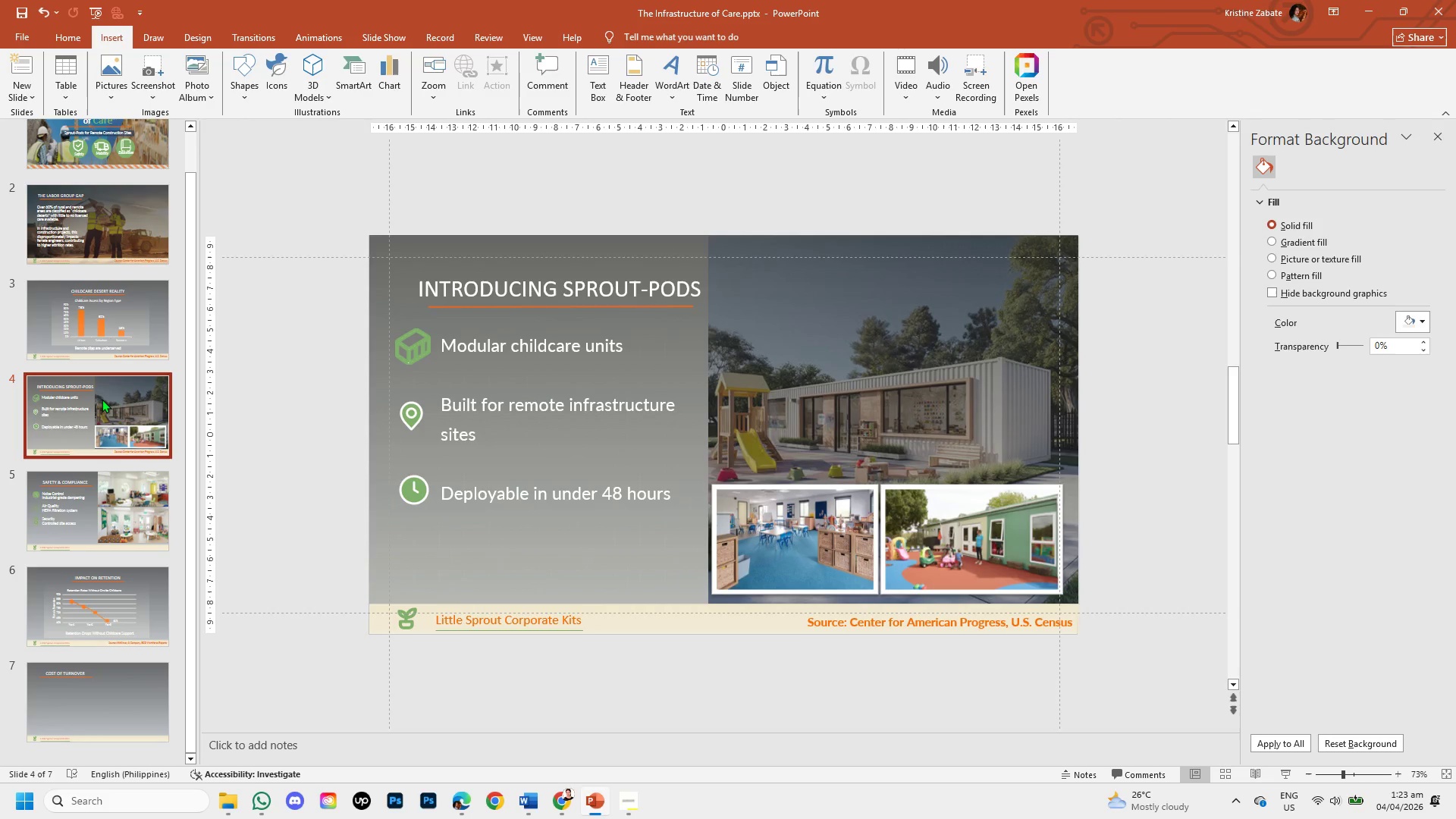 
wait(10.19)
 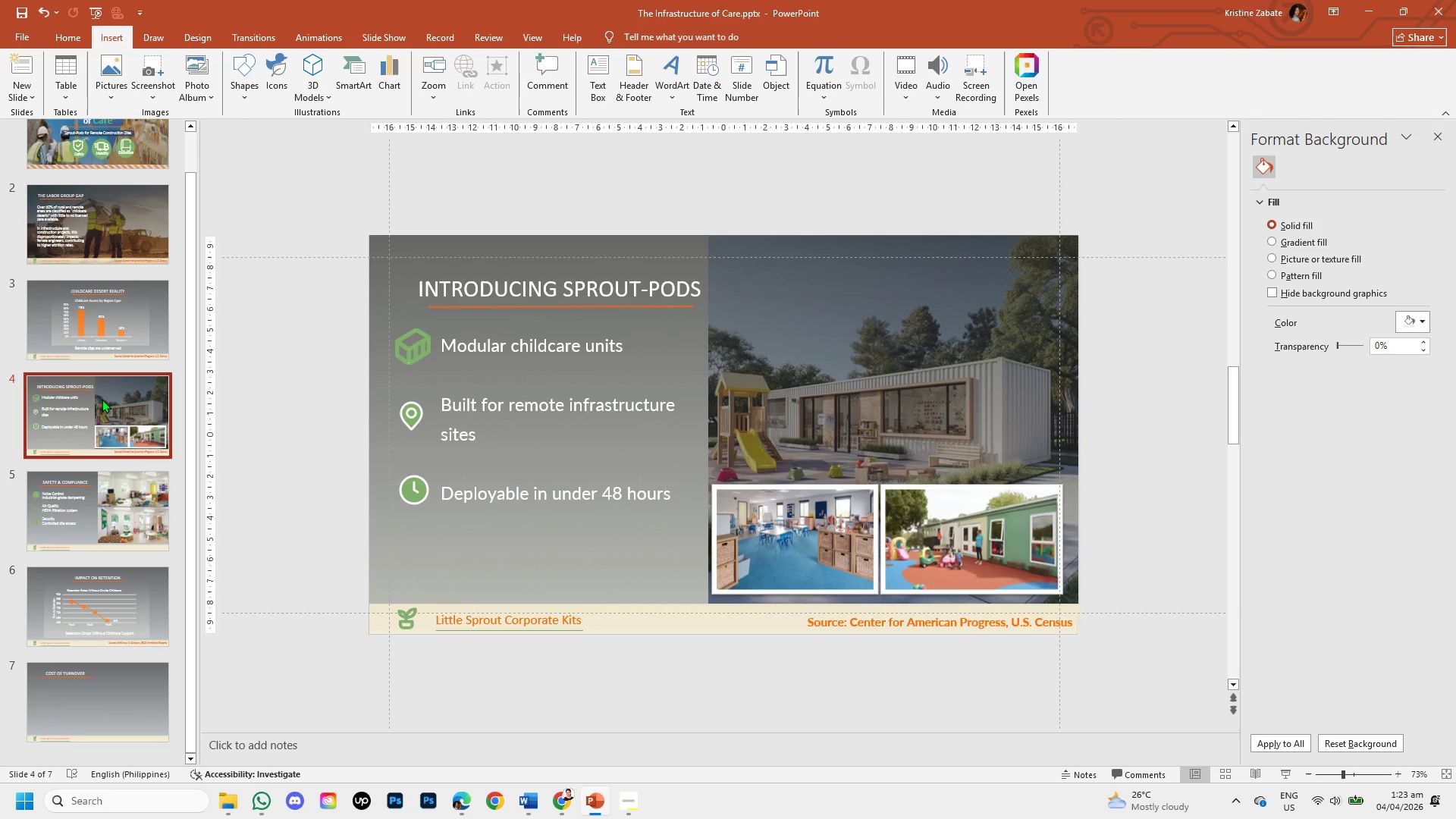 
left_click([110, 496])
 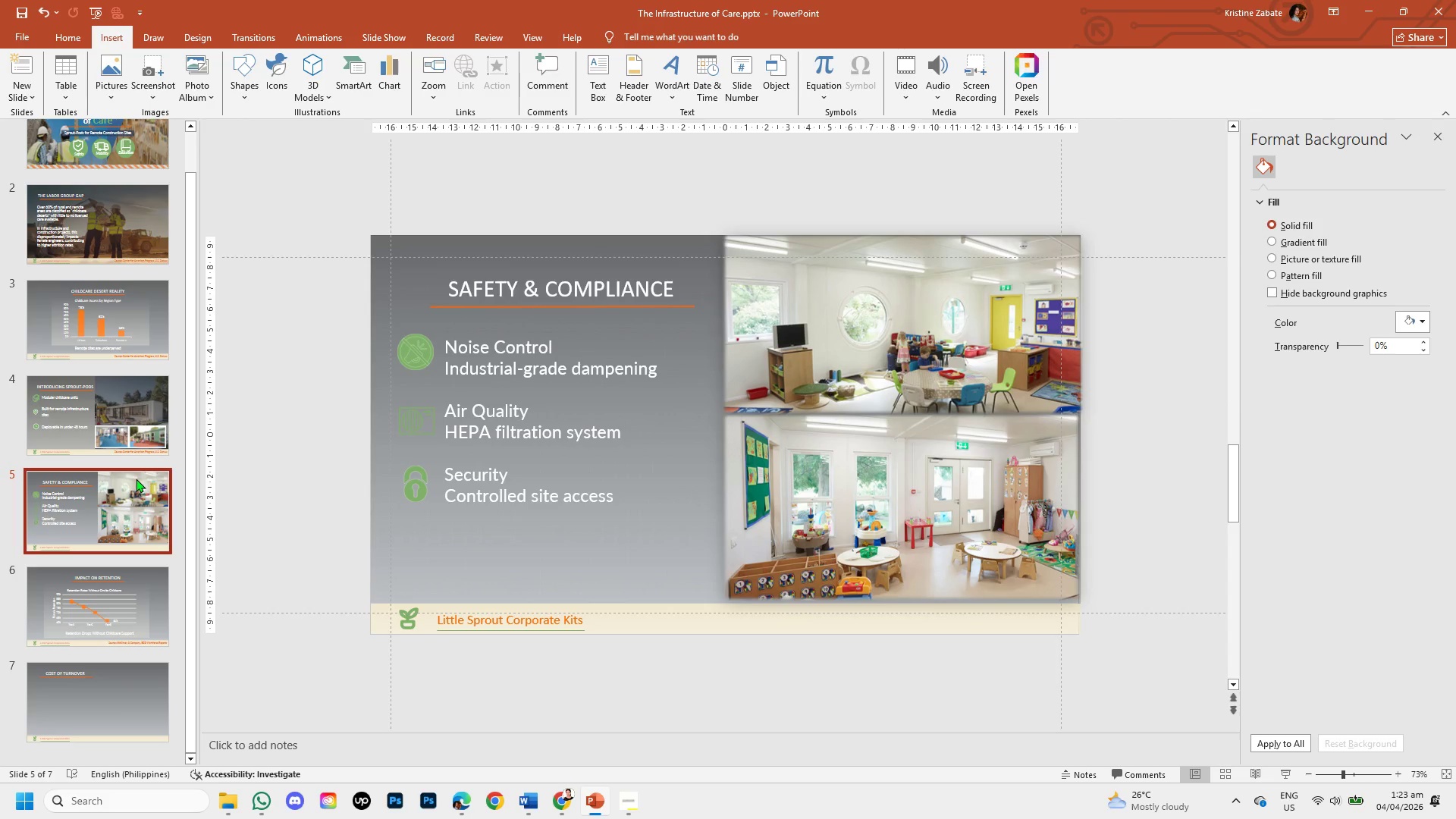 
wait(15.47)
 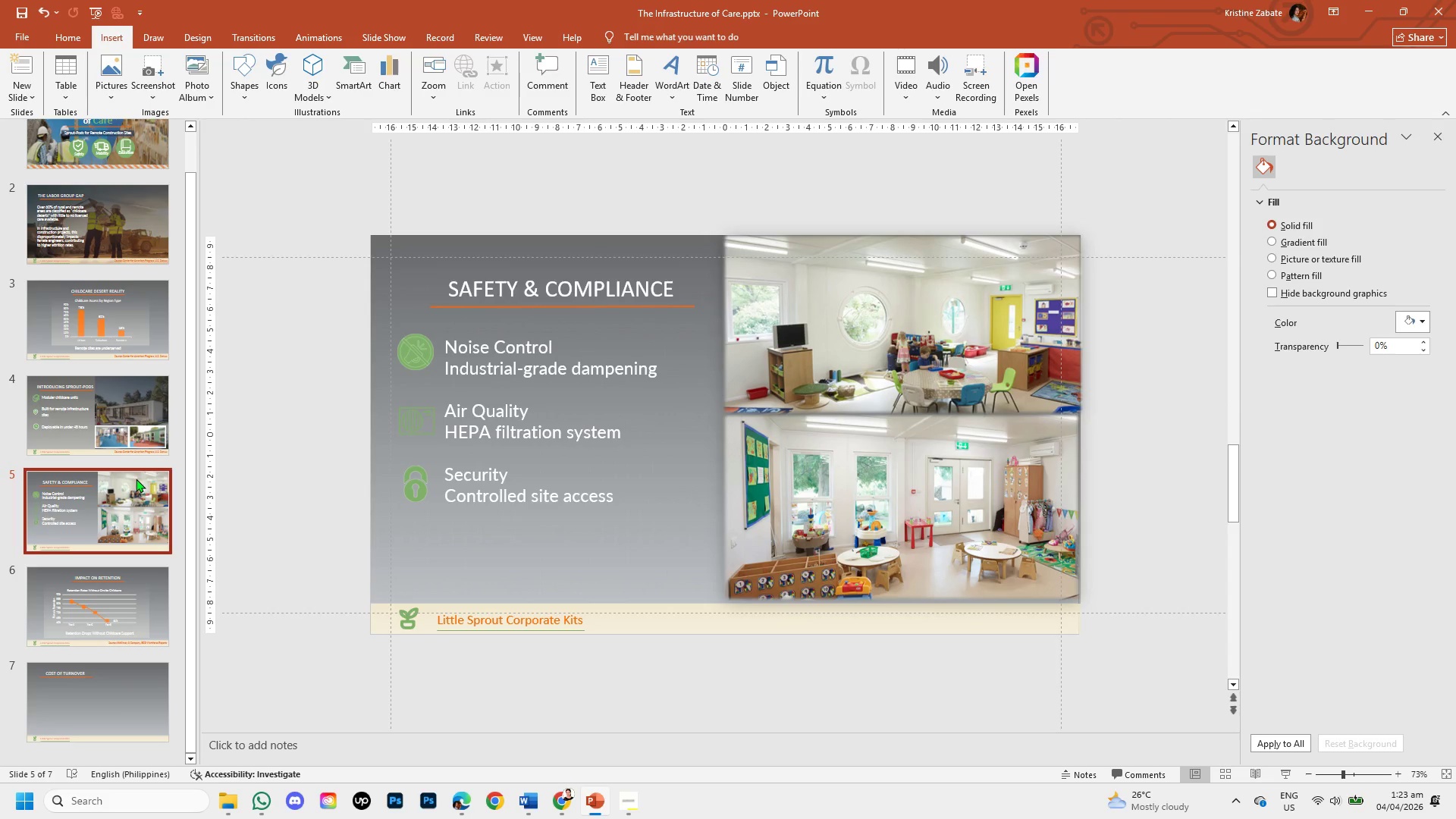 
left_click([556, 794])
 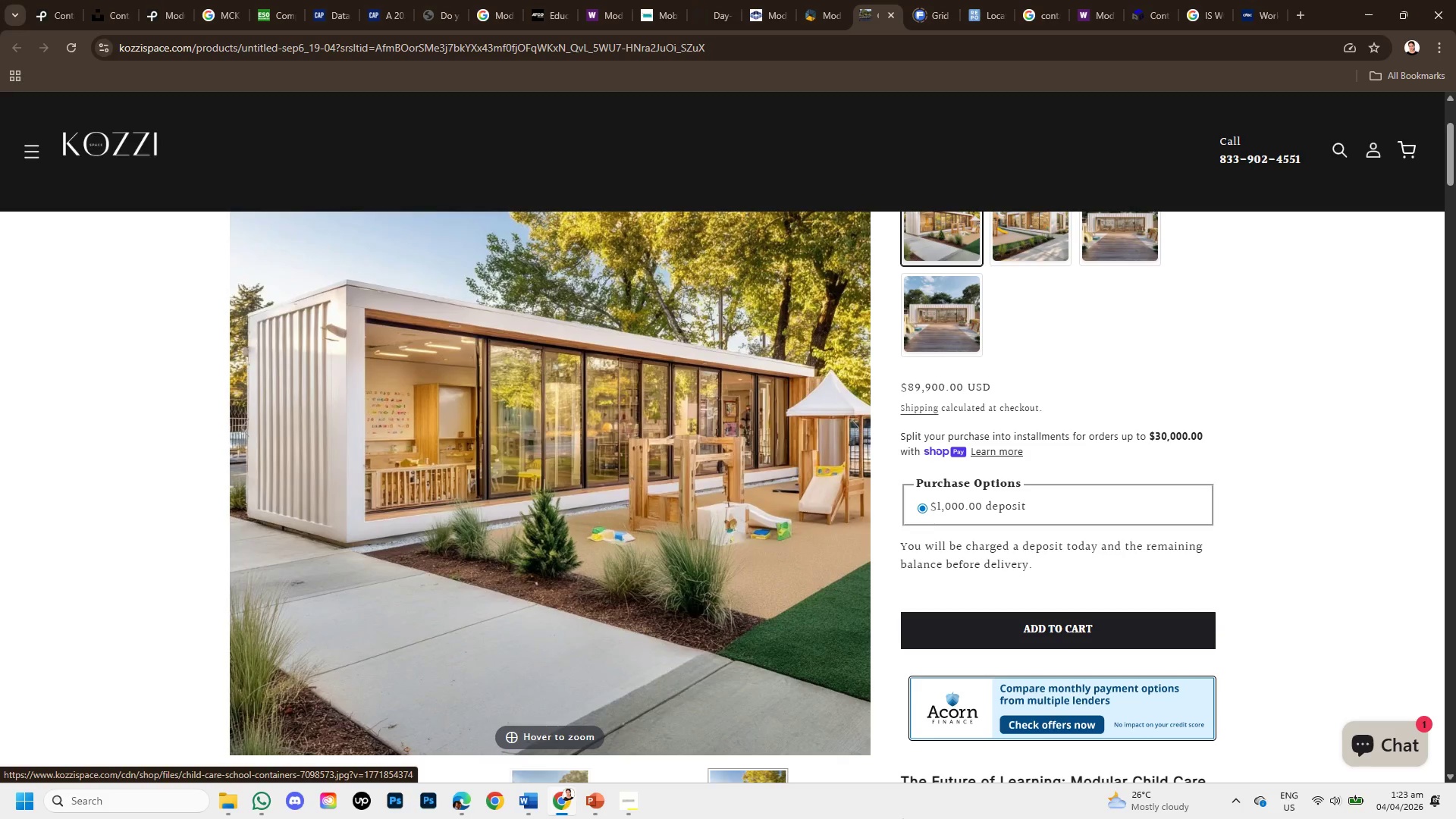 
wait(9.62)
 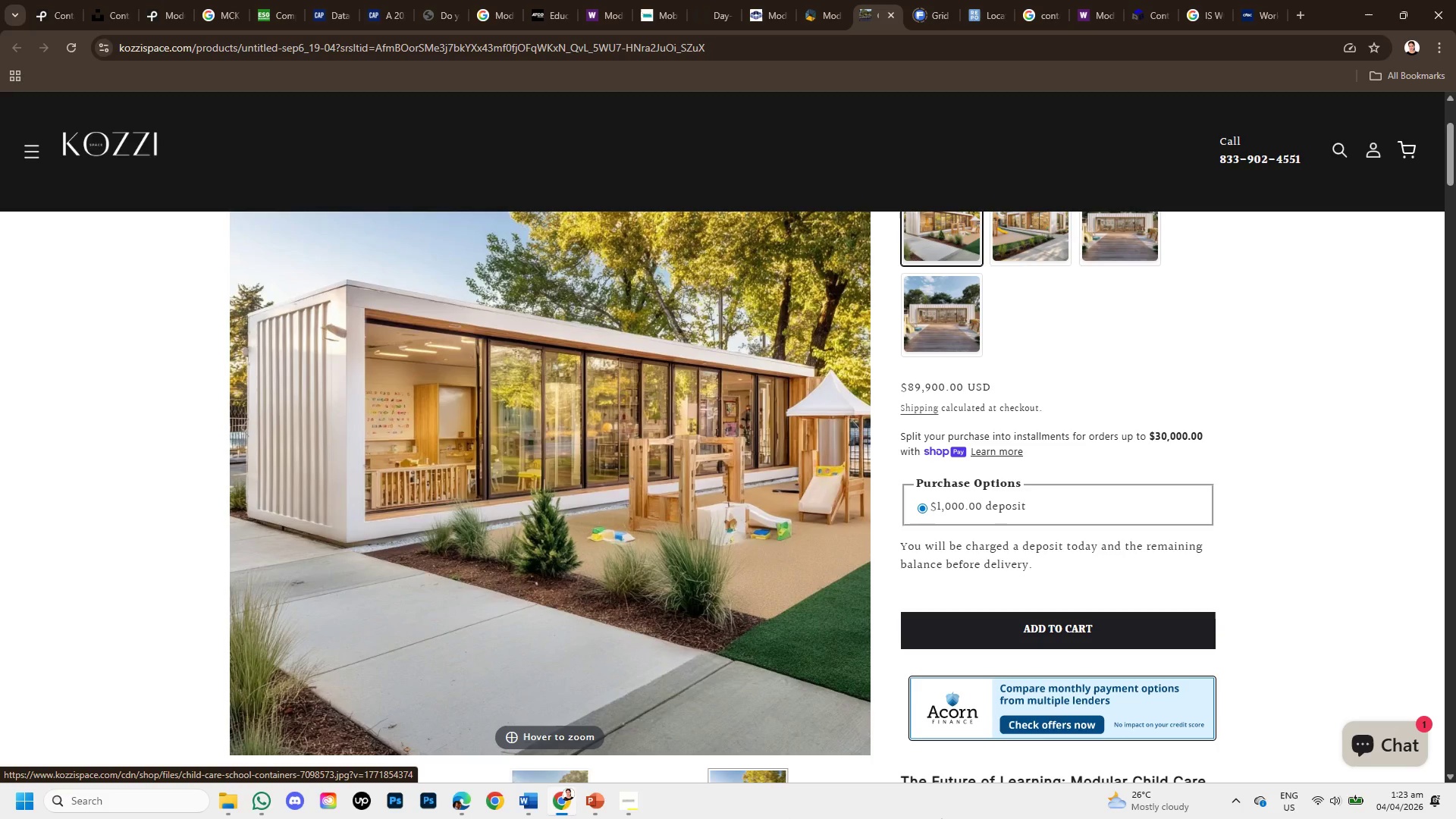 
key(Alt+Shift+S)
 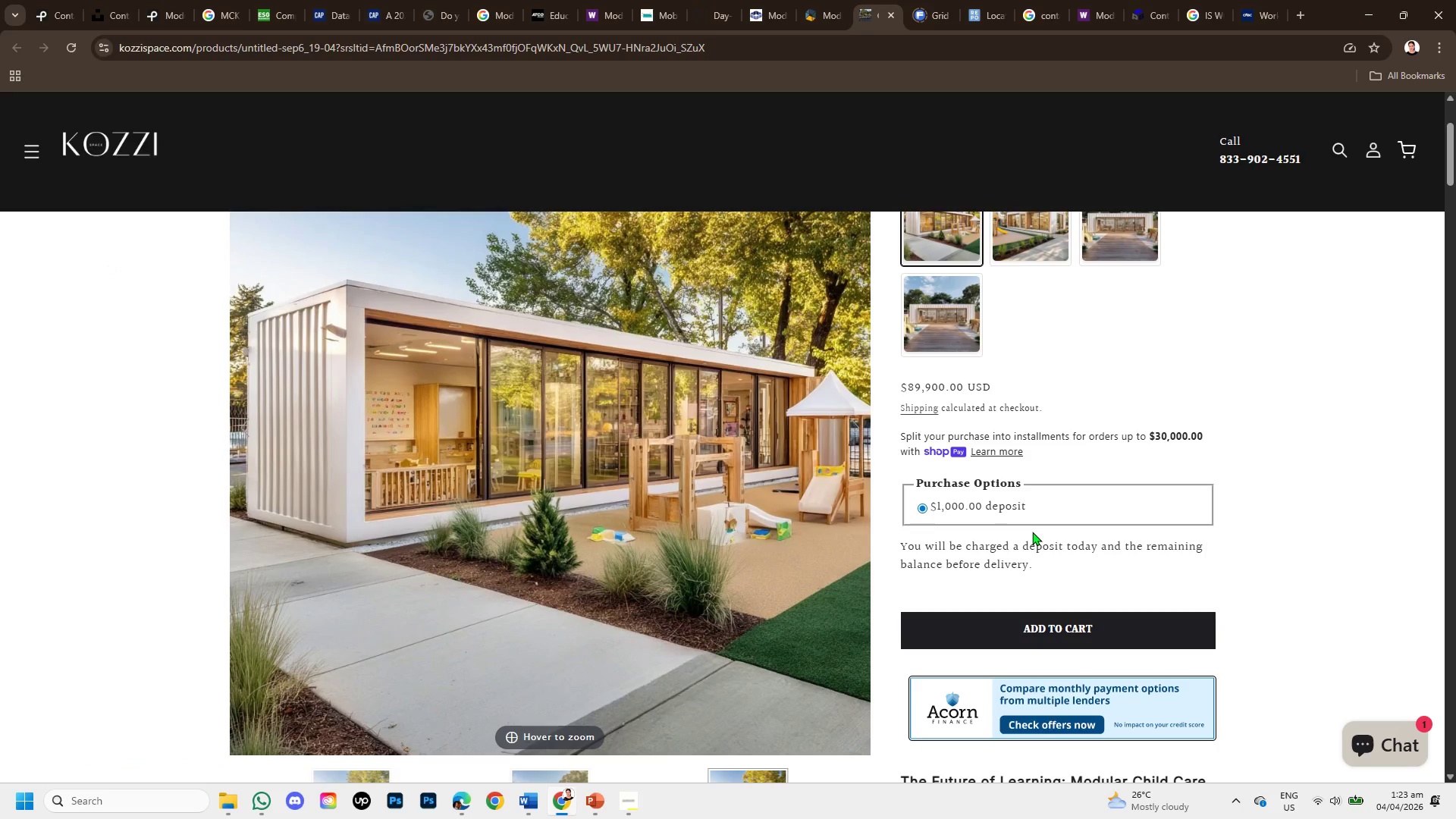 
hold_key(key=MetaLeft, duration=1.11)
 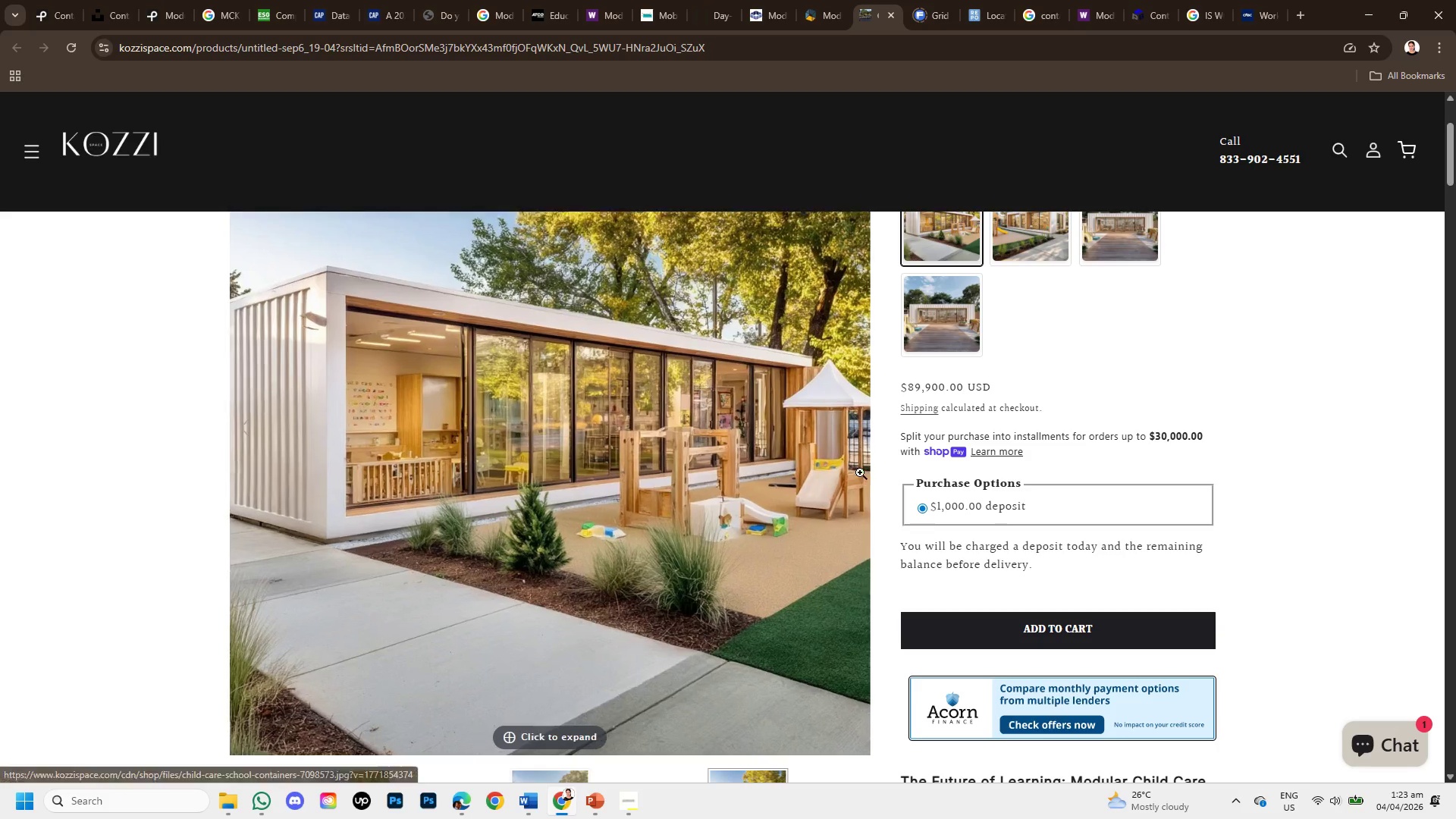 
hold_key(key=ShiftLeft, duration=0.83)
 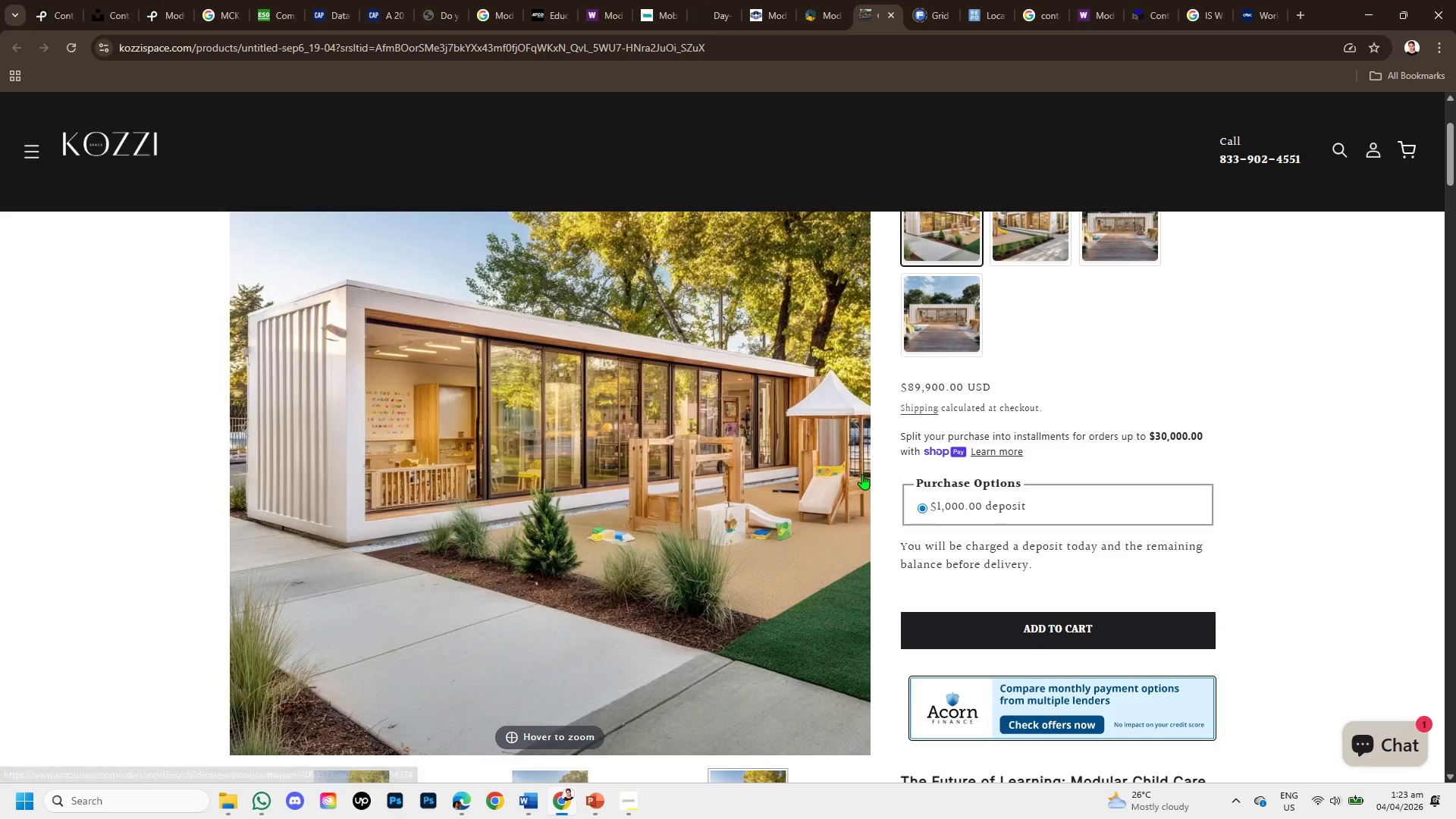 
hold_key(key=S, duration=0.31)
 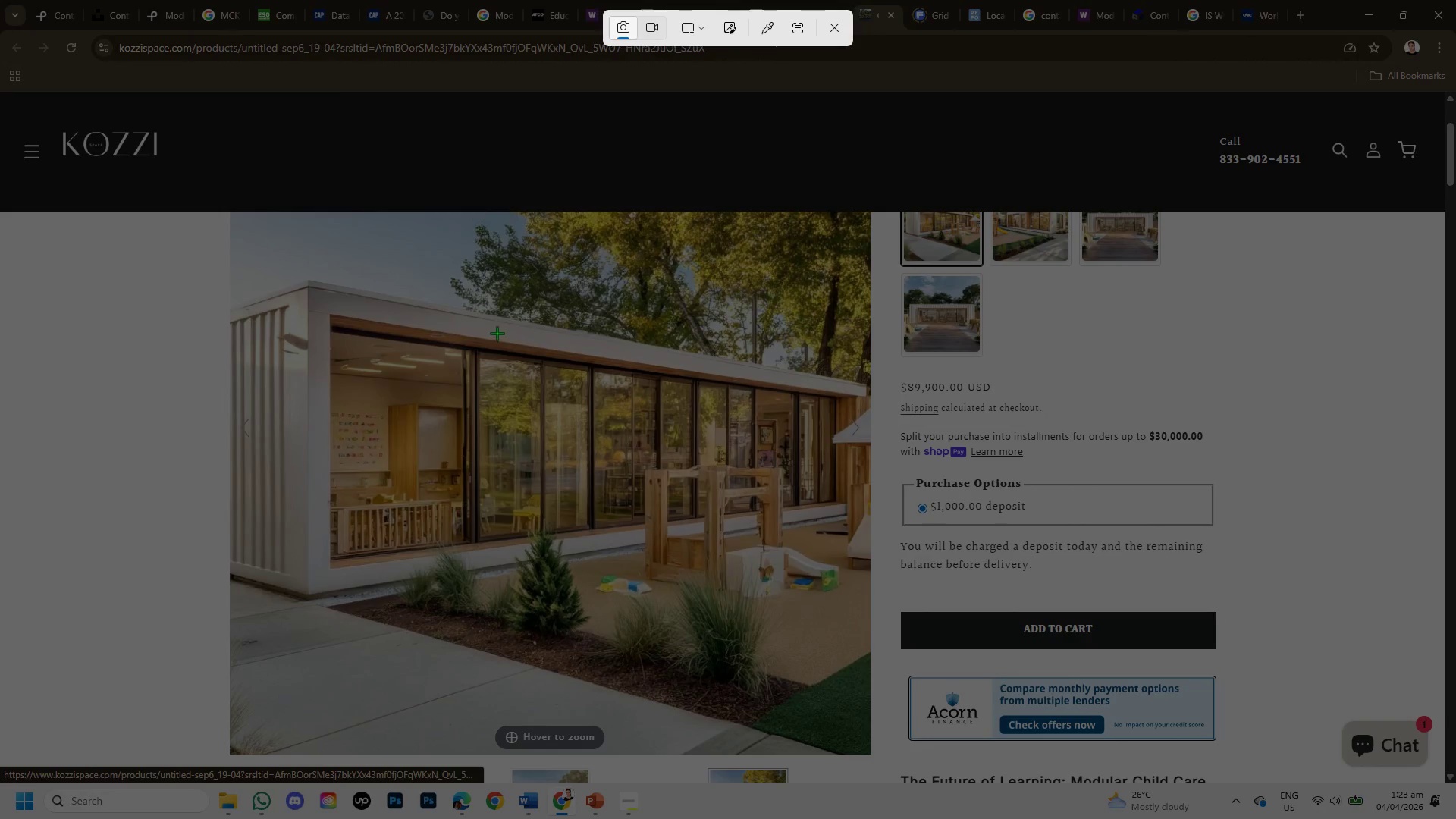 
left_click([1081, 352])
 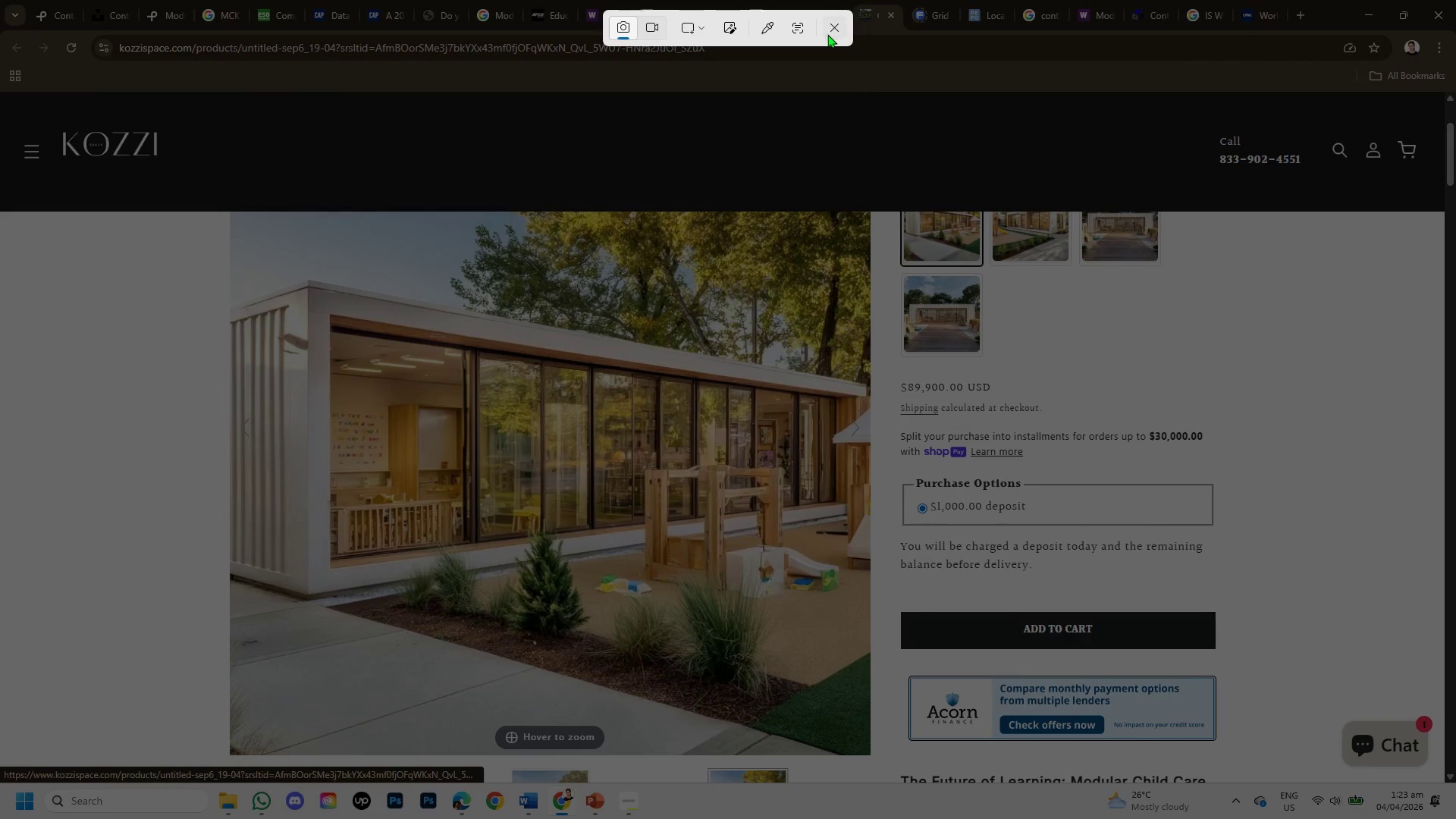 
left_click([827, 30])
 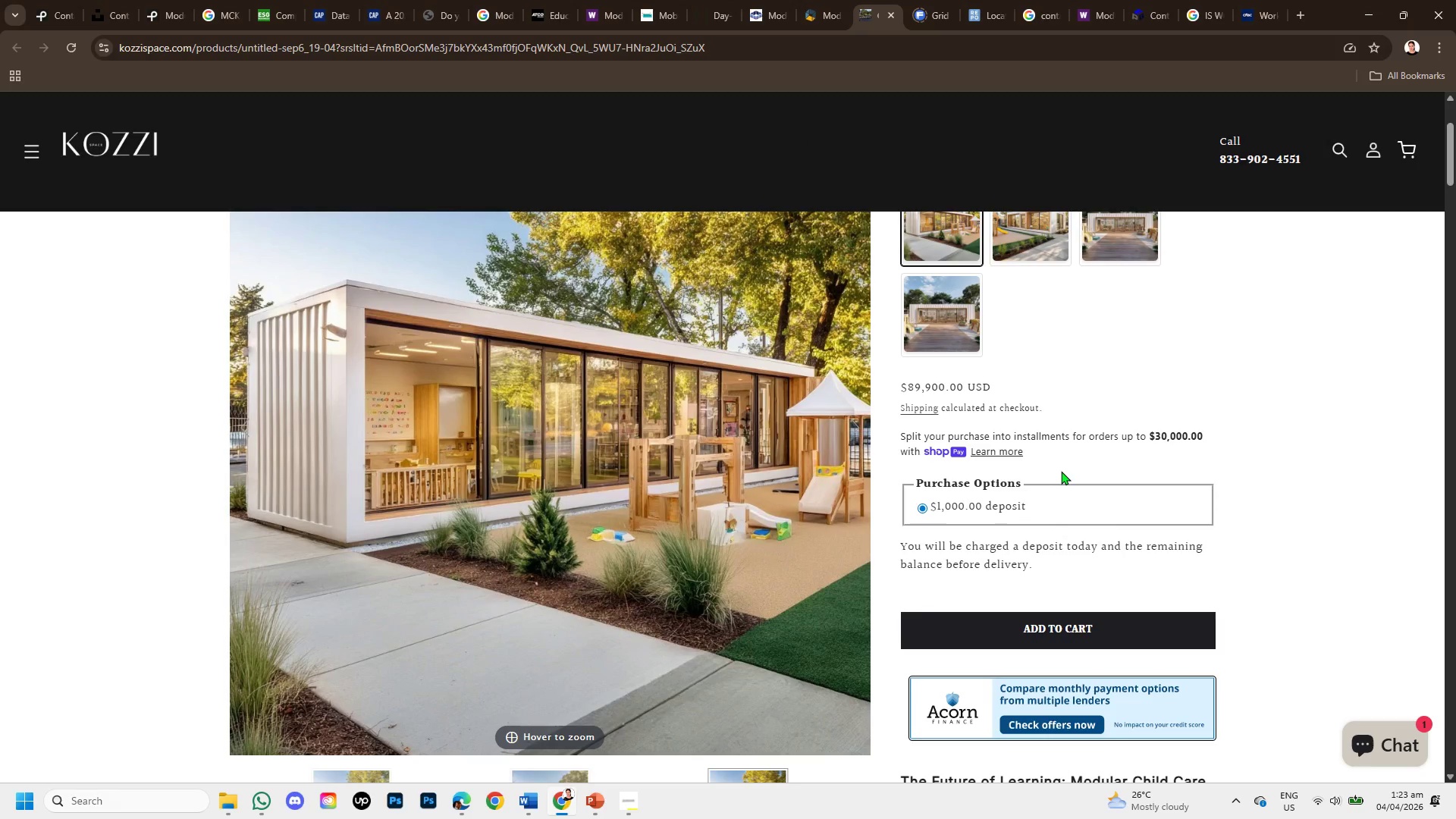 
hold_key(key=MetaLeft, duration=1.22)
 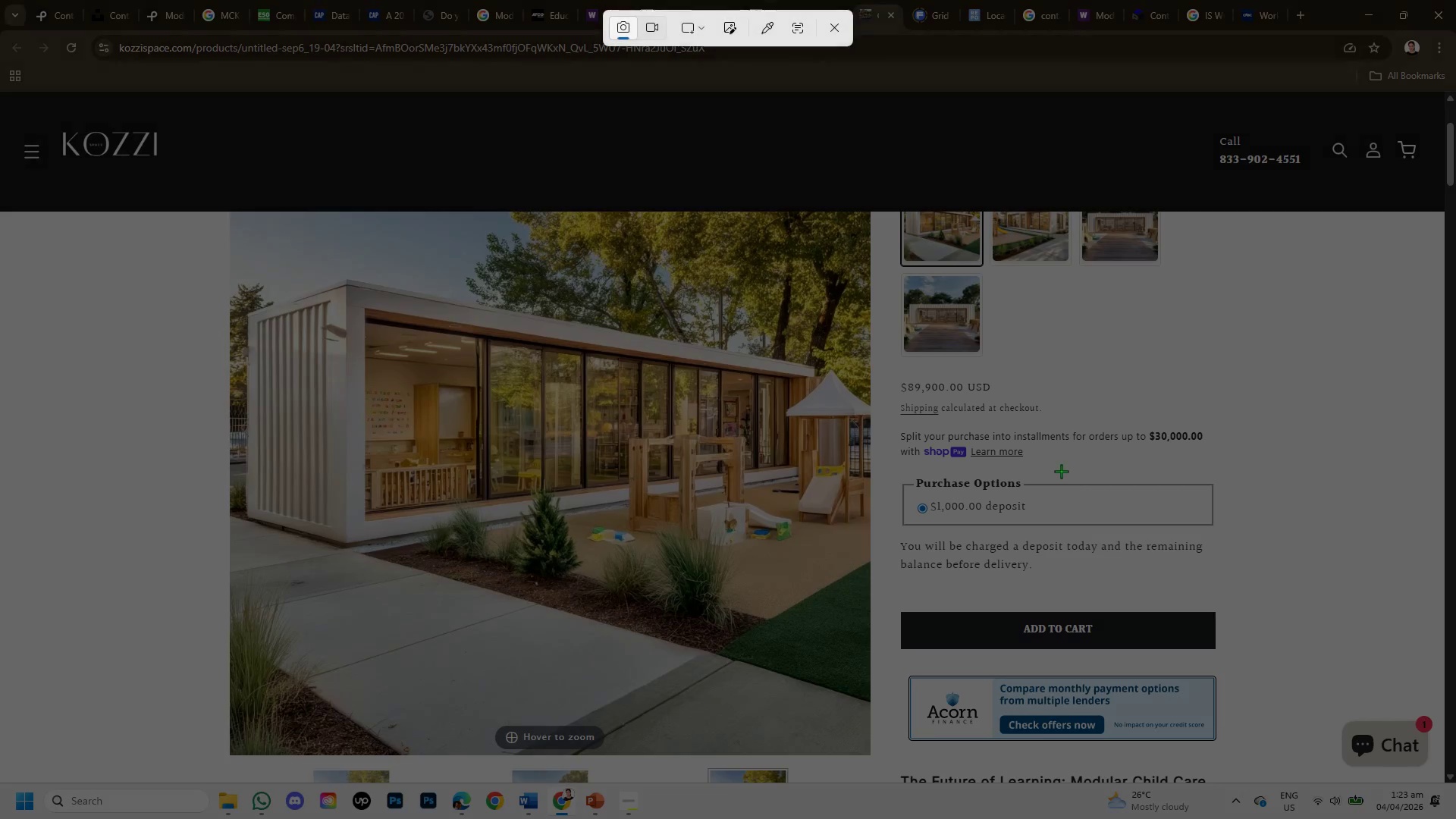 
hold_key(key=ShiftLeft, duration=0.92)
 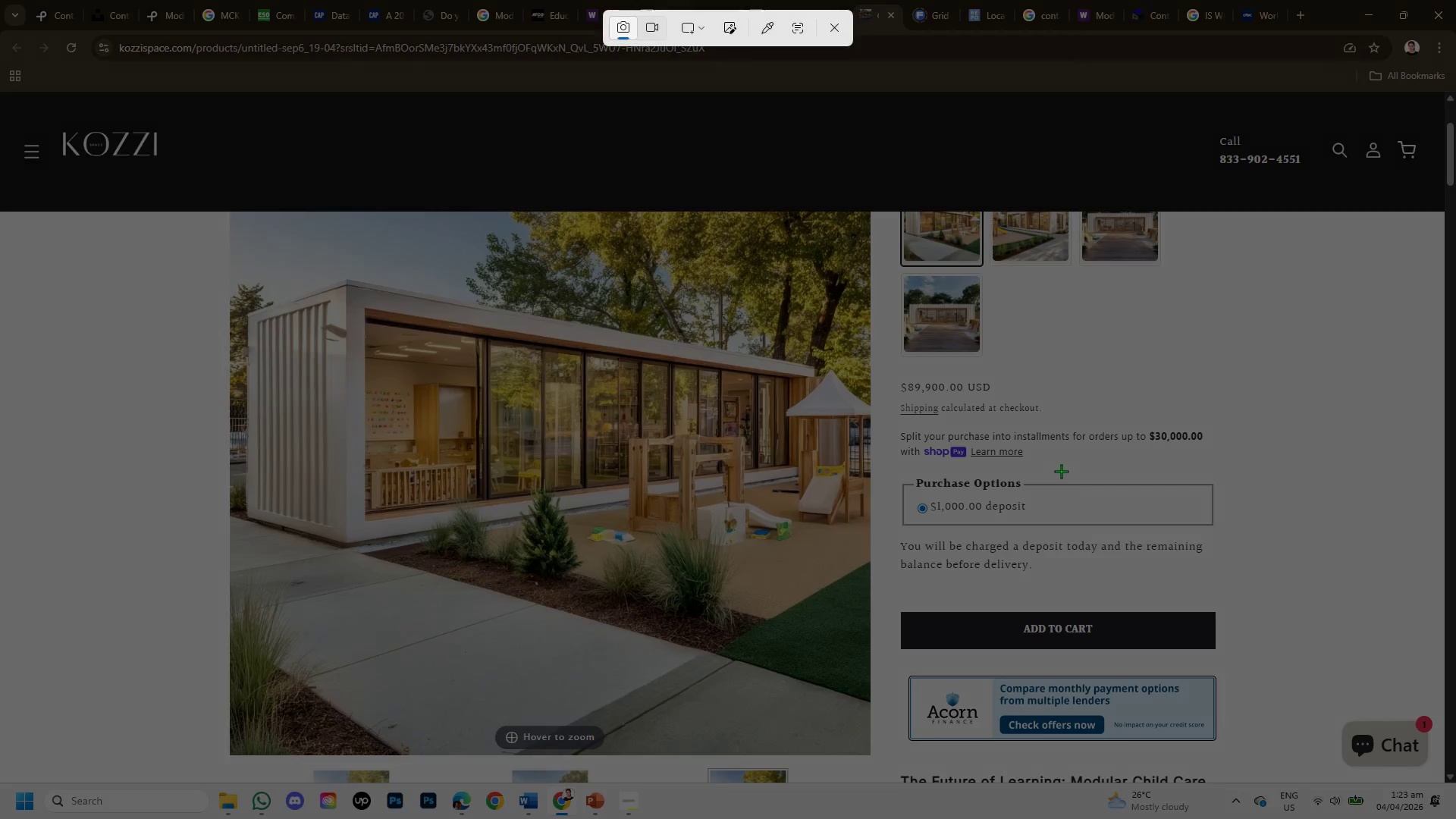 
hold_key(key=S, duration=0.33)
 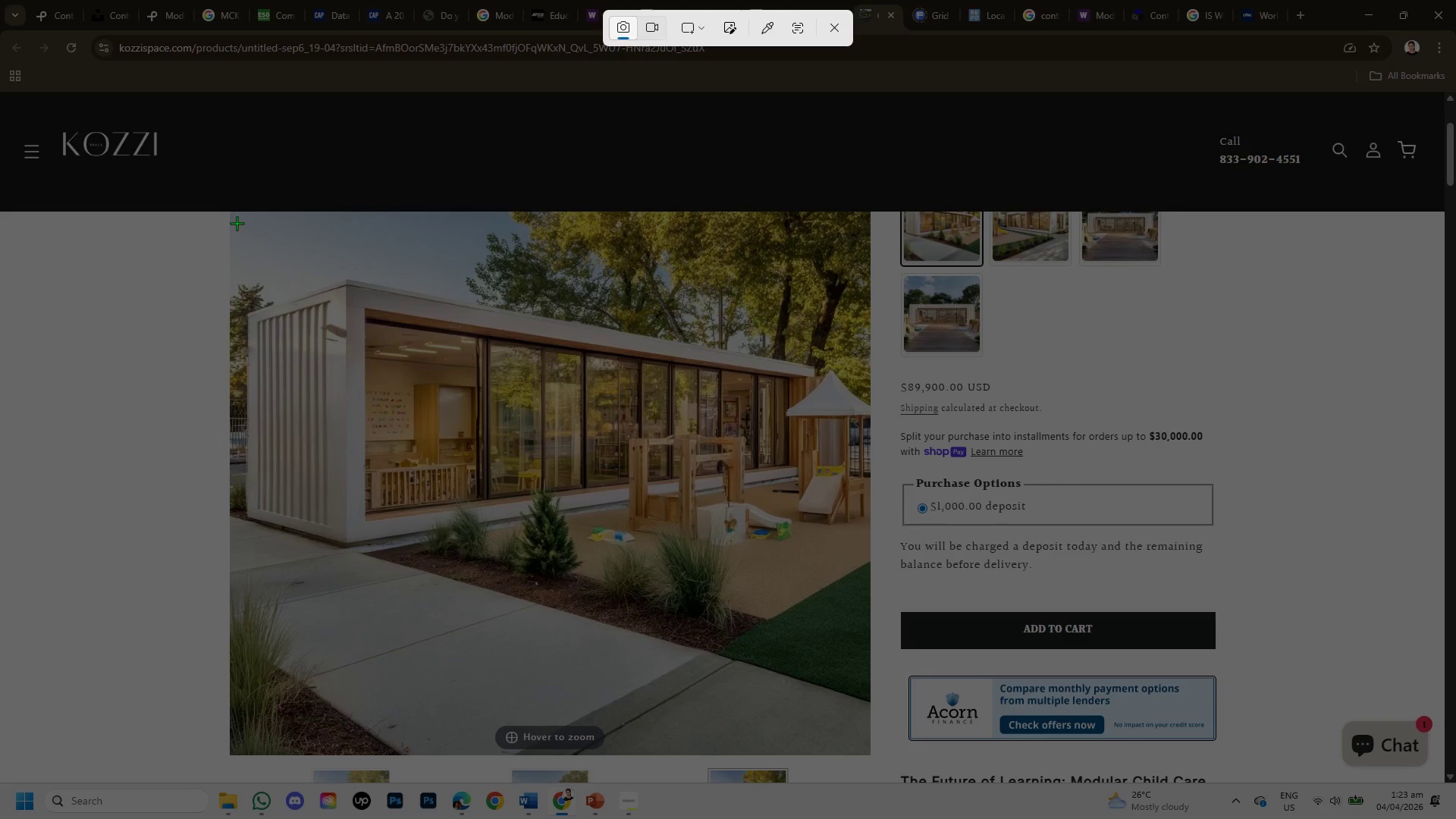 
left_click_drag(start_coordinate=[232, 216], to_coordinate=[868, 717])
 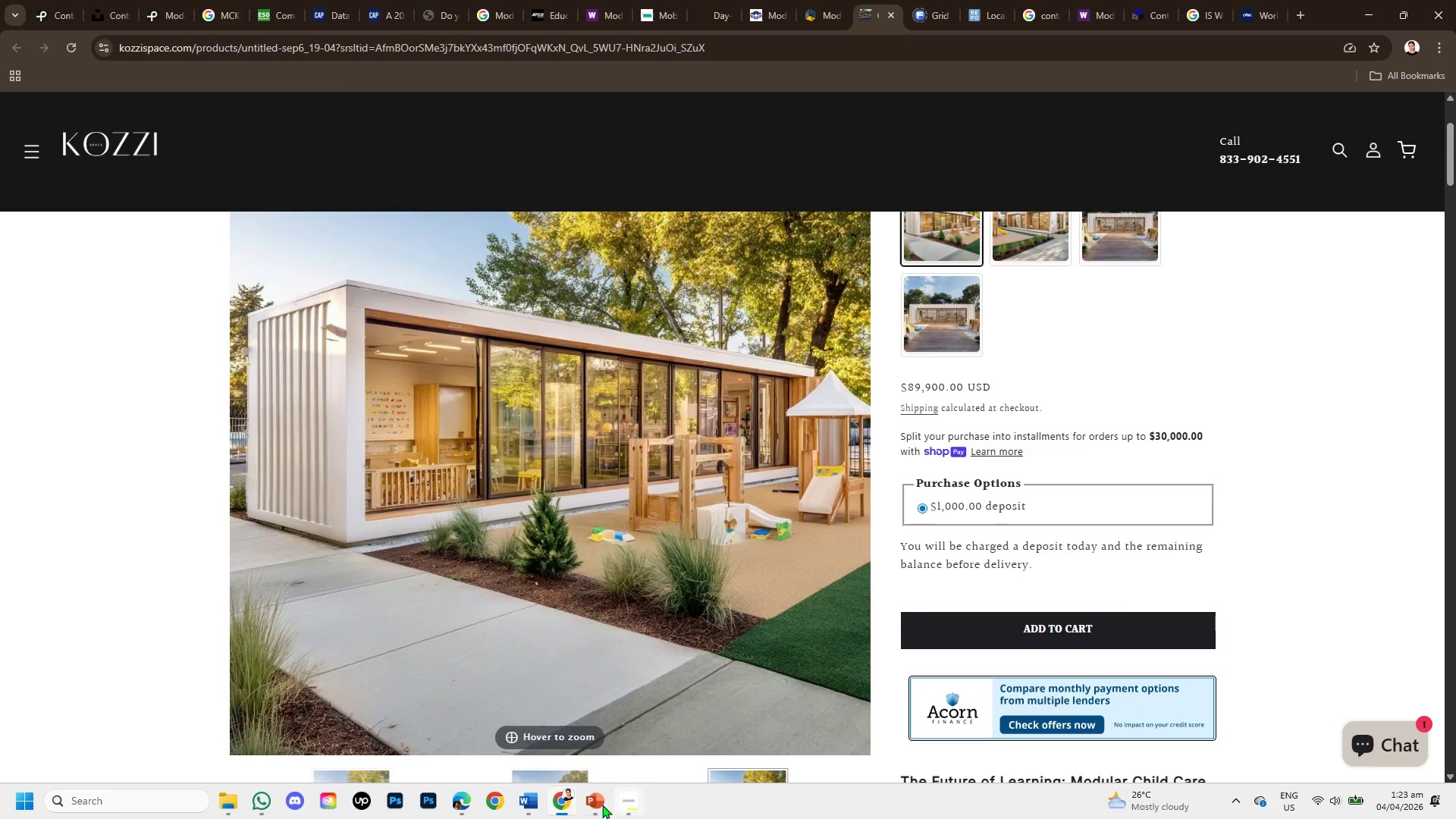 
left_click([588, 803])
 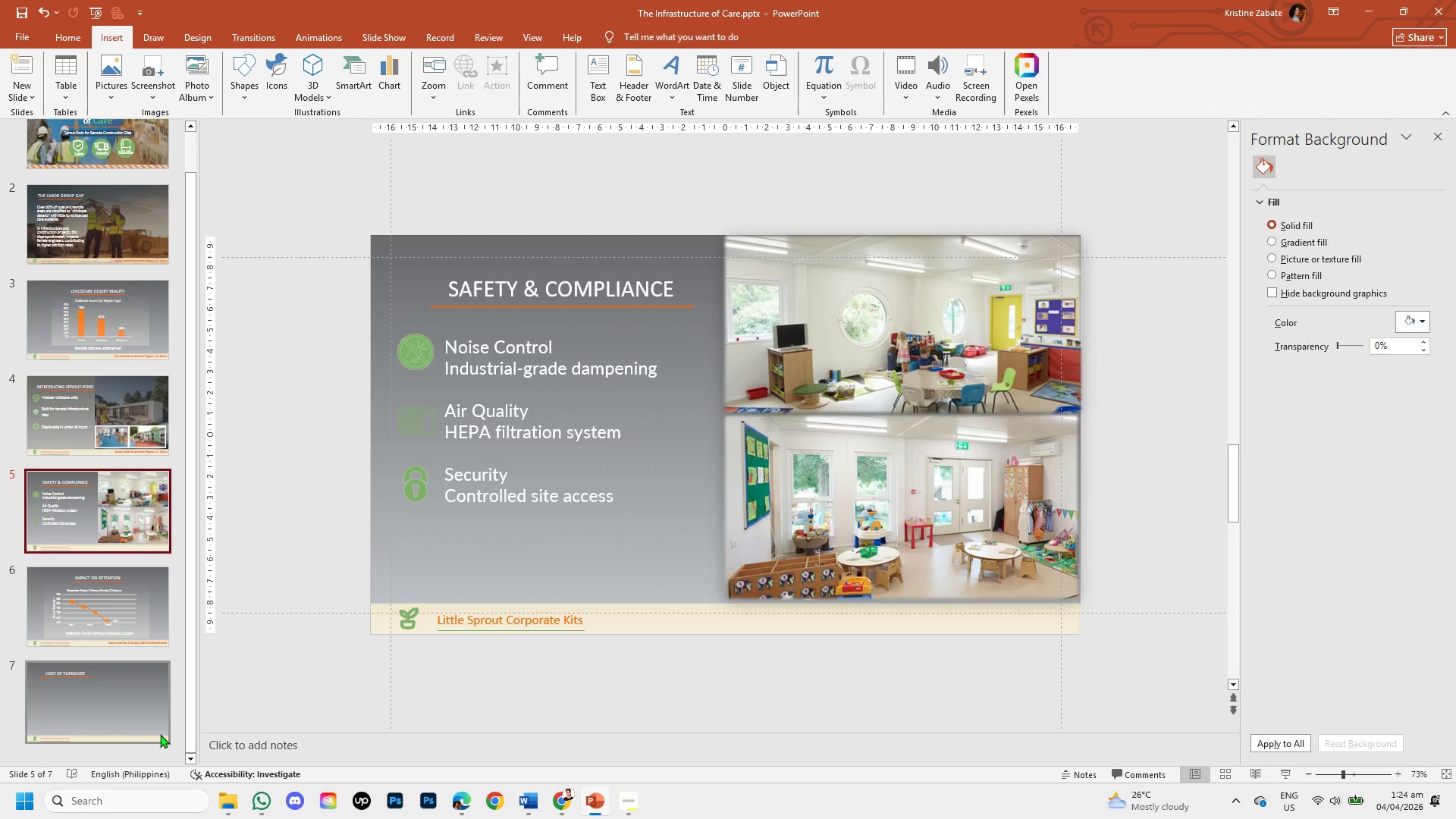 
left_click([90, 707])
 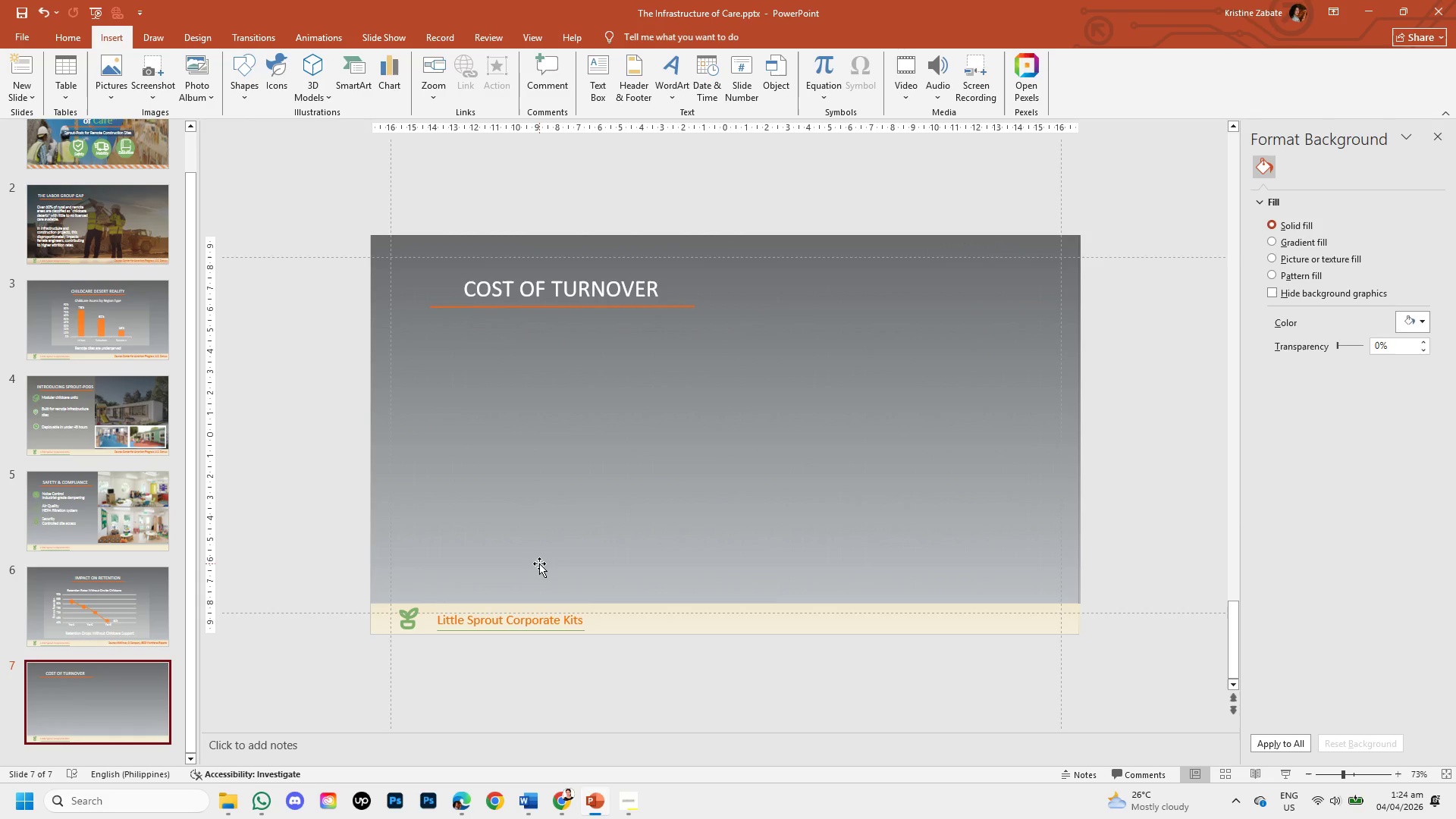 
key(Control+V)
 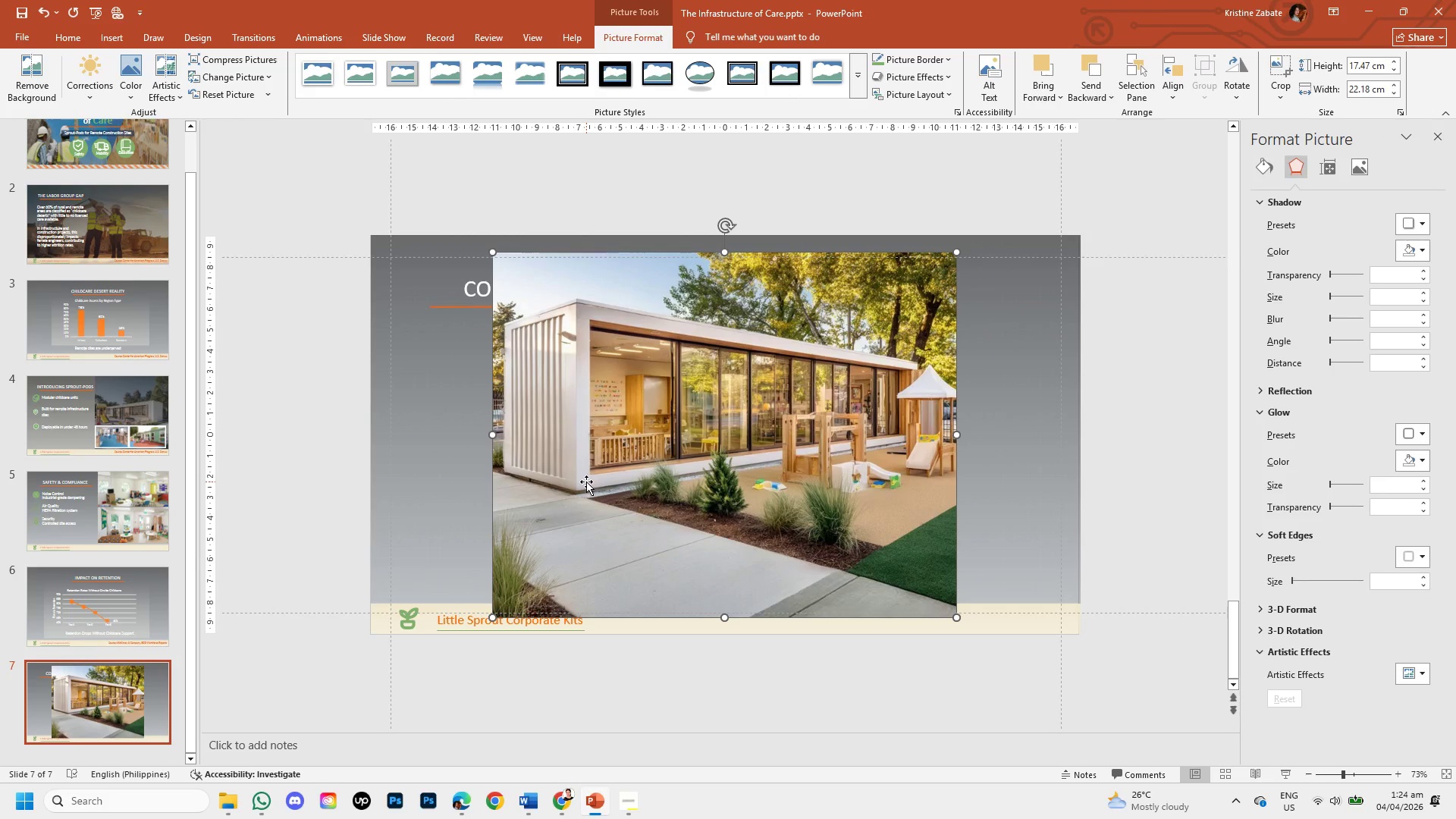 
left_click([601, 457])
 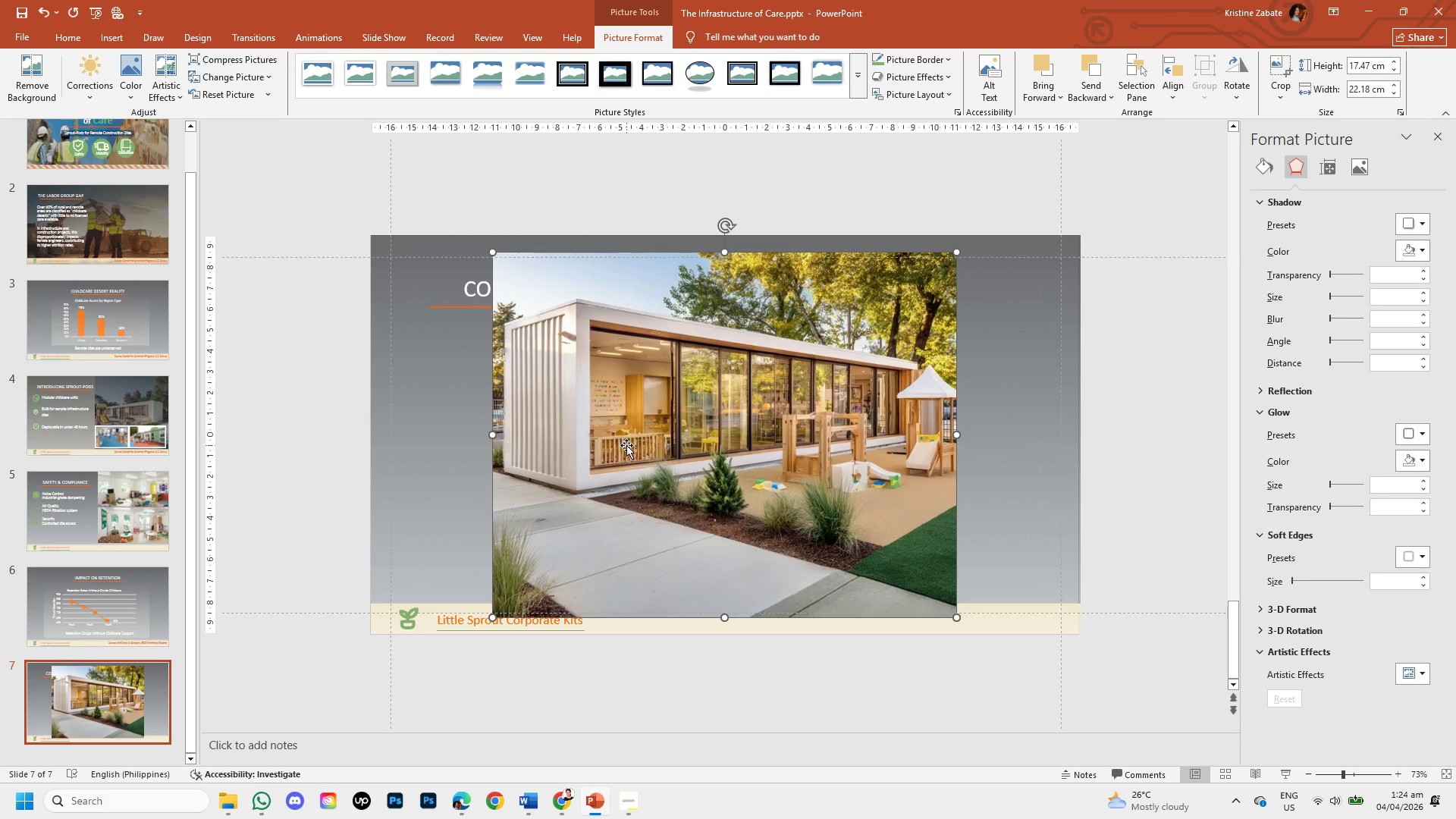 
left_click_drag(start_coordinate=[626, 445], to_coordinate=[504, 426])
 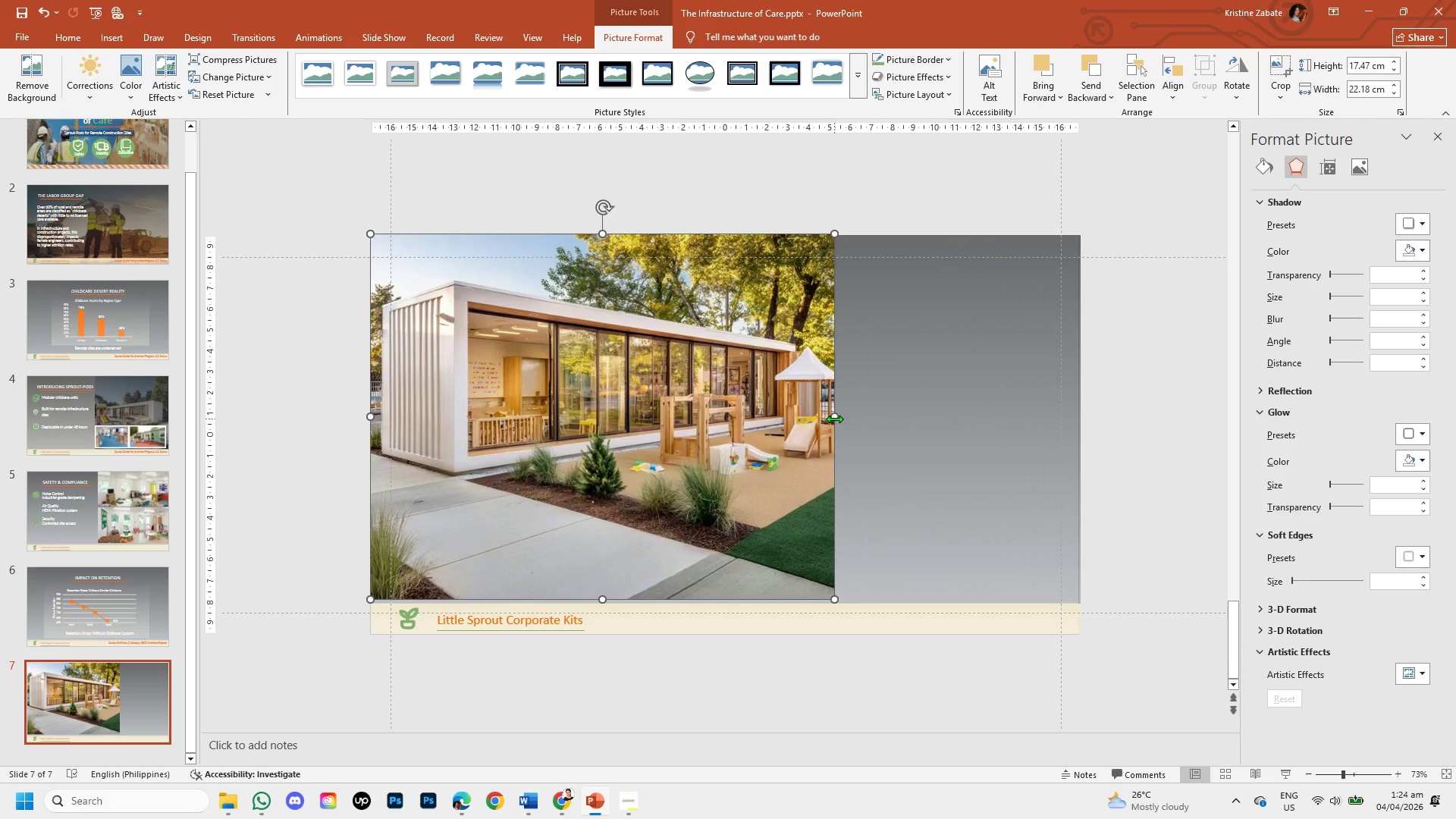 
left_click_drag(start_coordinate=[834, 419], to_coordinate=[1080, 456])
 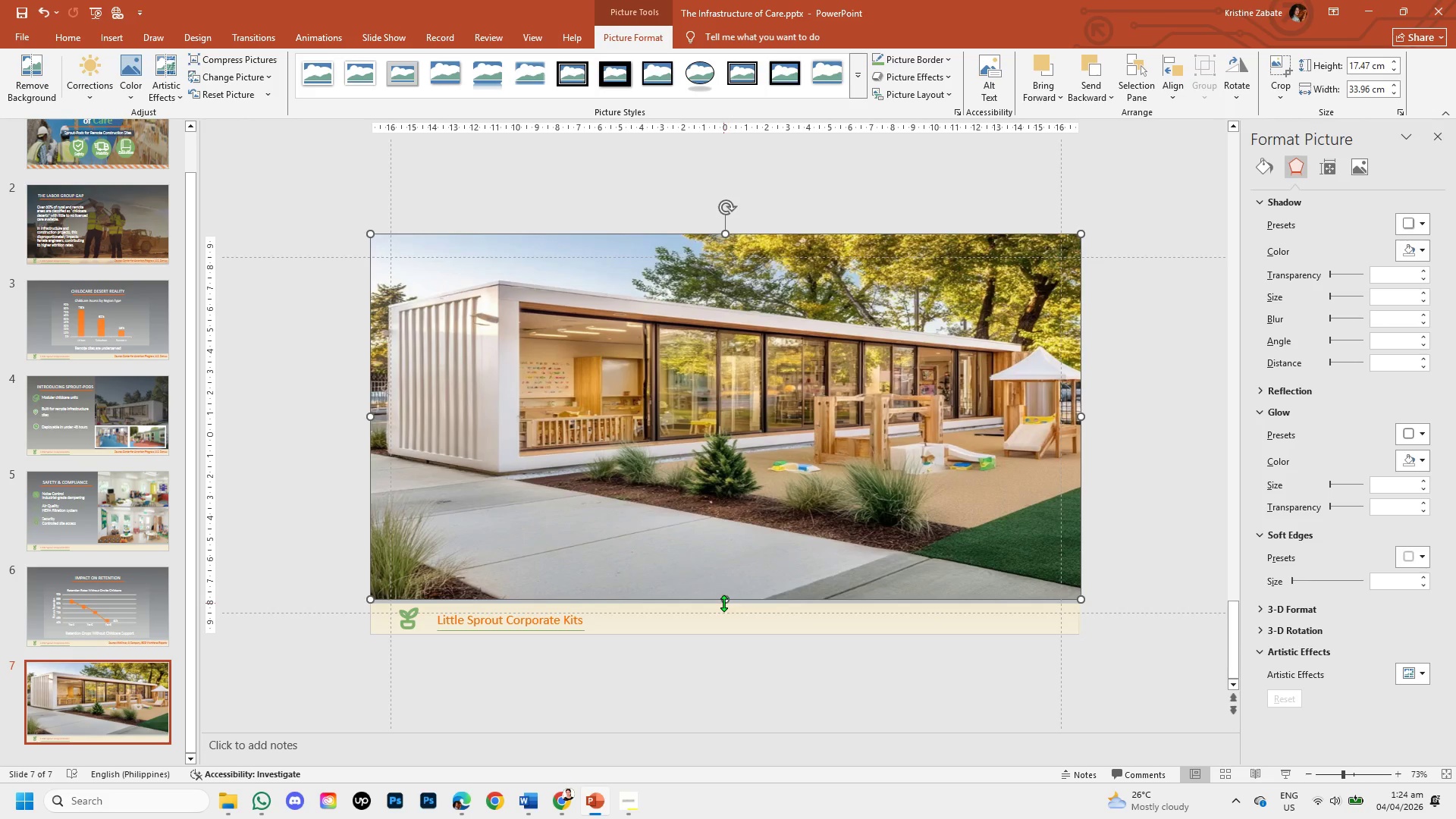 
left_click_drag(start_coordinate=[723, 600], to_coordinate=[726, 604])
 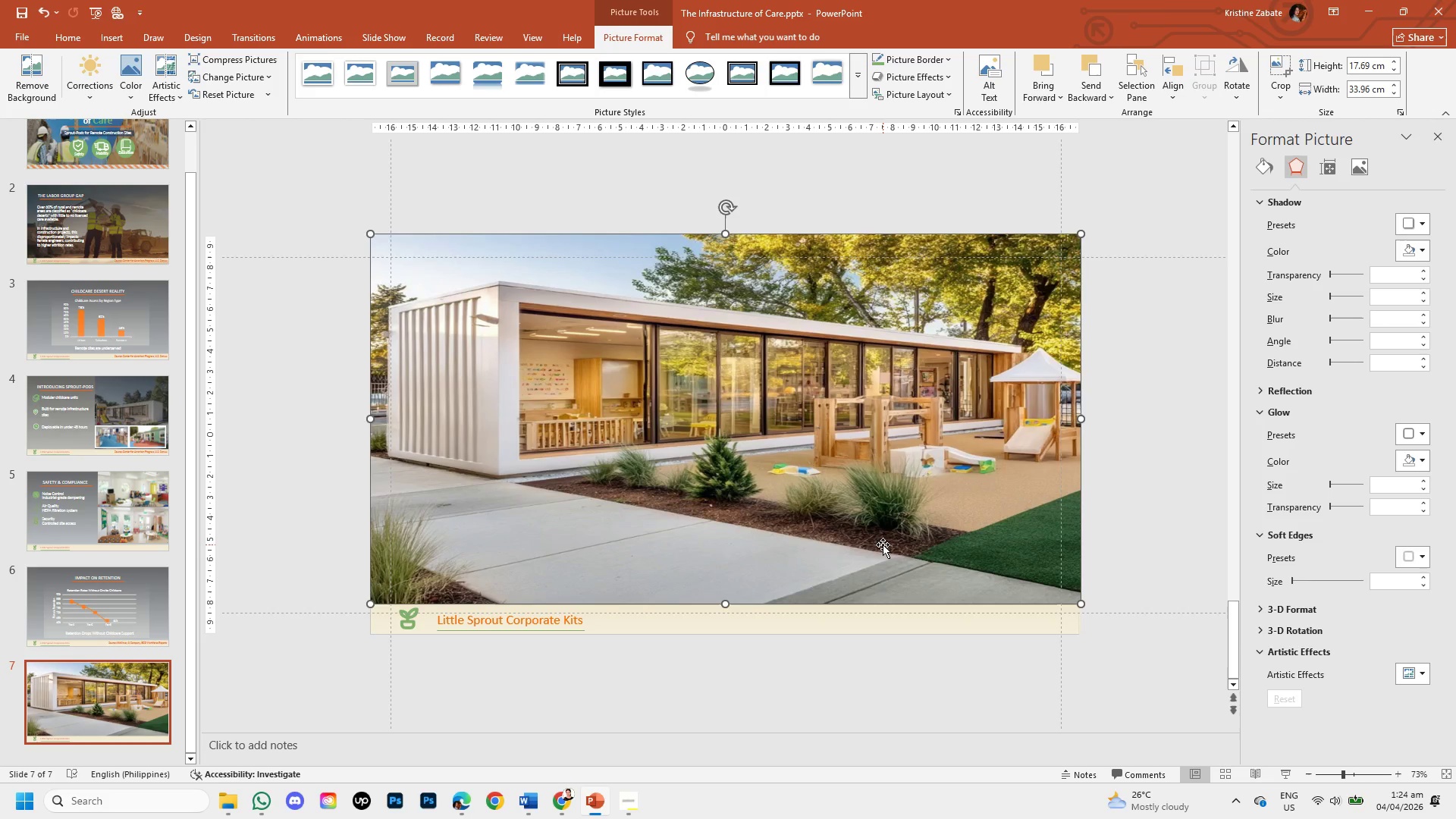 
left_click([883, 544])
 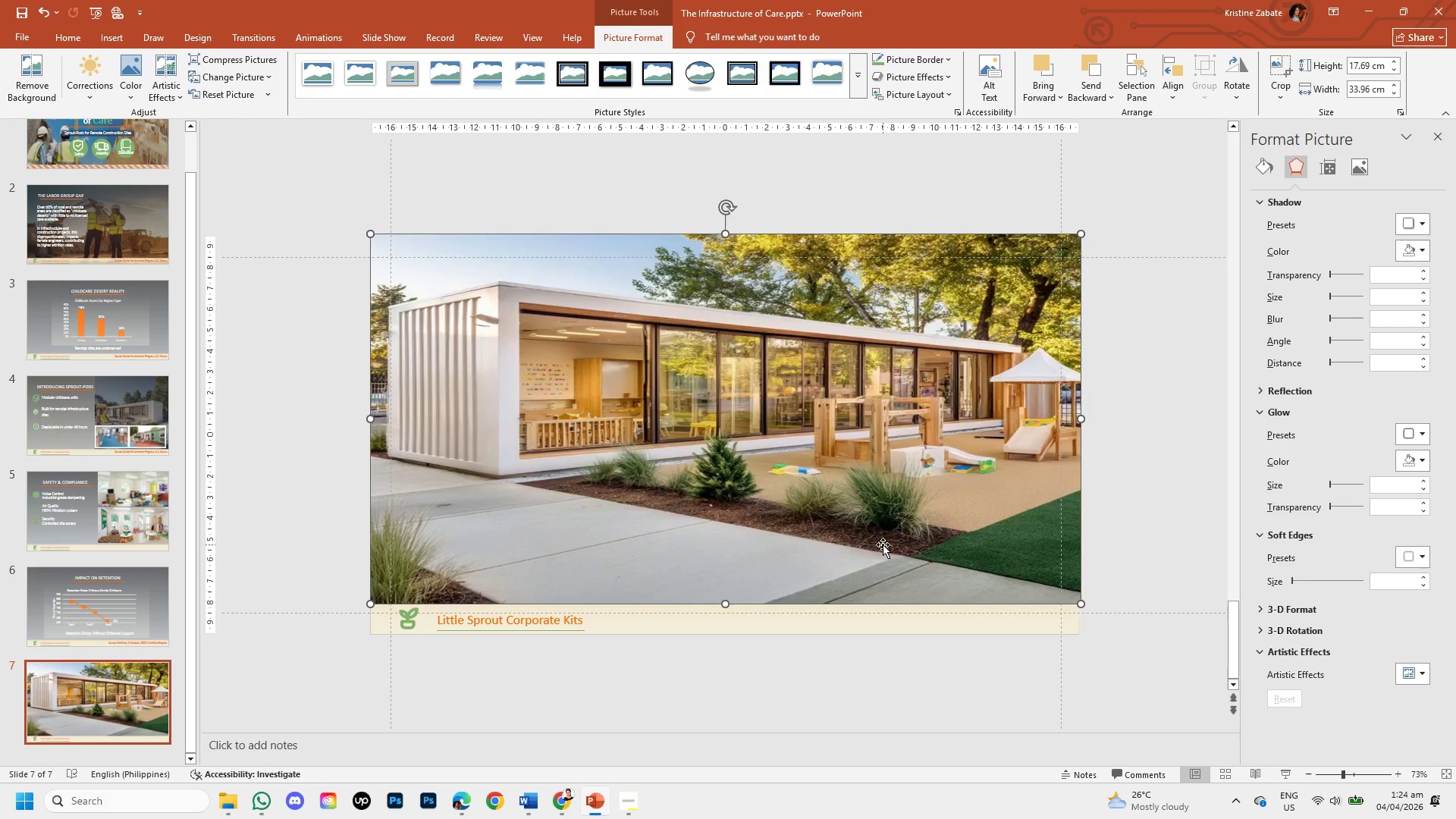 
key(Backspace)
 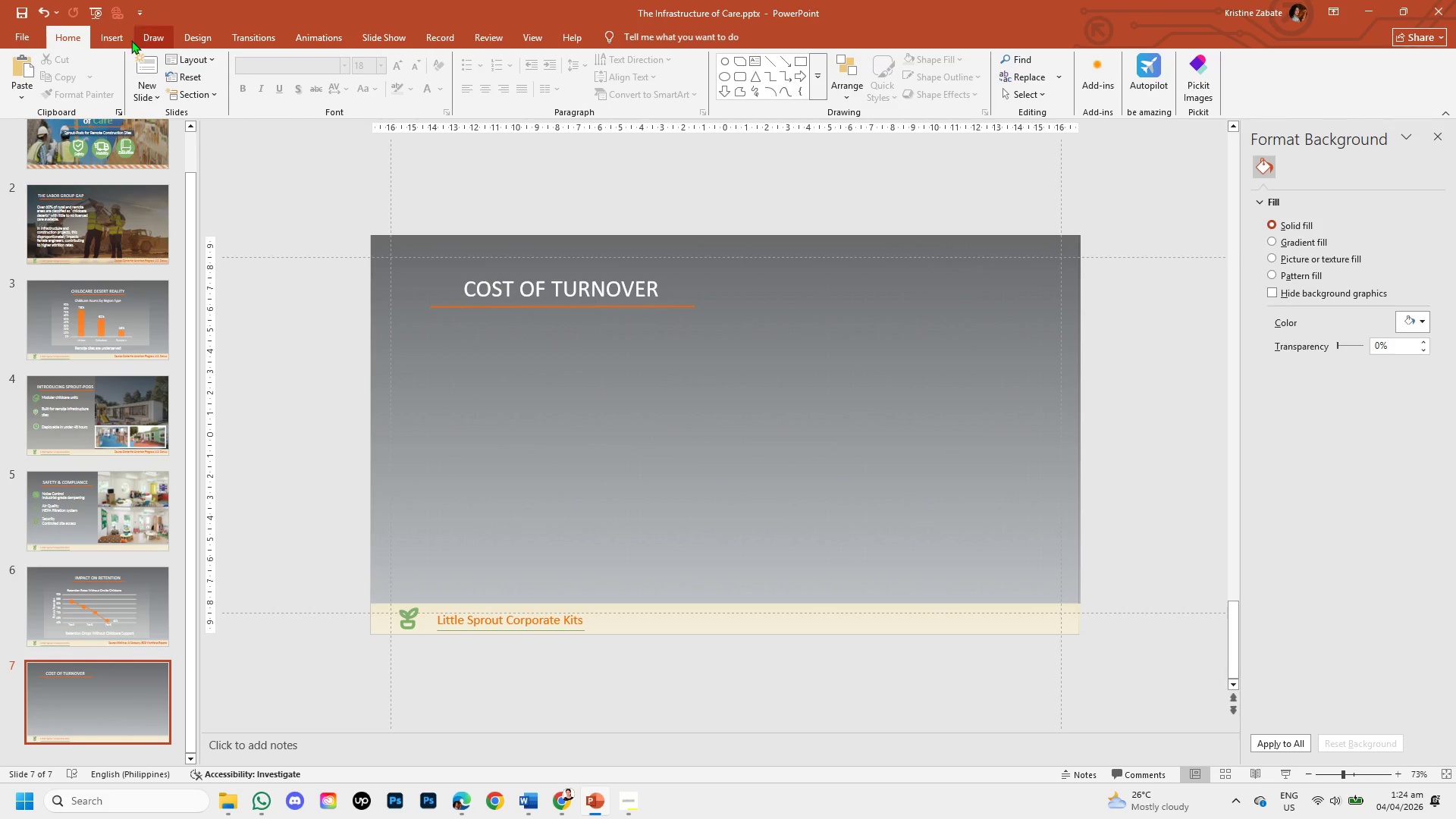 
left_click([100, 43])
 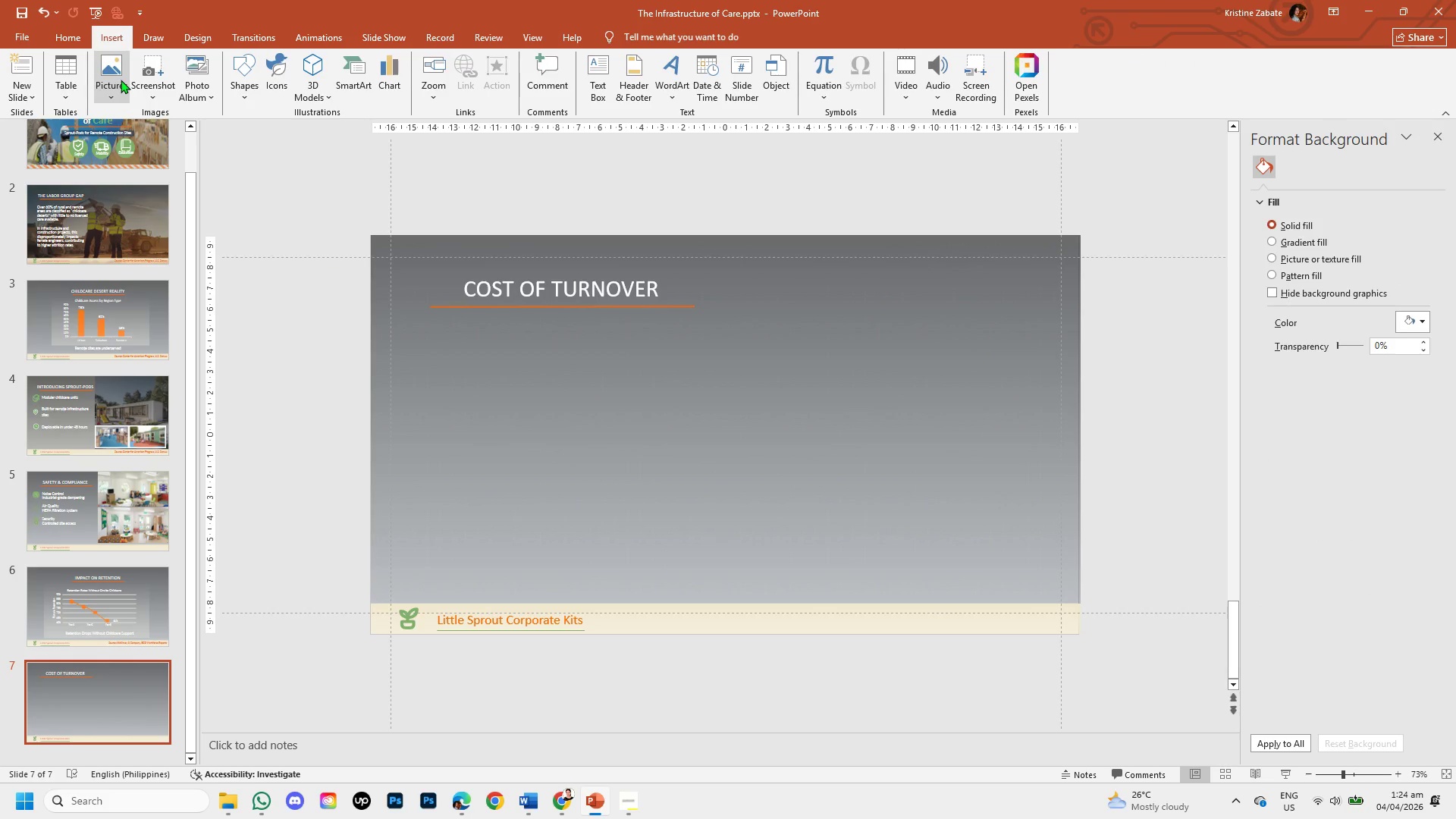 
left_click([121, 80])
 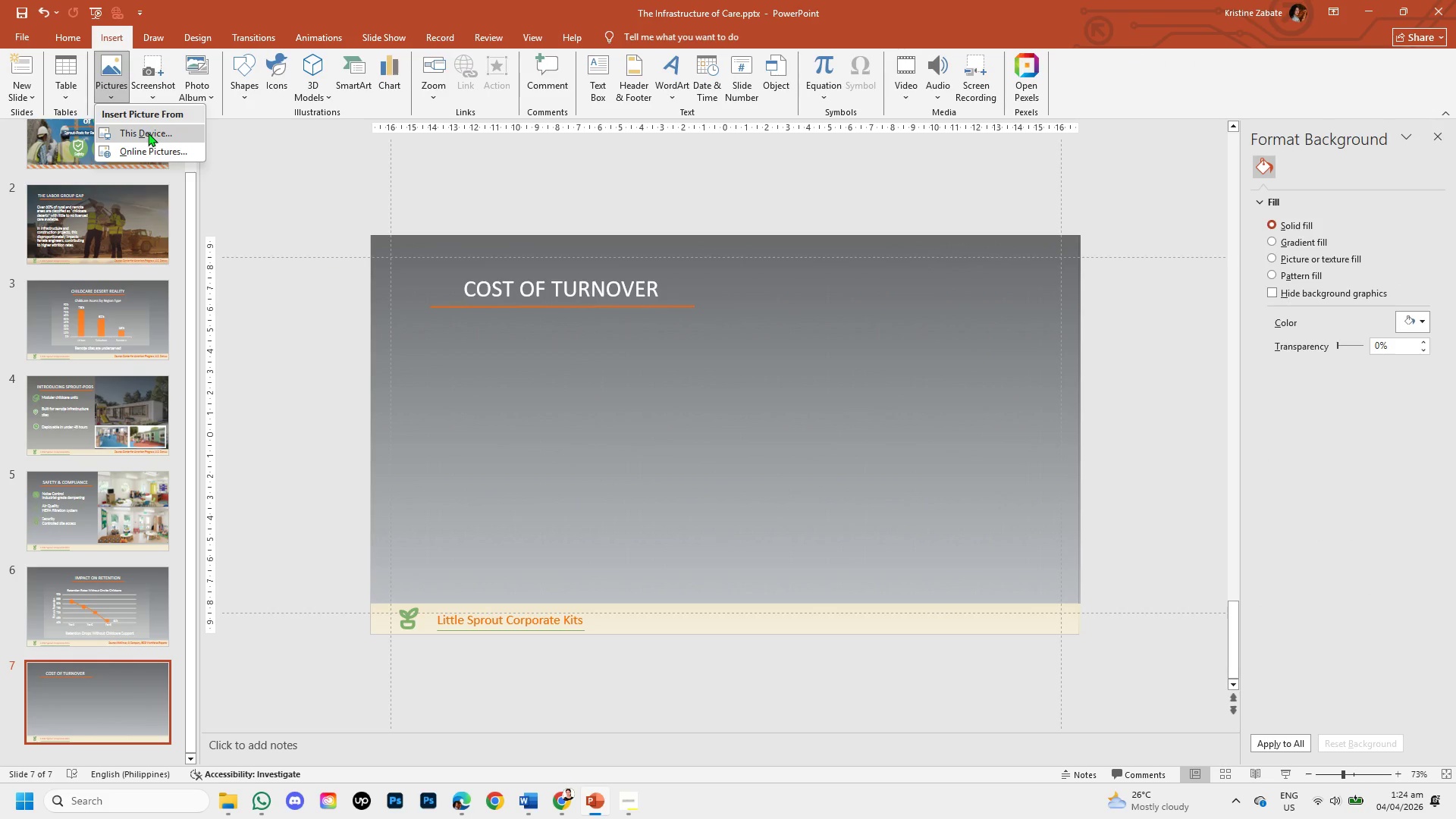 
left_click([148, 133])
 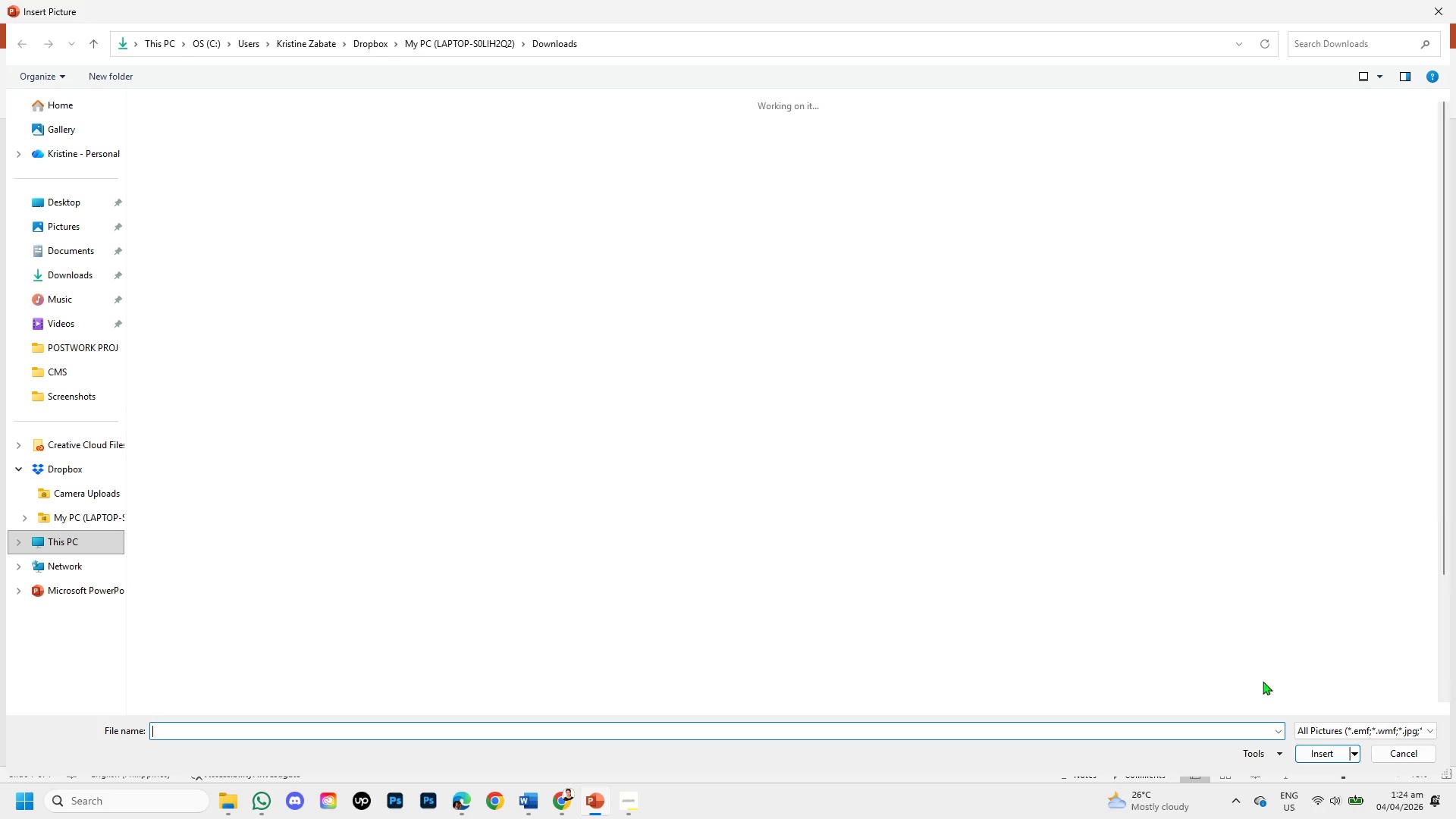 
left_click([1393, 756])
 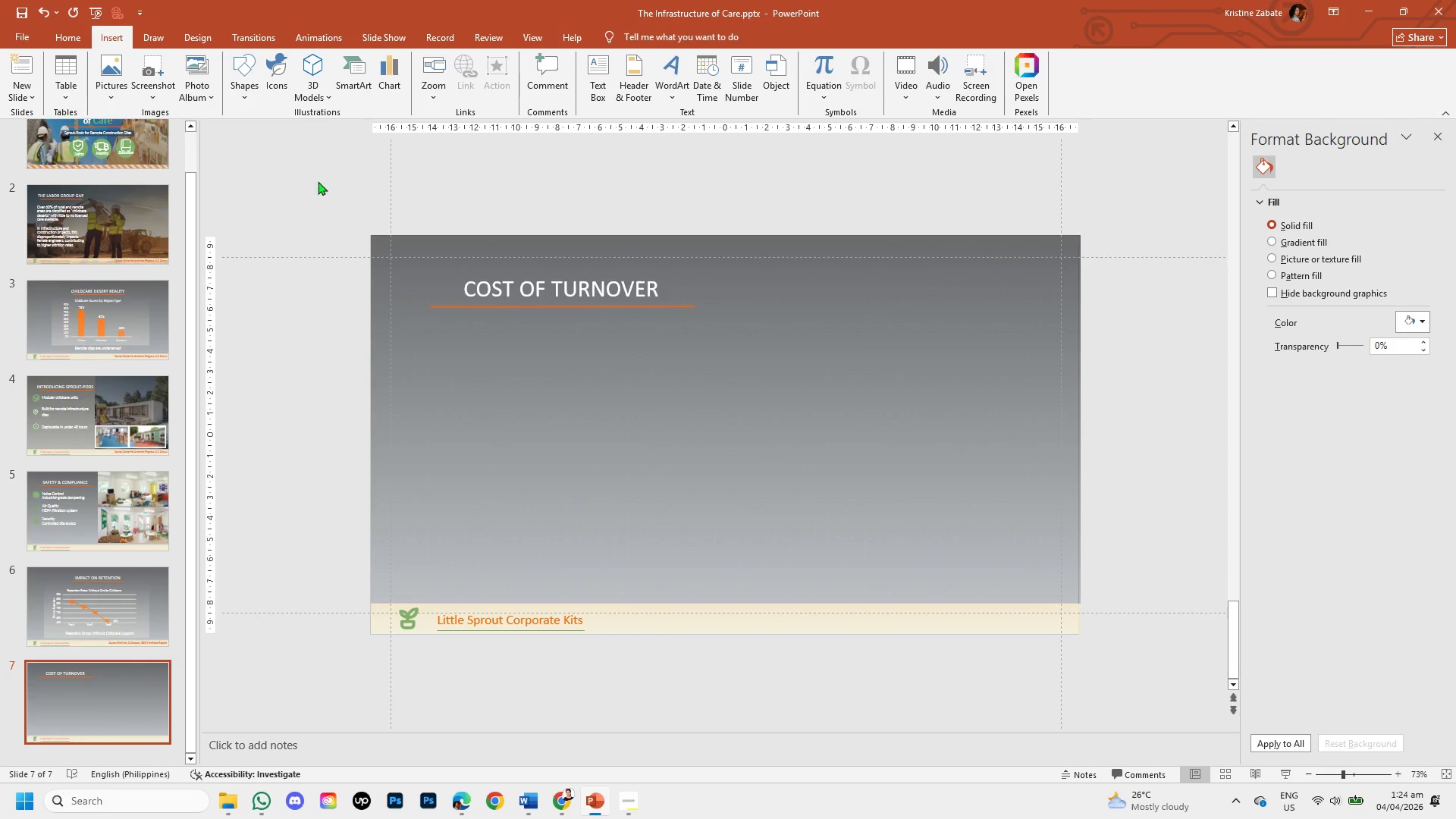 
left_click([571, 451])
 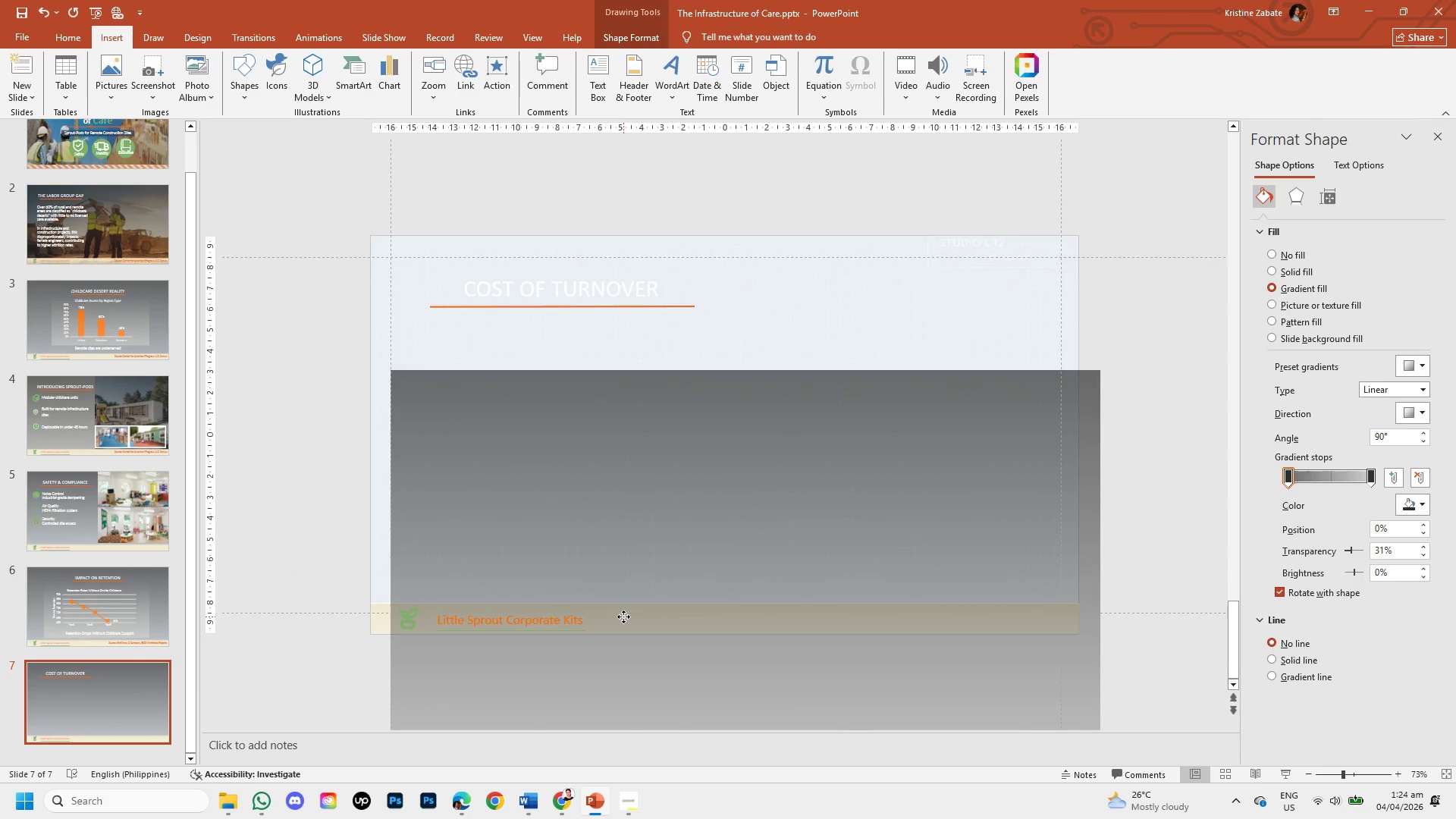 
wait(8.67)
 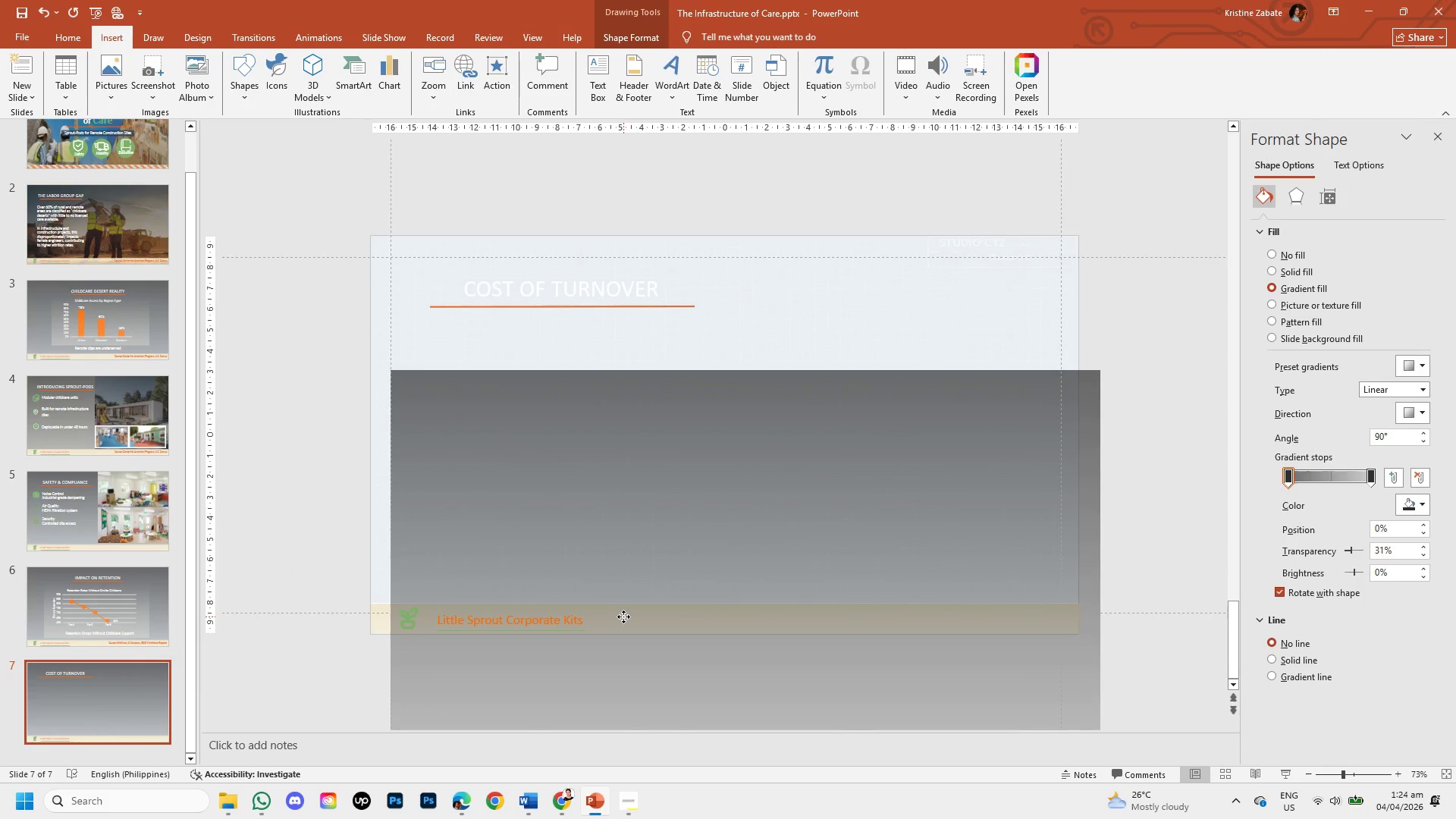 
left_click([607, 482])
 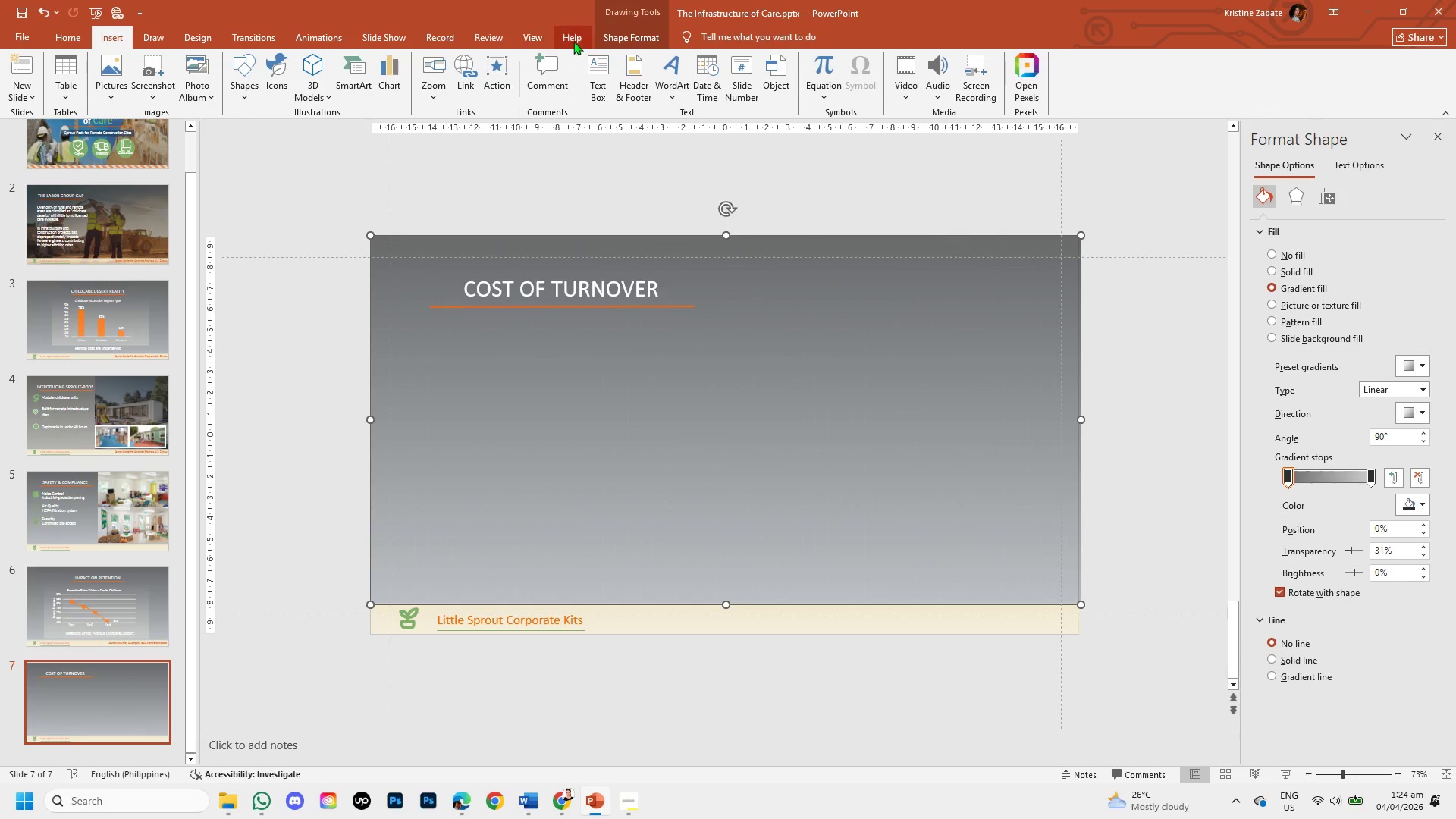 
left_click([625, 37])
 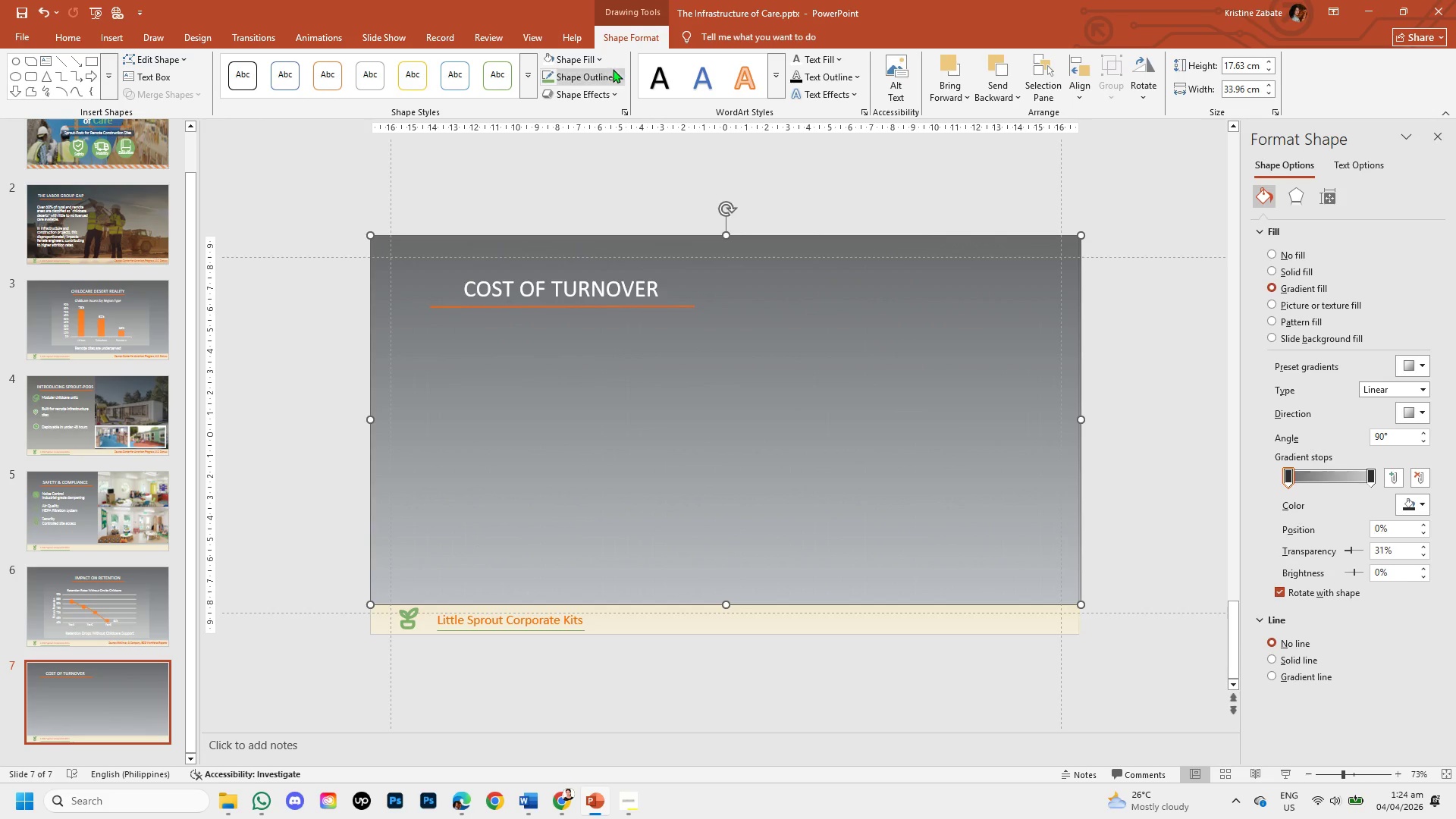 
left_click([615, 78])
 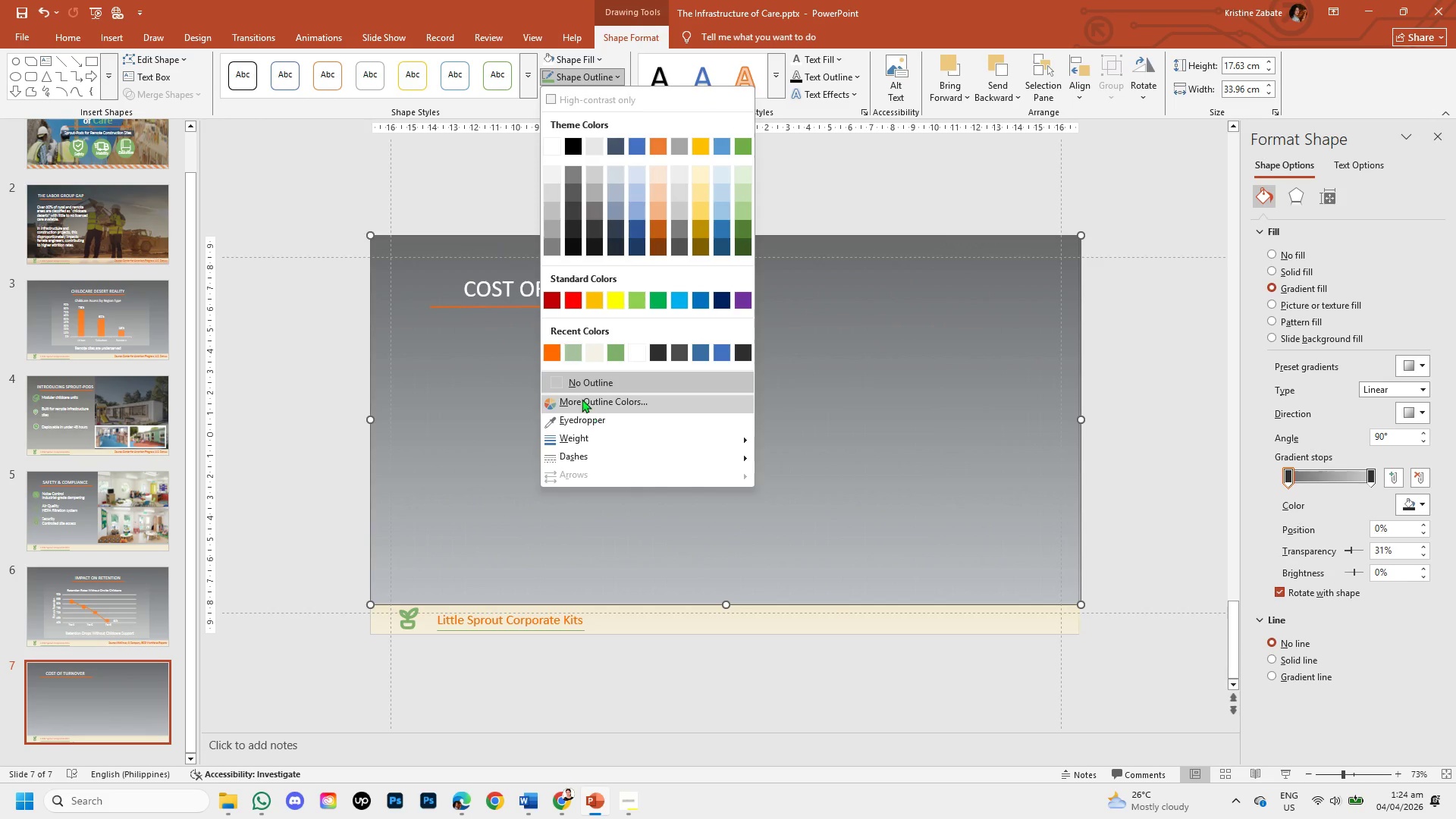 
left_click([438, 188])
 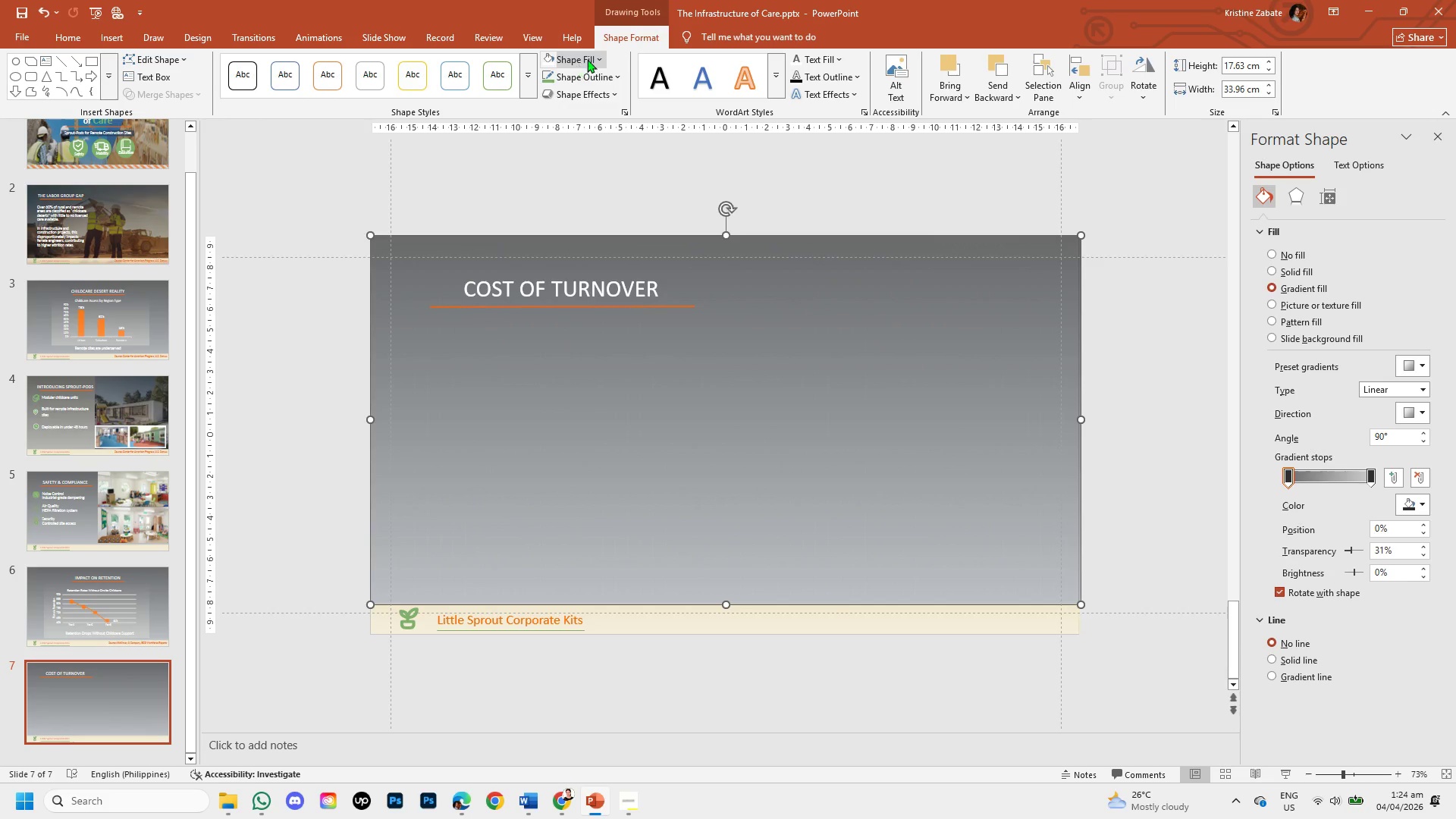 
left_click([592, 57])
 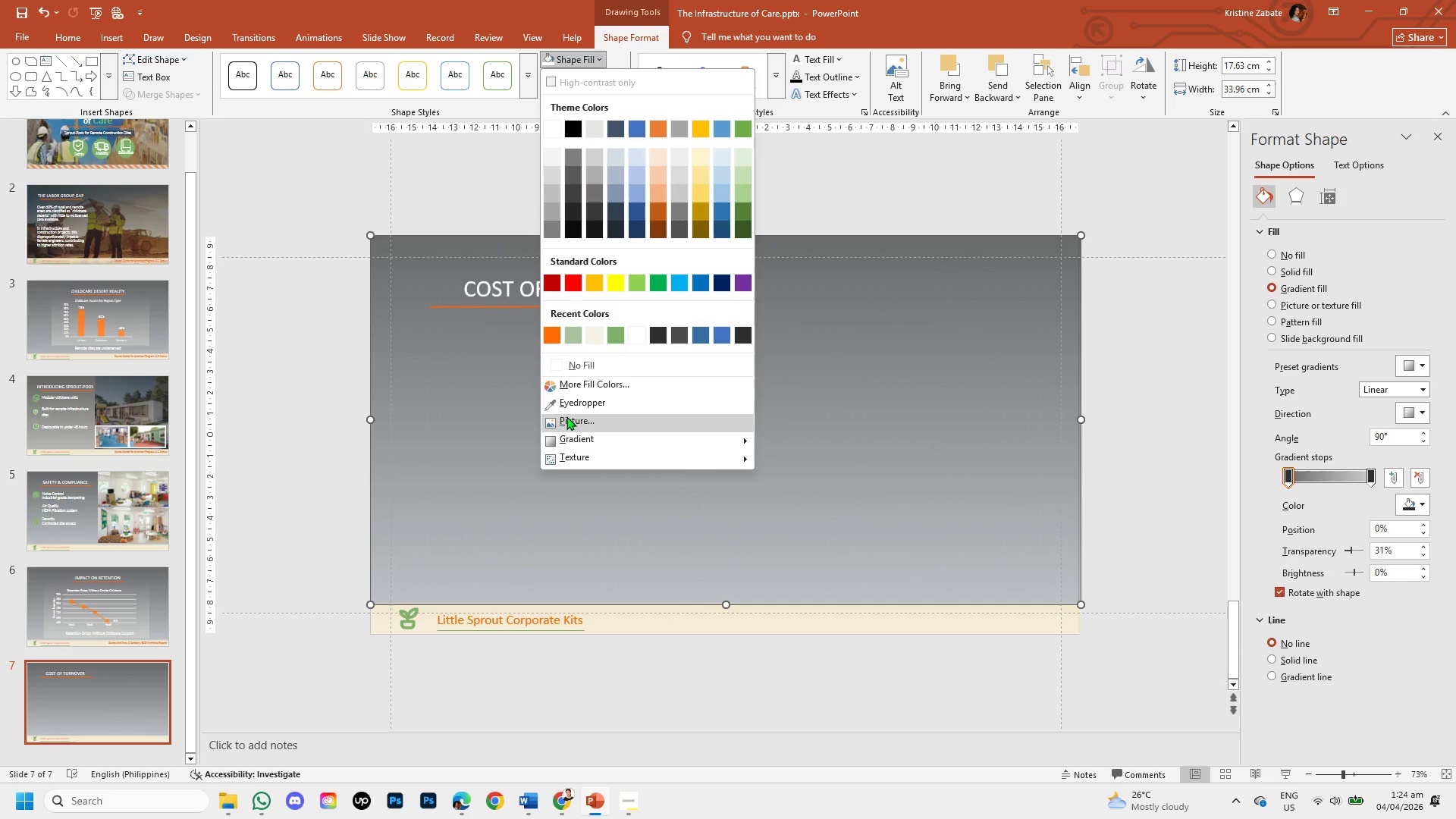 
left_click([566, 416])
 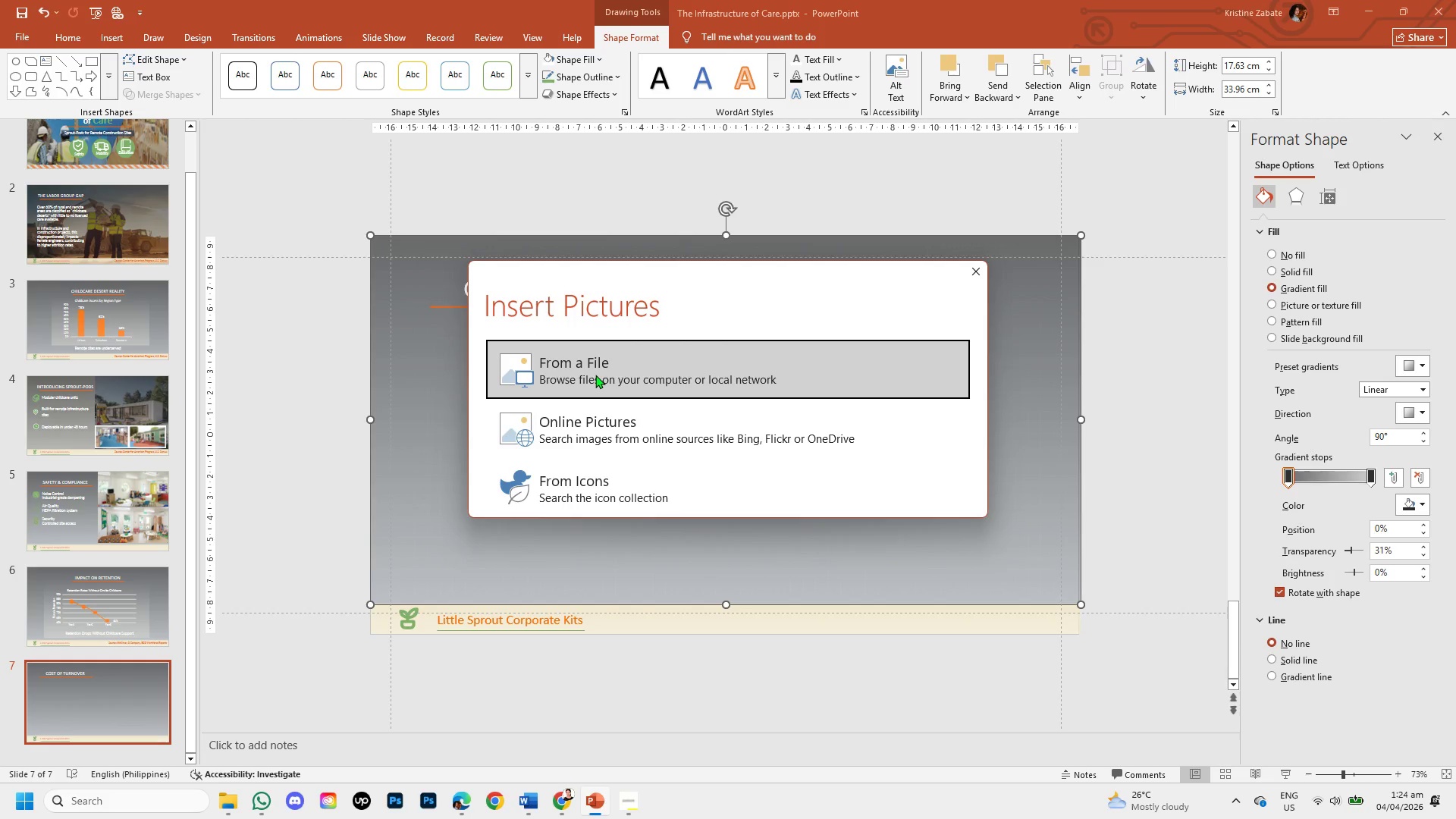 
left_click([595, 375])
 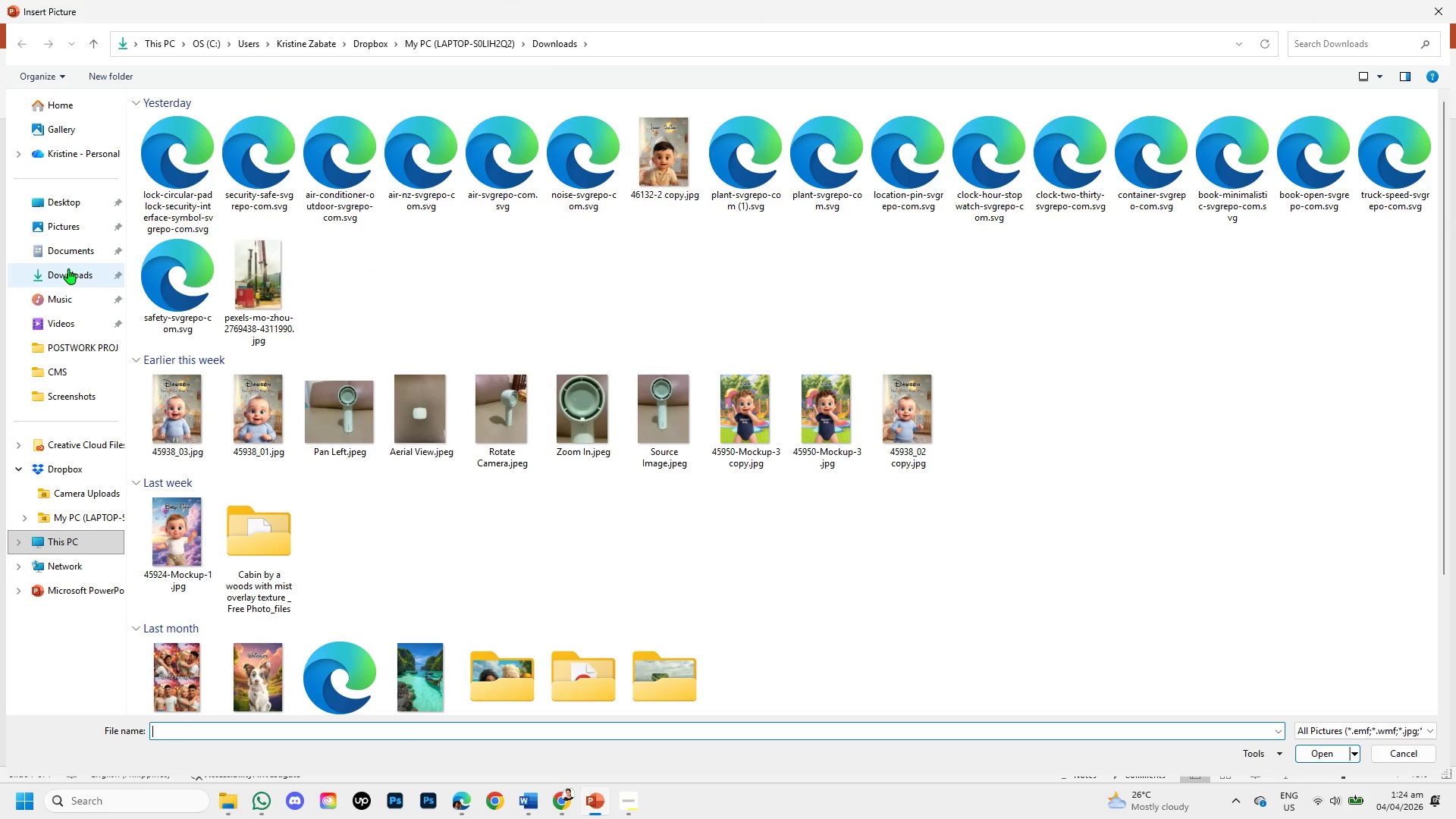 
left_click([64, 215])
 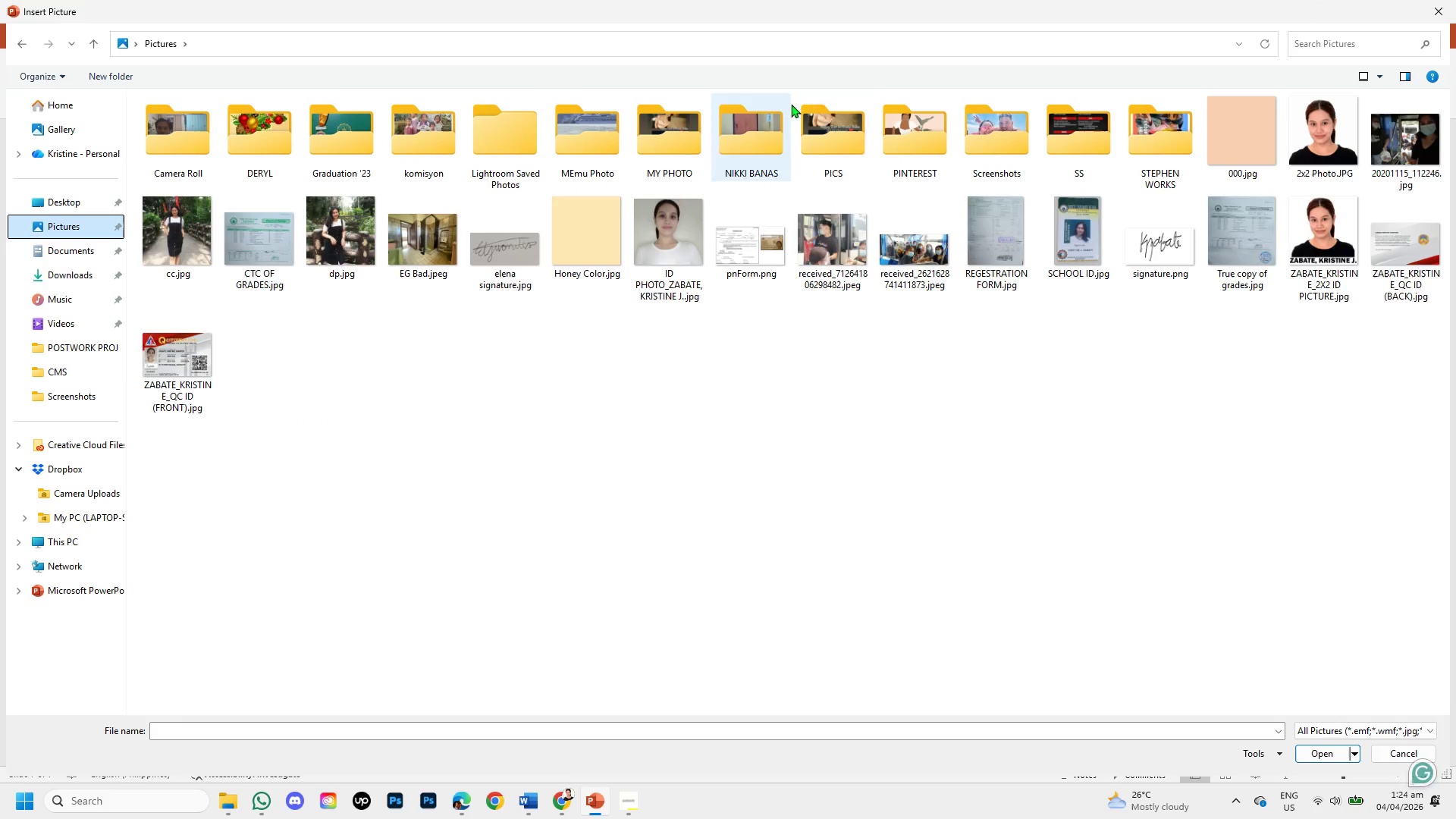 
left_click([1015, 157])
 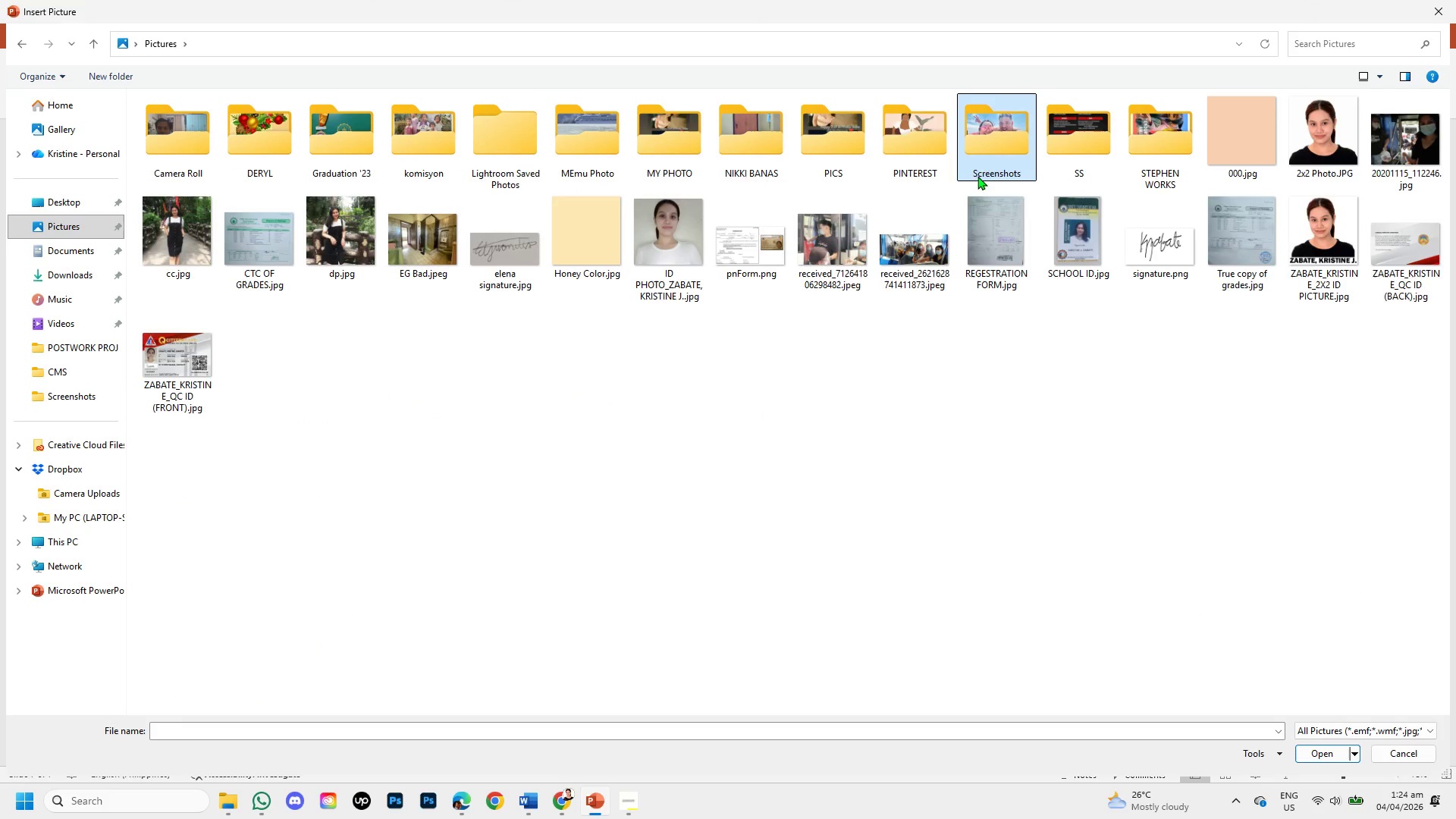 
double_click([979, 161])
 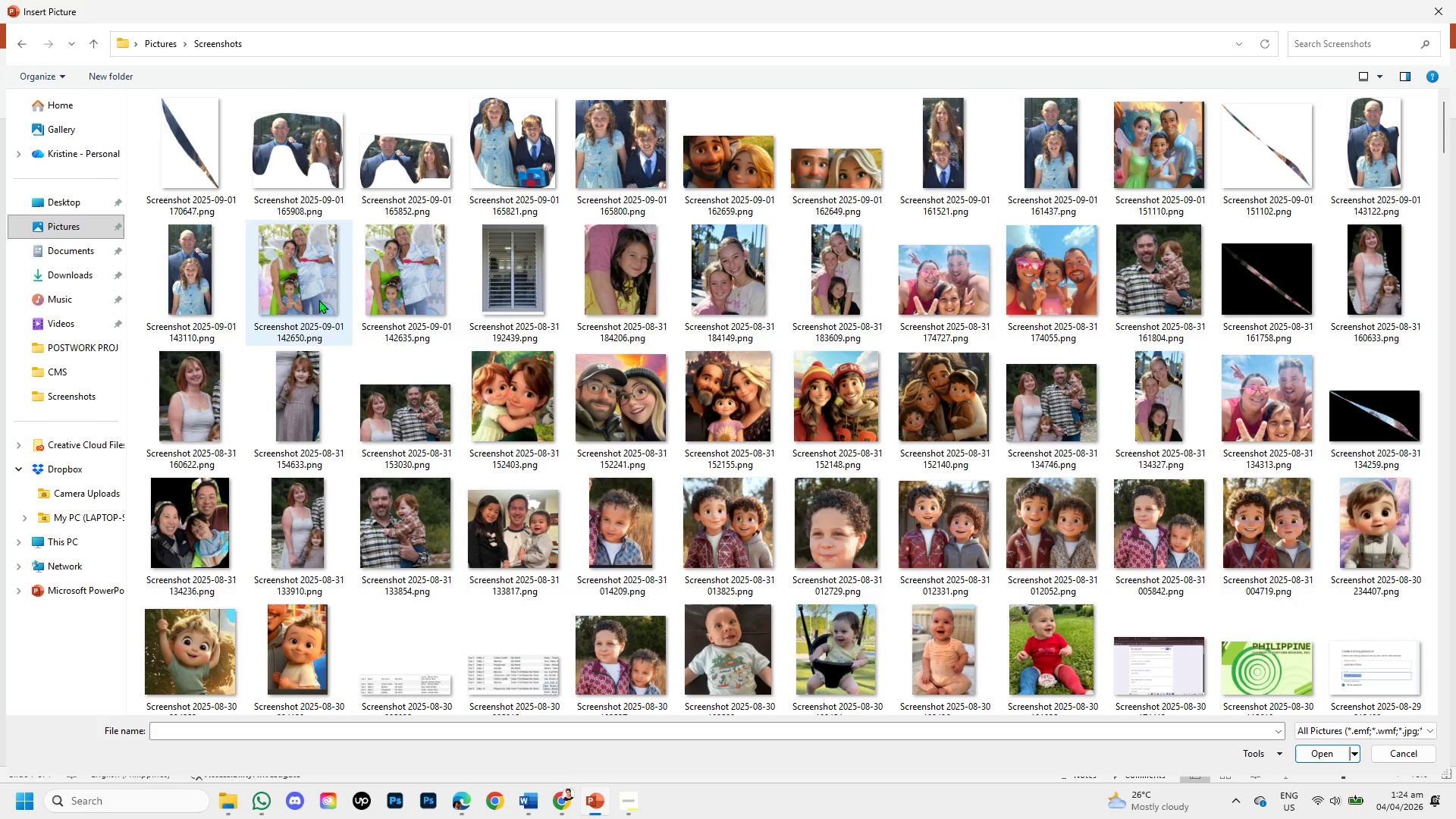 
scroll: coordinate [344, 286], scroll_direction: up, amount: 15.0
 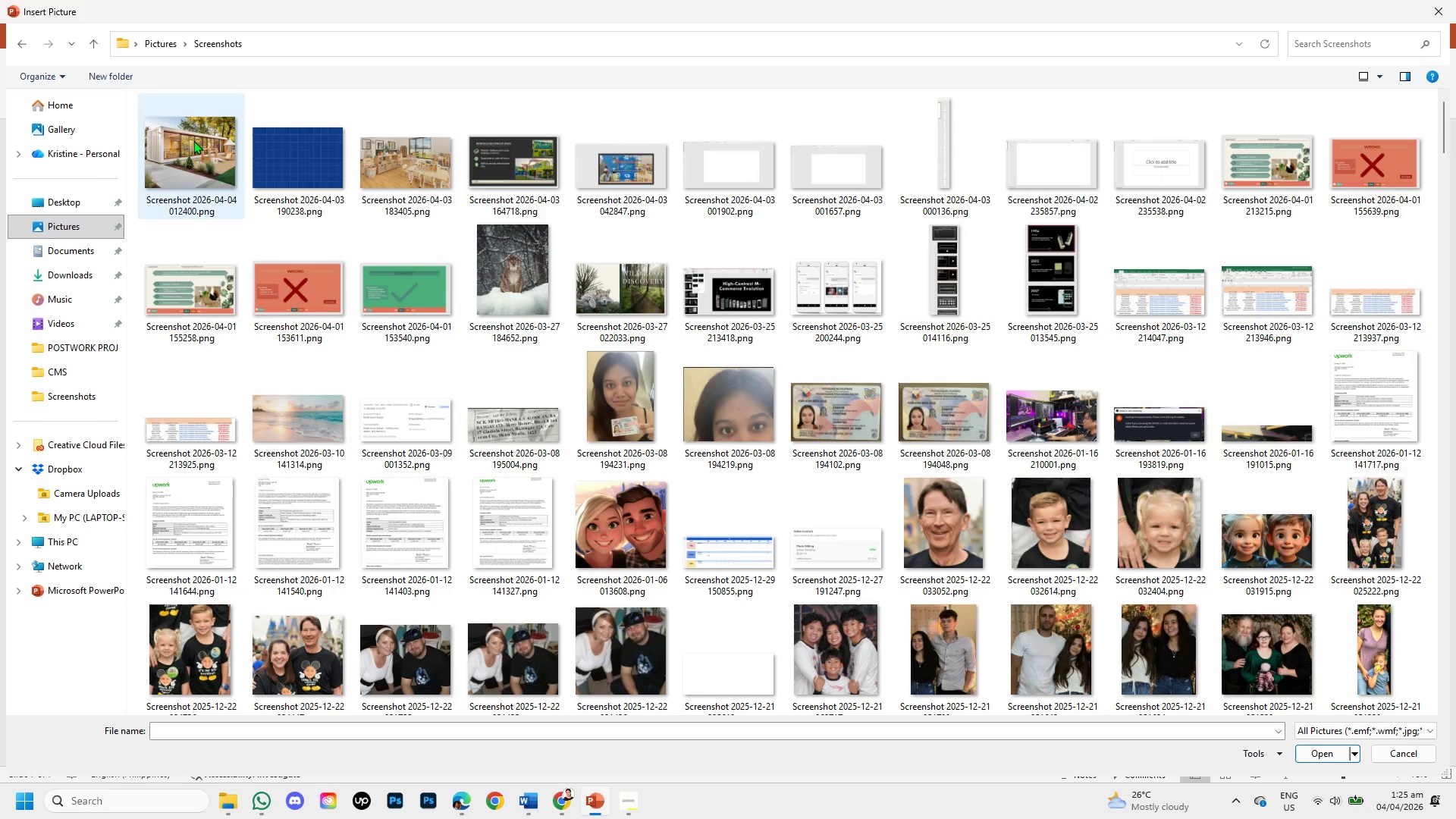 
left_click([193, 140])
 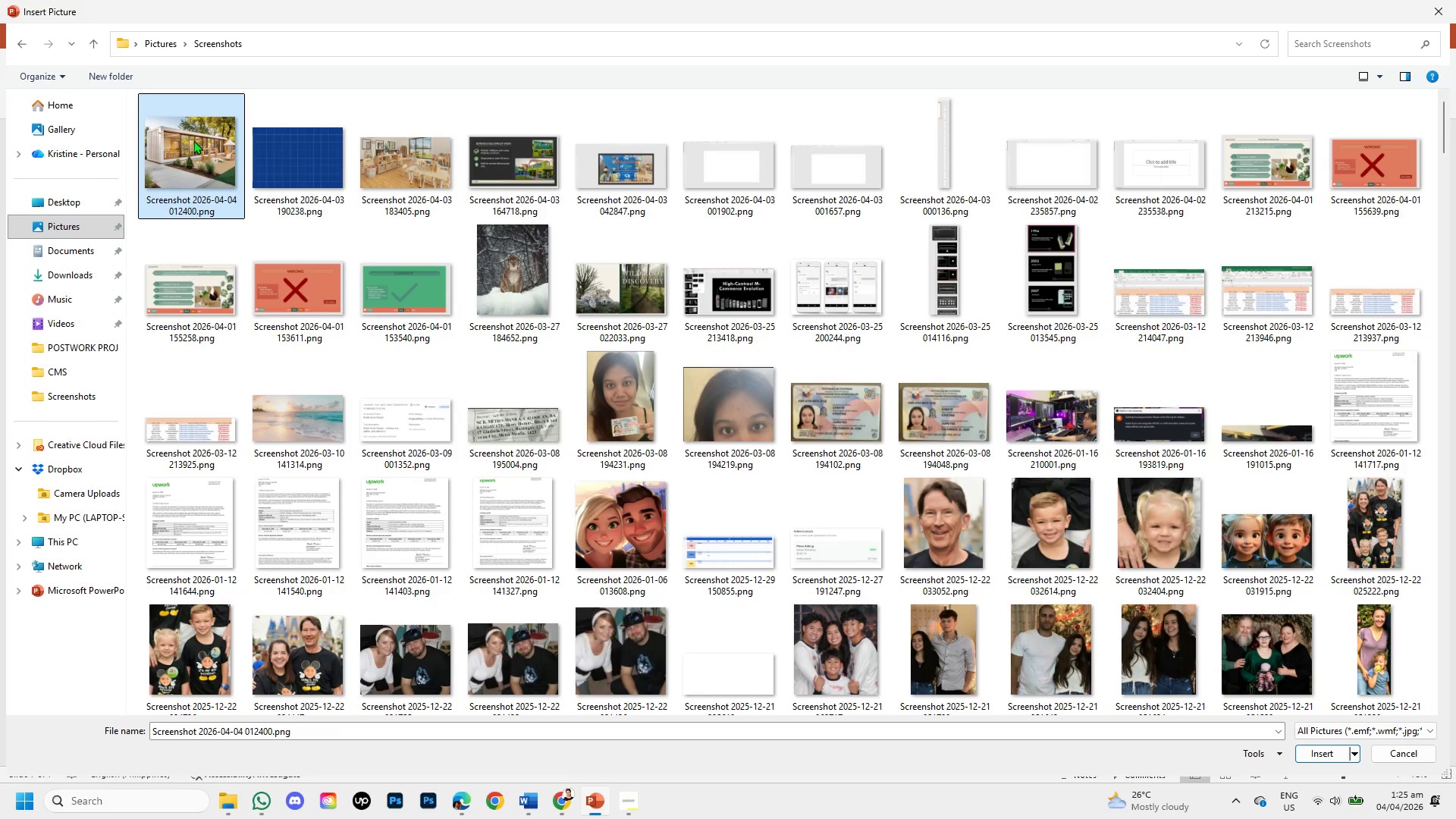 
double_click([193, 140])
 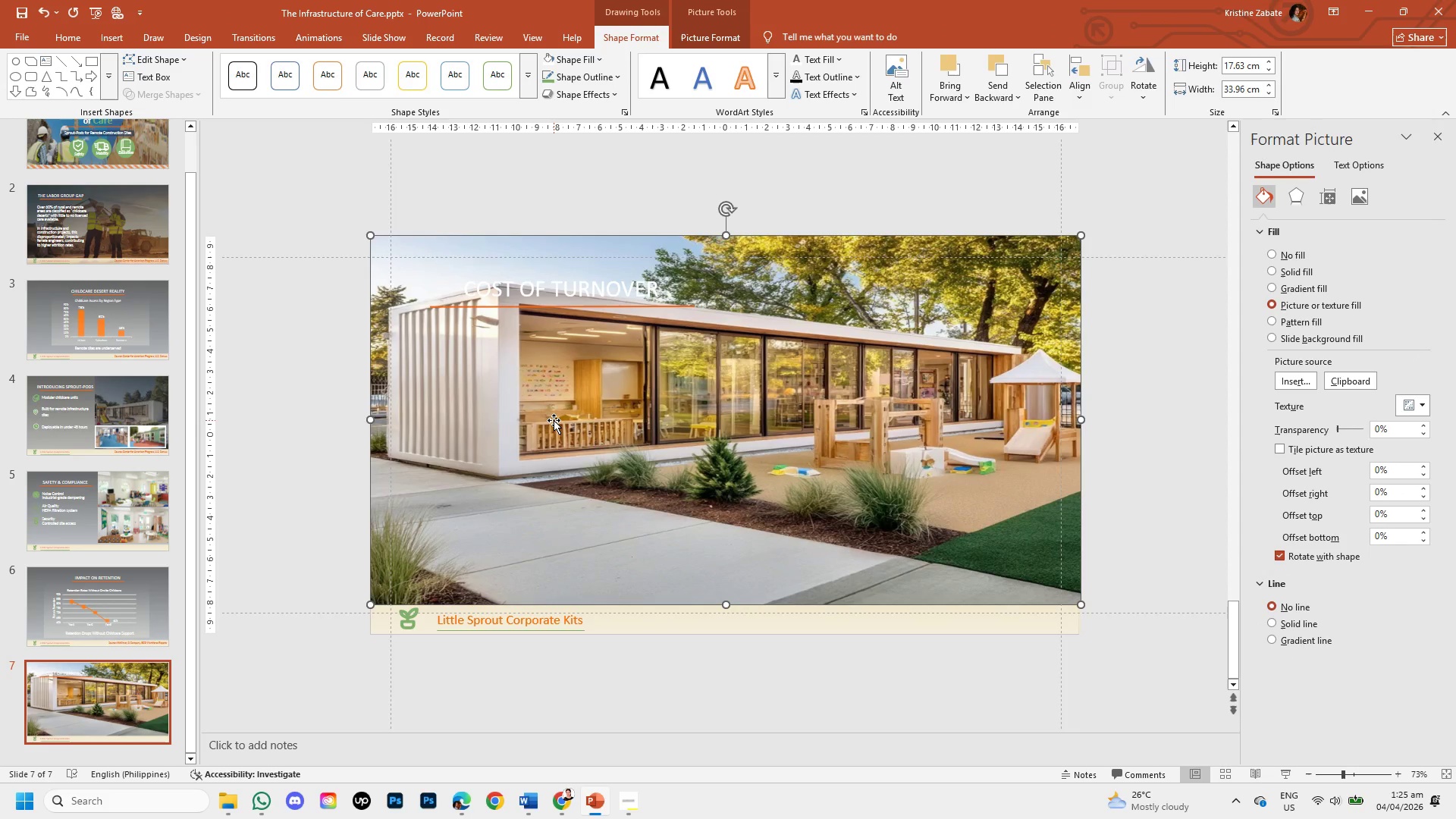 
wait(10.12)
 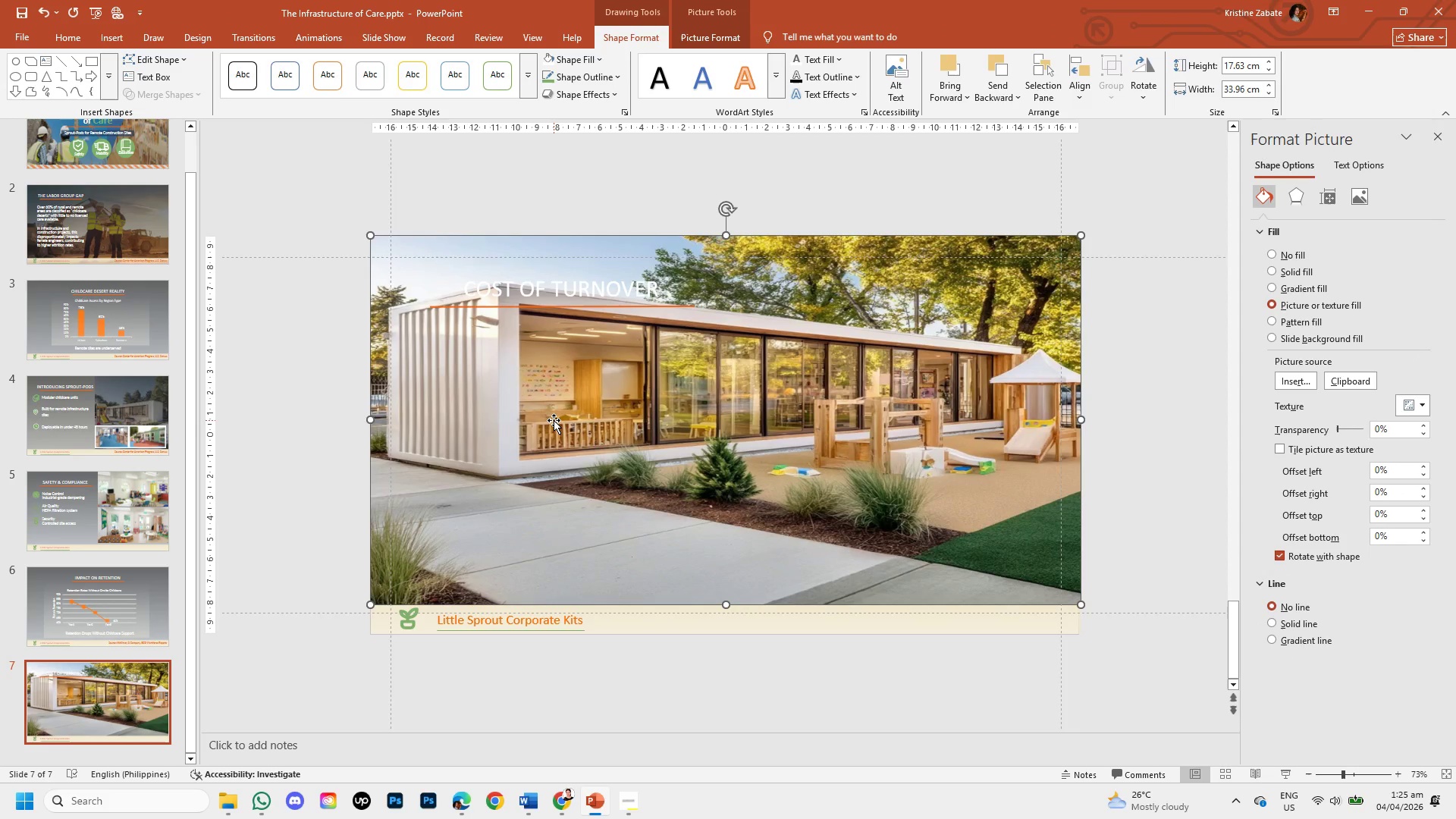 
left_click([343, 433])
 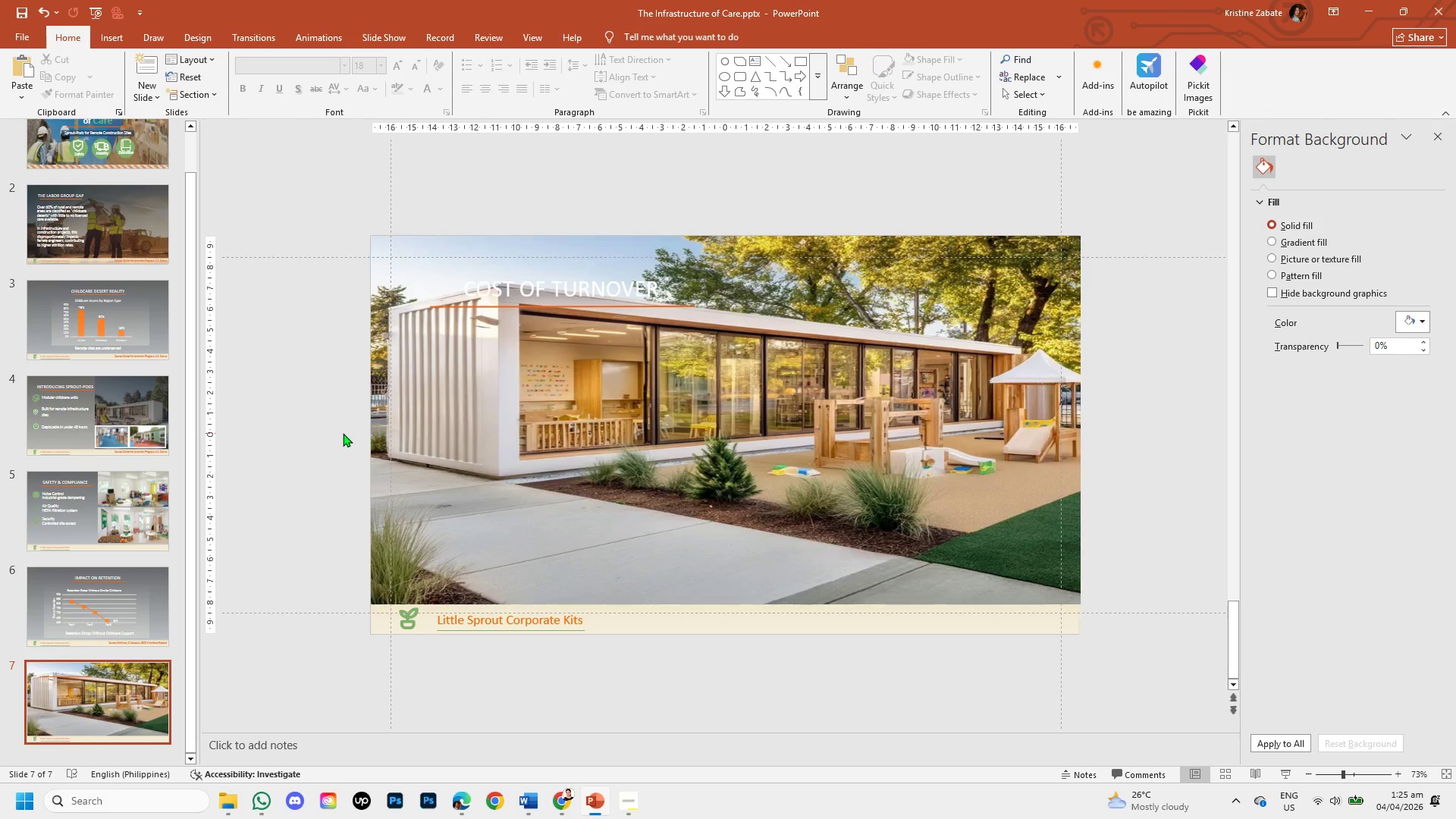 
wait(8.02)
 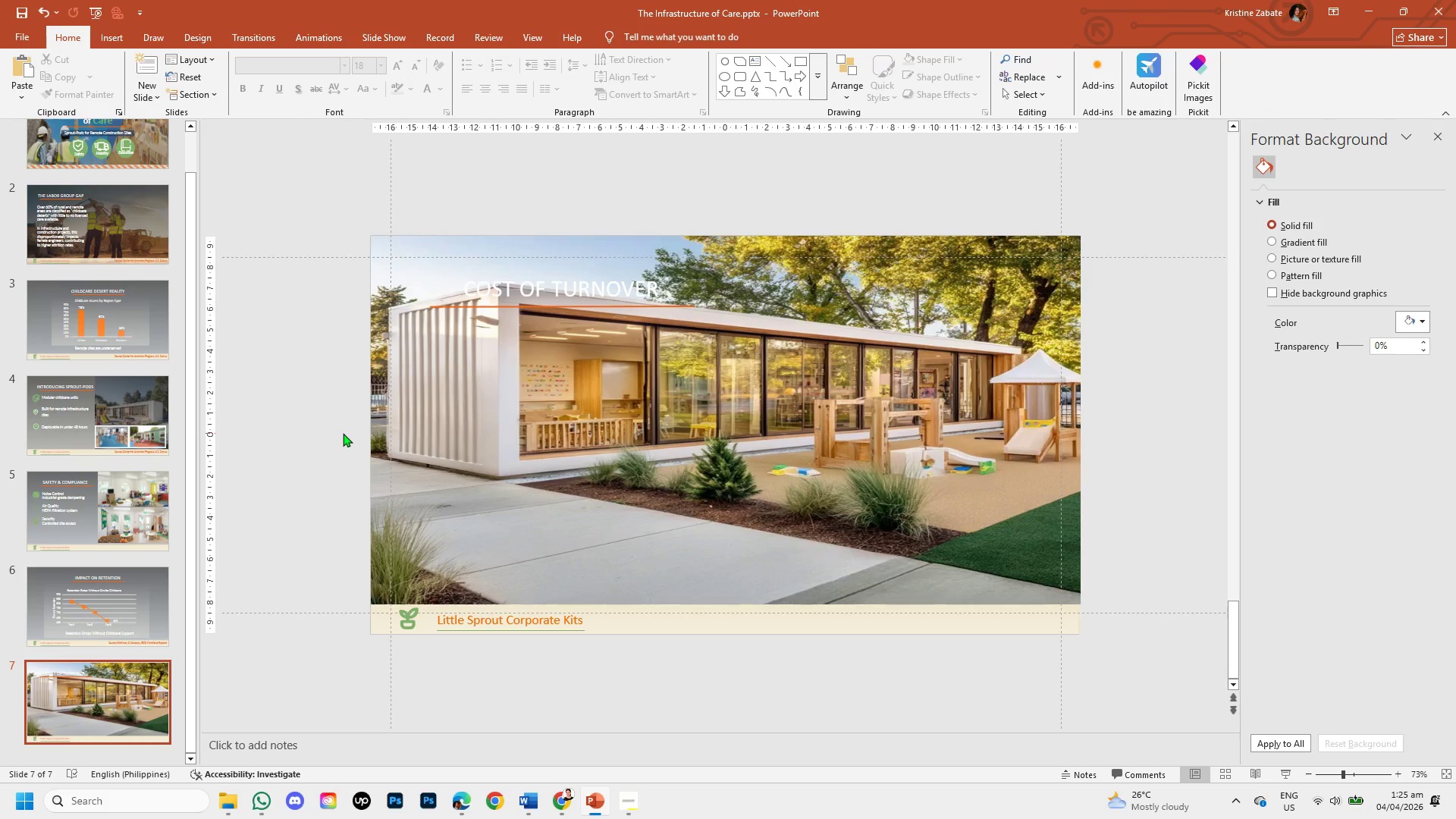 
left_click([65, 431])
 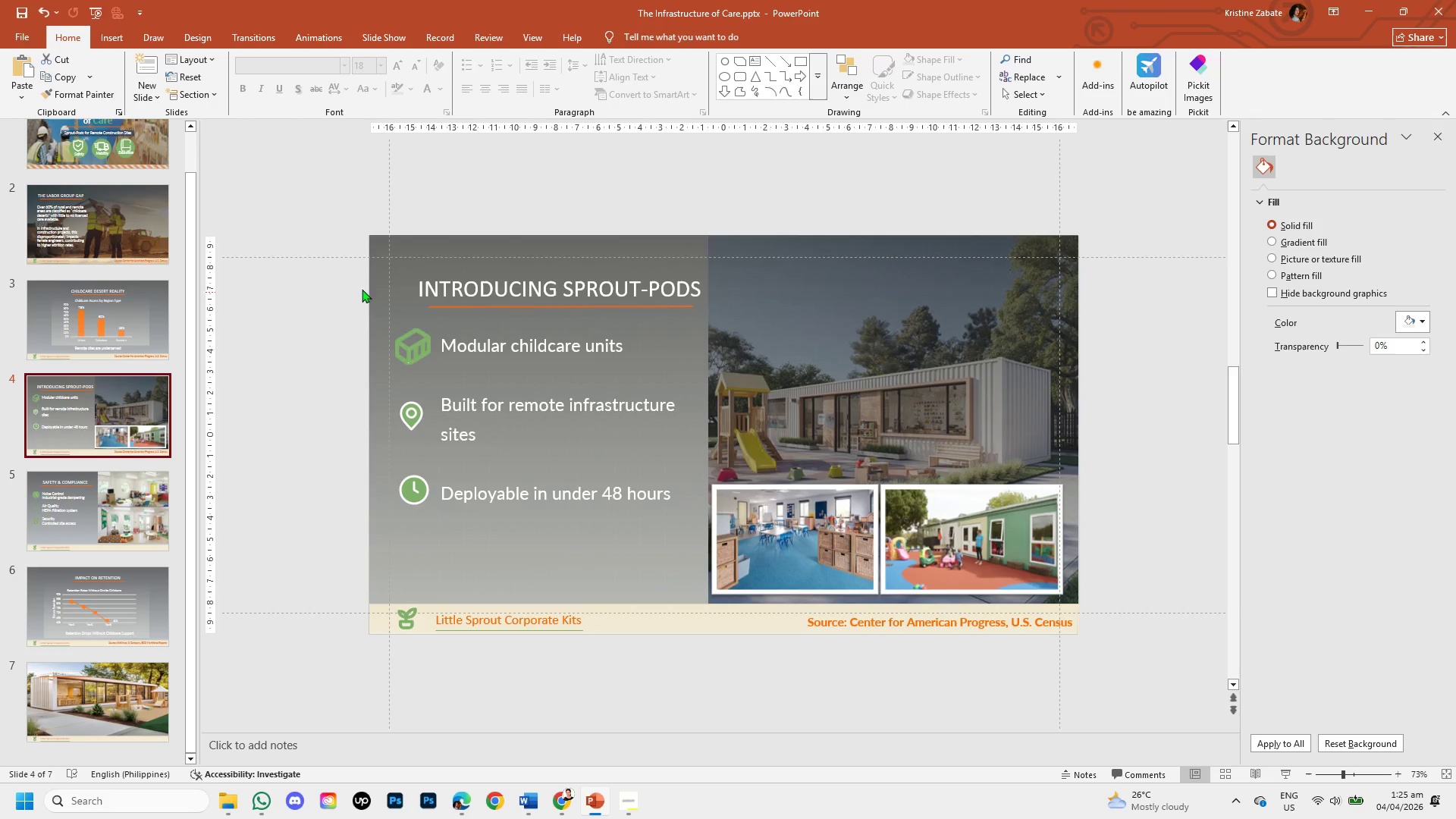 
left_click([371, 281])
 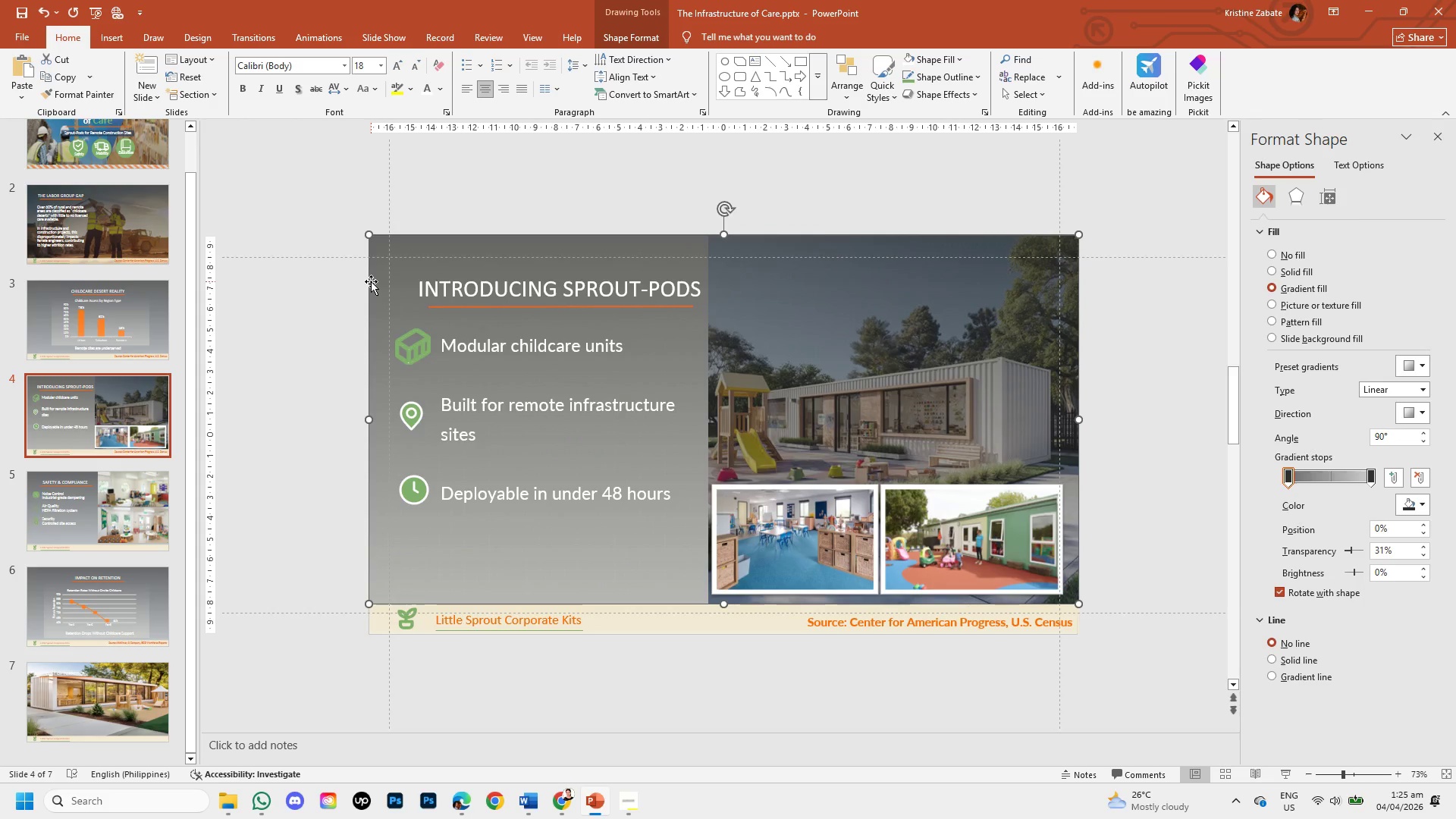 
hold_key(key=ControlLeft, duration=1.06)
 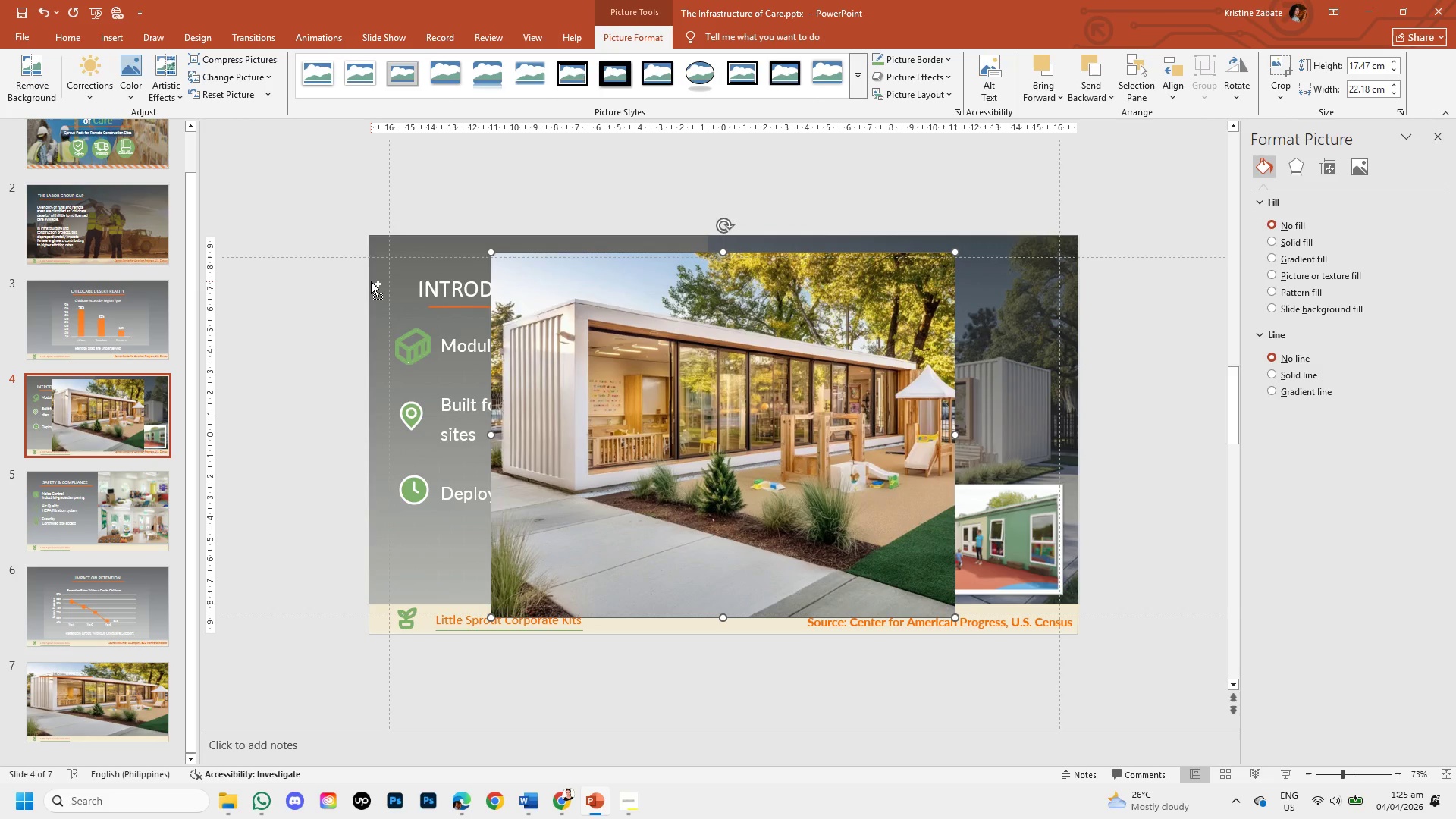 
hold_key(key=V, duration=0.31)
 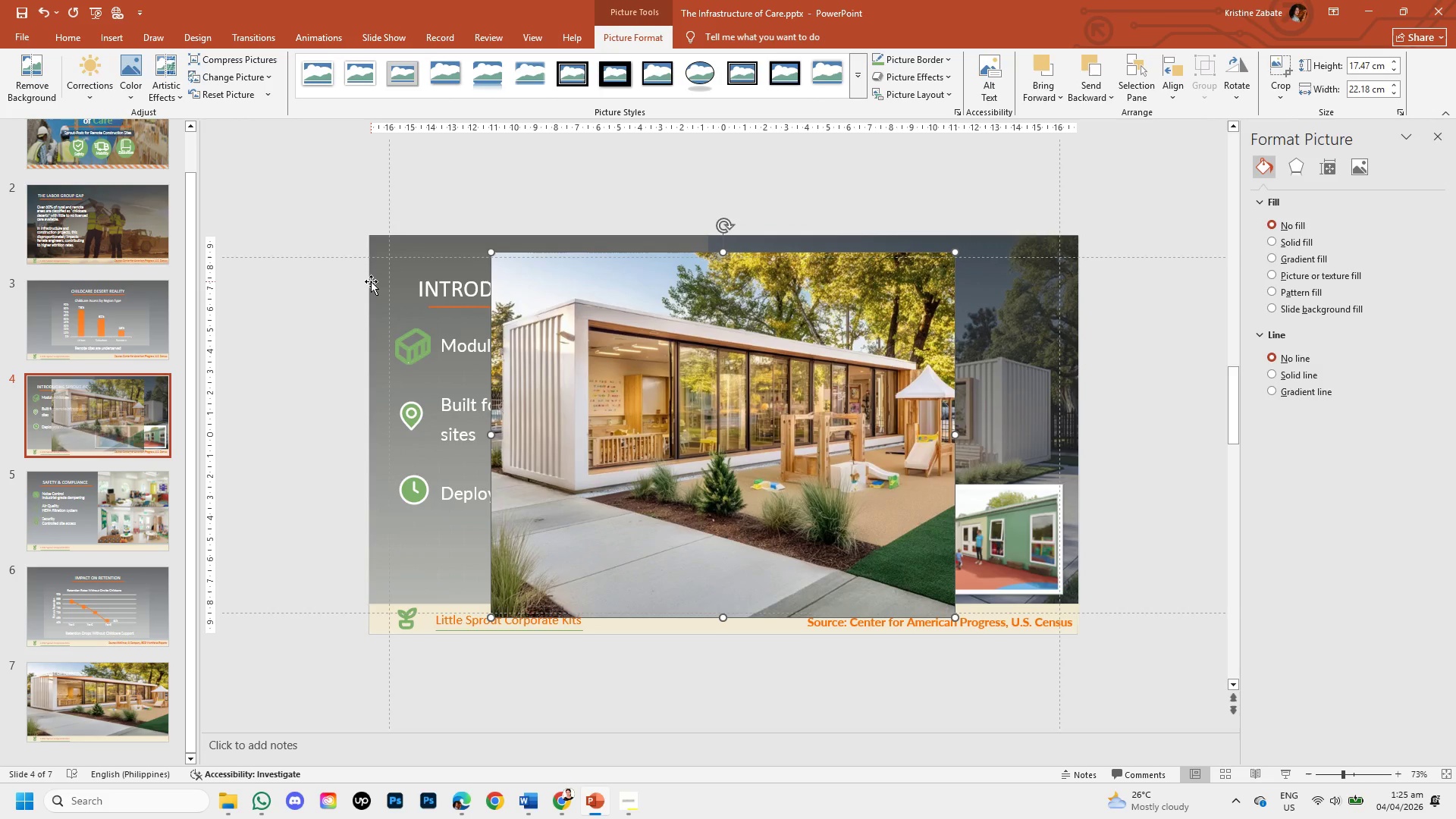 
key(Control+Z)
 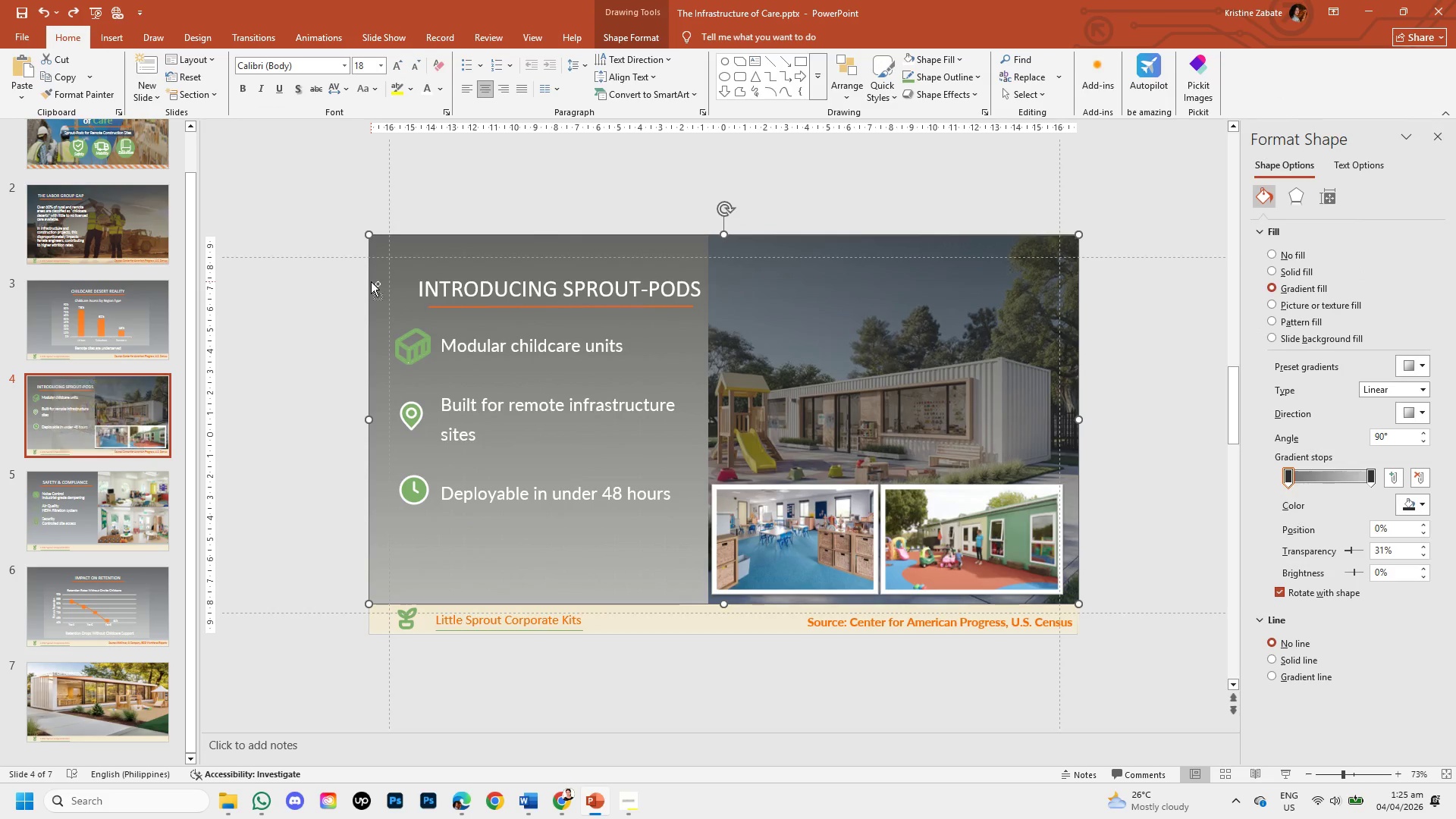 
key(Control+C)
 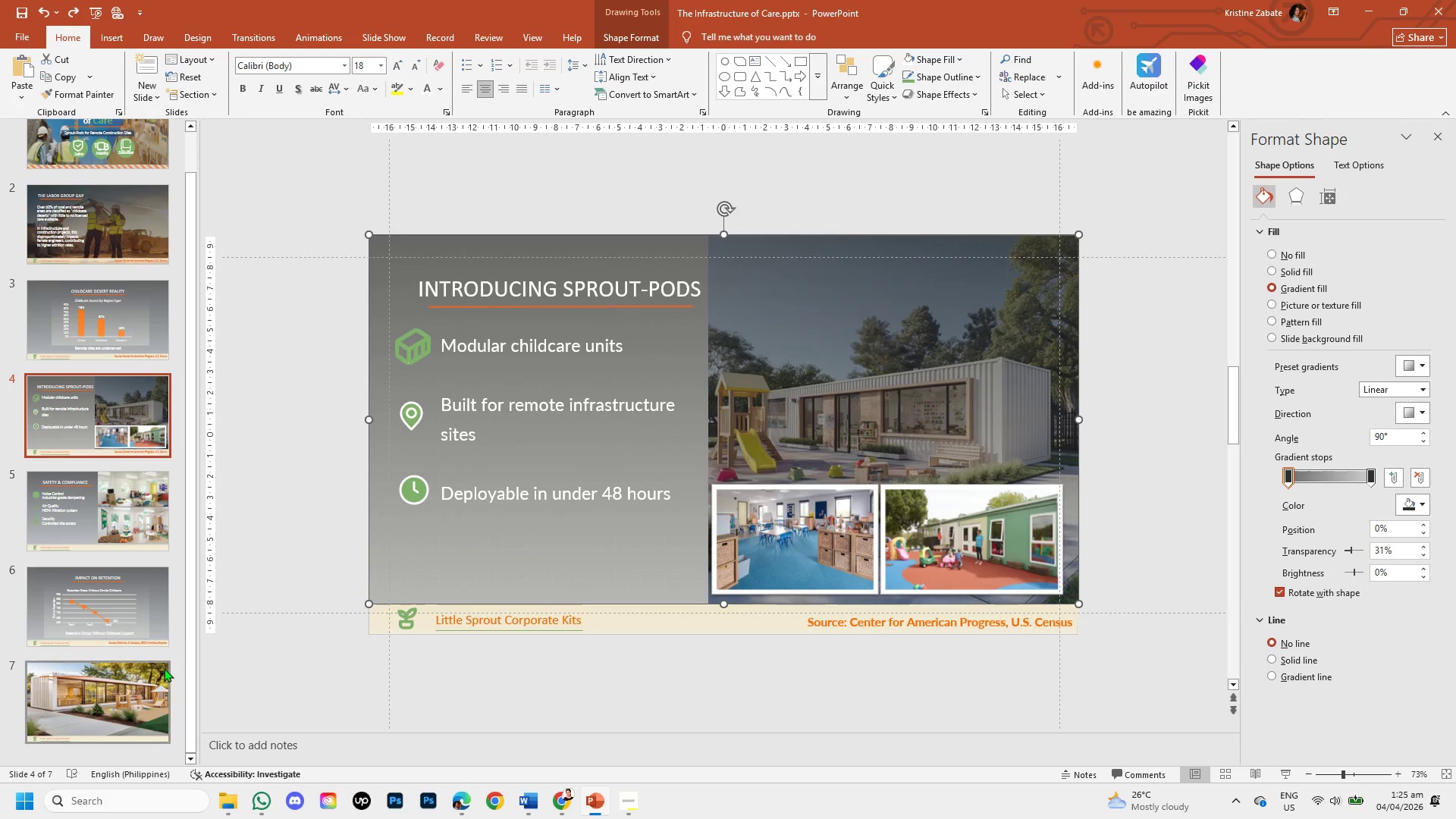 
left_click([149, 679])
 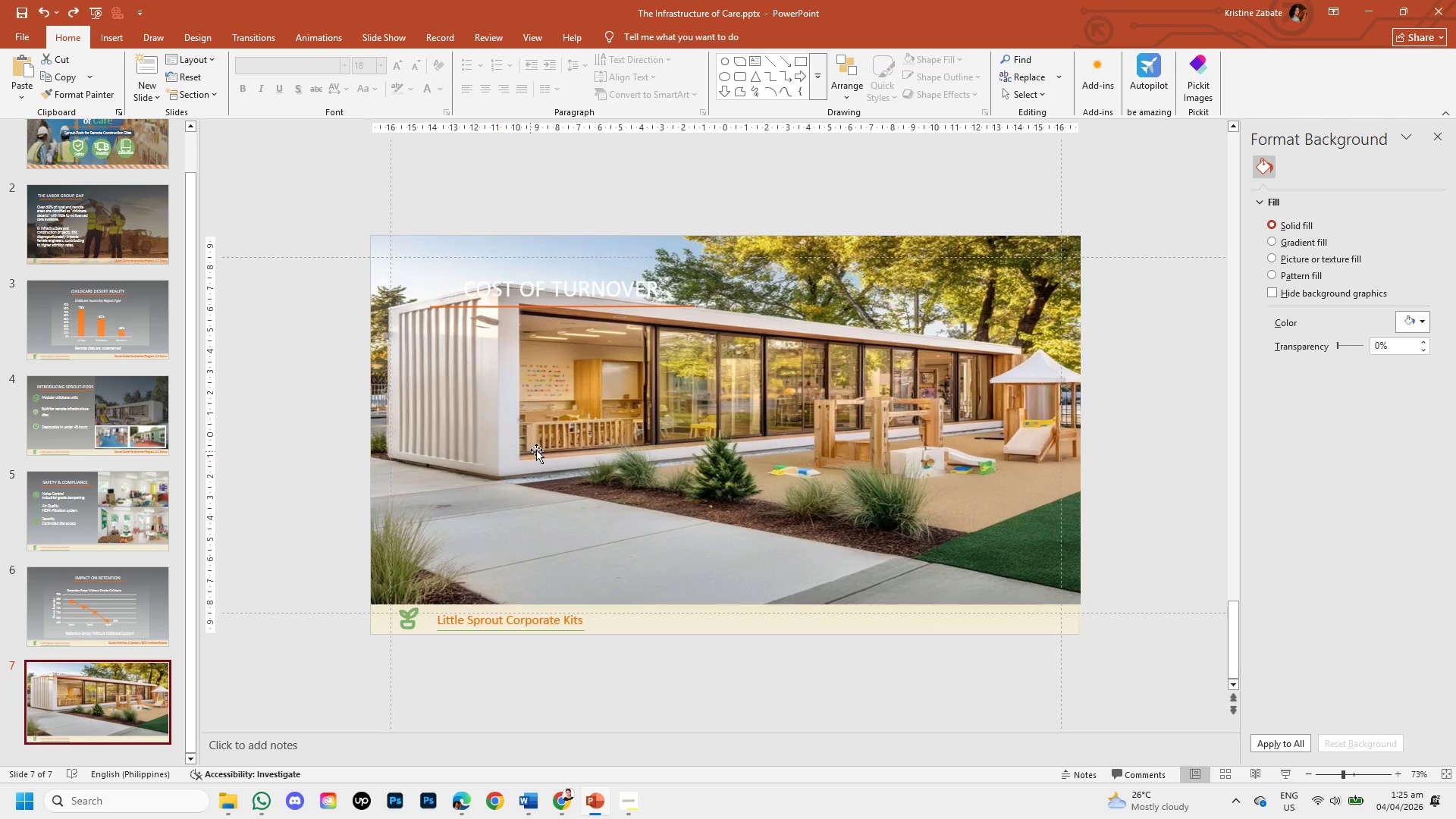 
hold_key(key=ControlLeft, duration=1.26)
 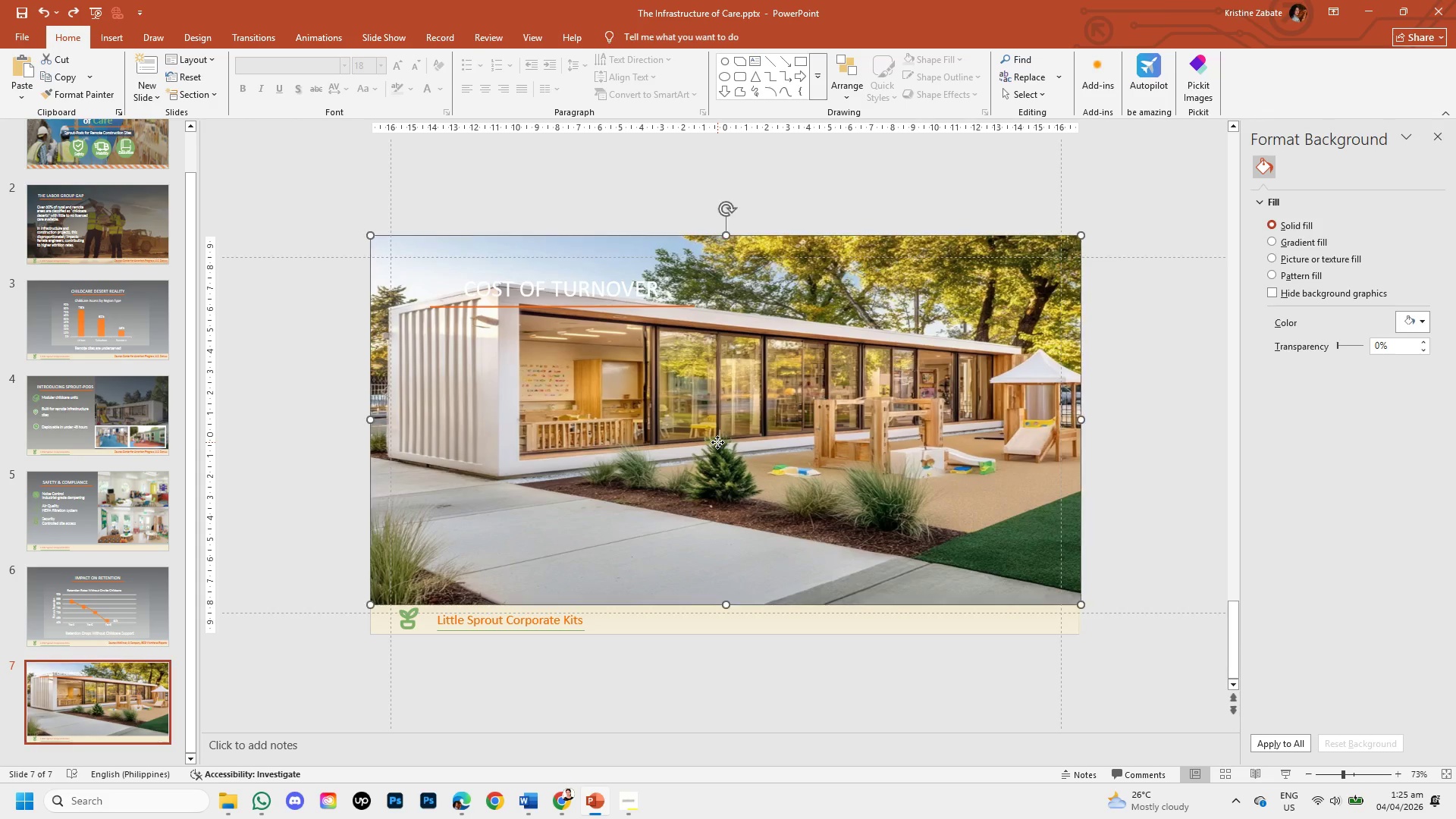 
left_click([717, 442])
 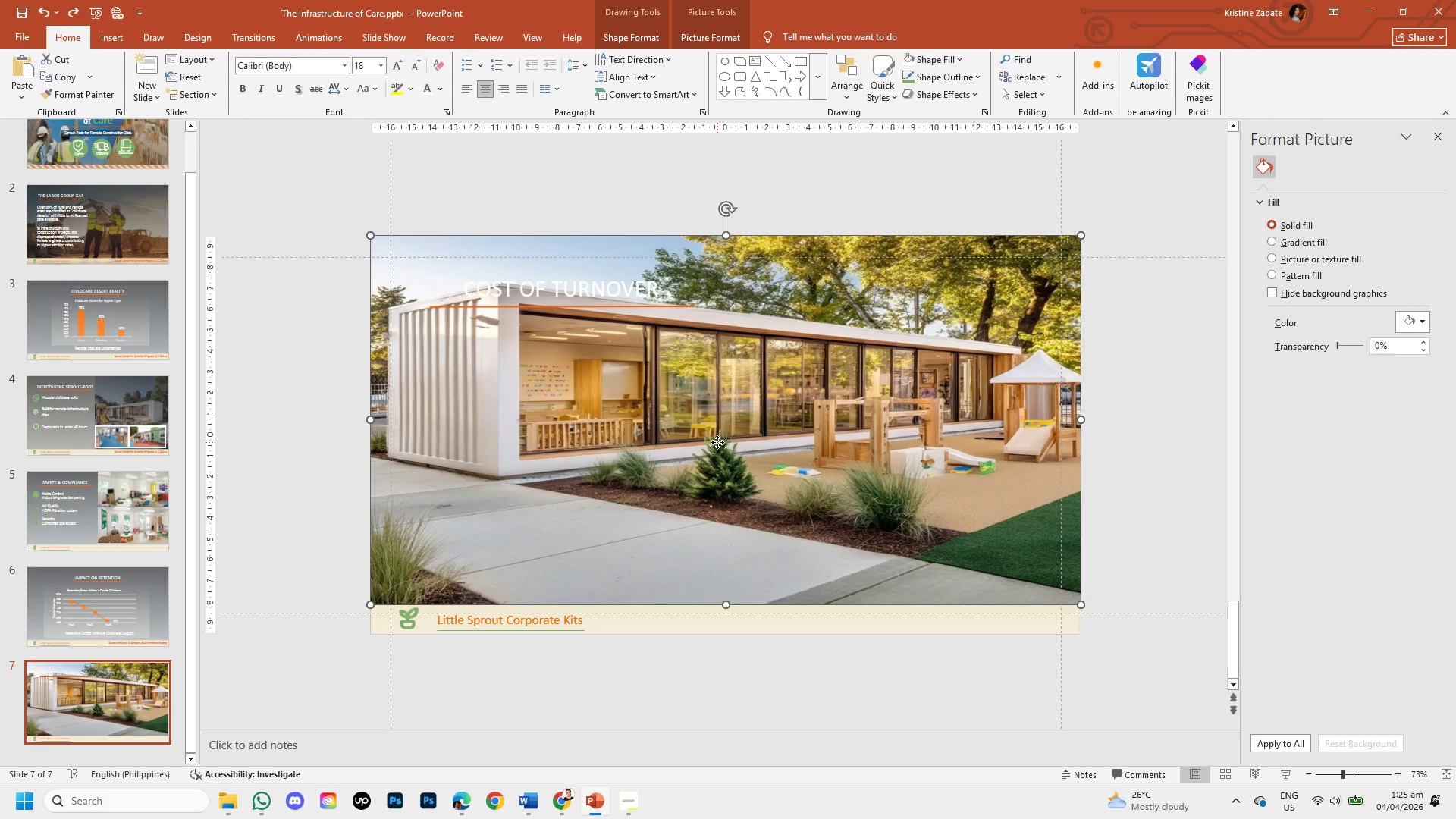 
right_click([717, 442])
 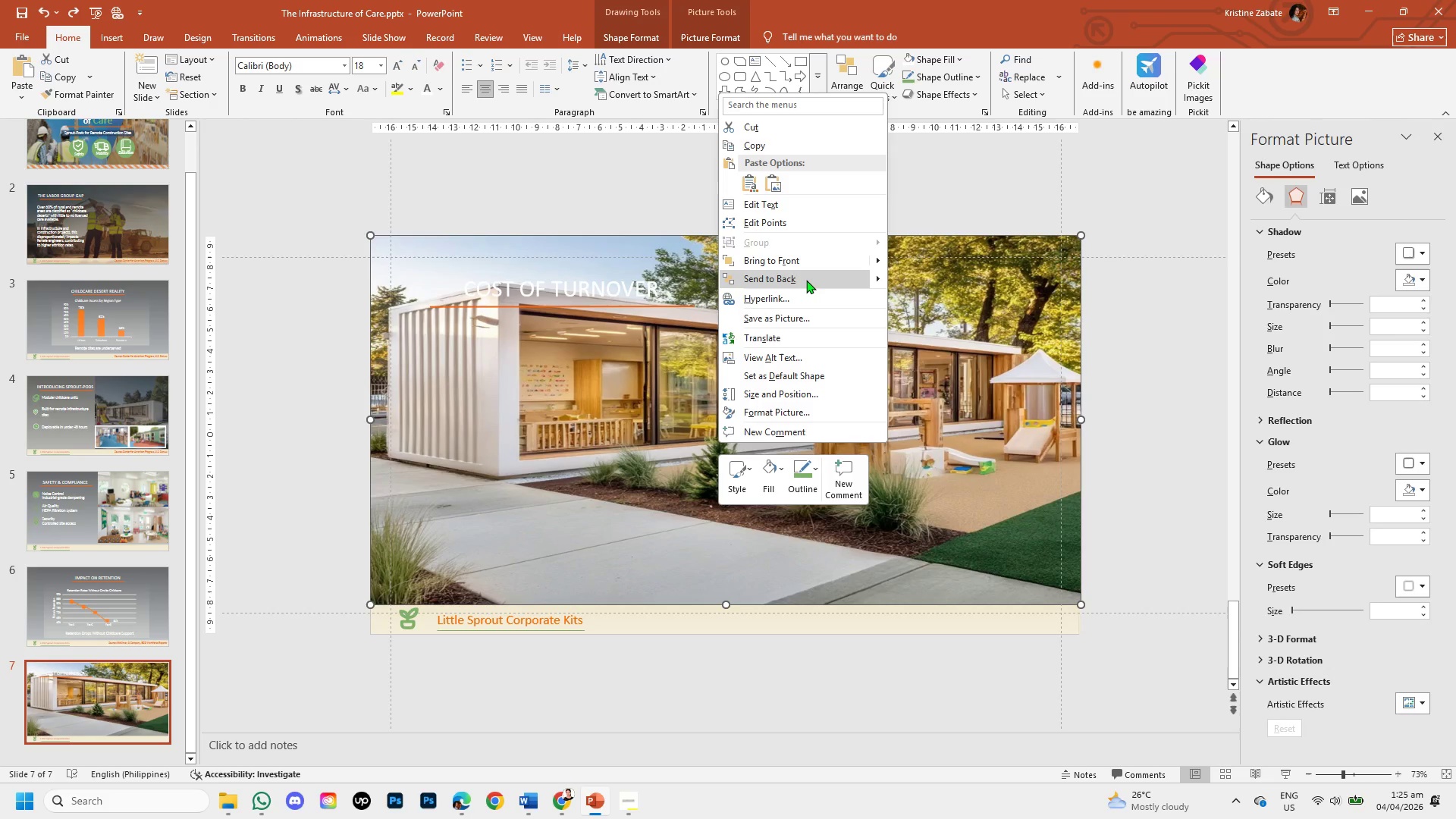 
left_click([806, 280])
 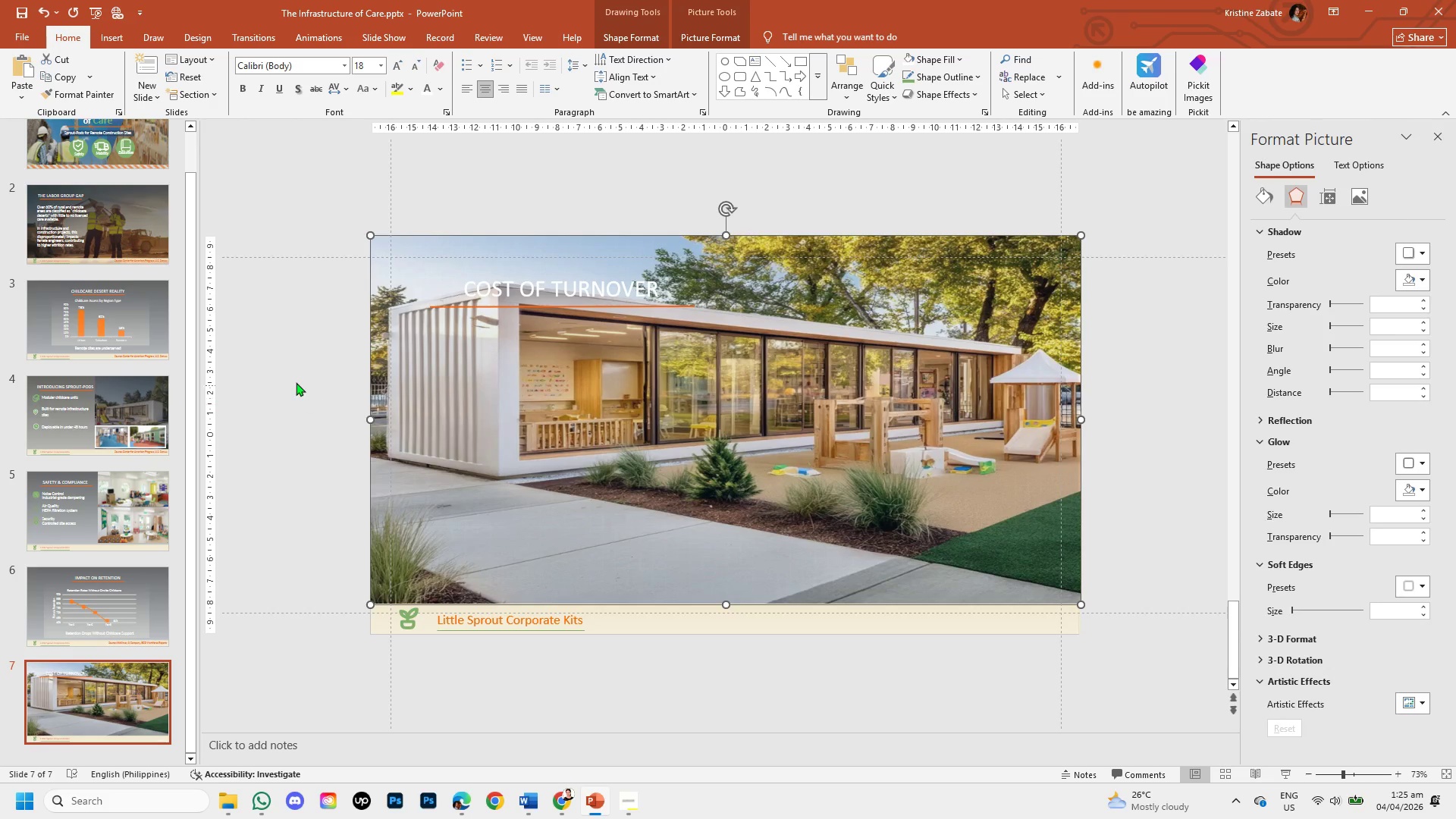 
left_click([288, 374])
 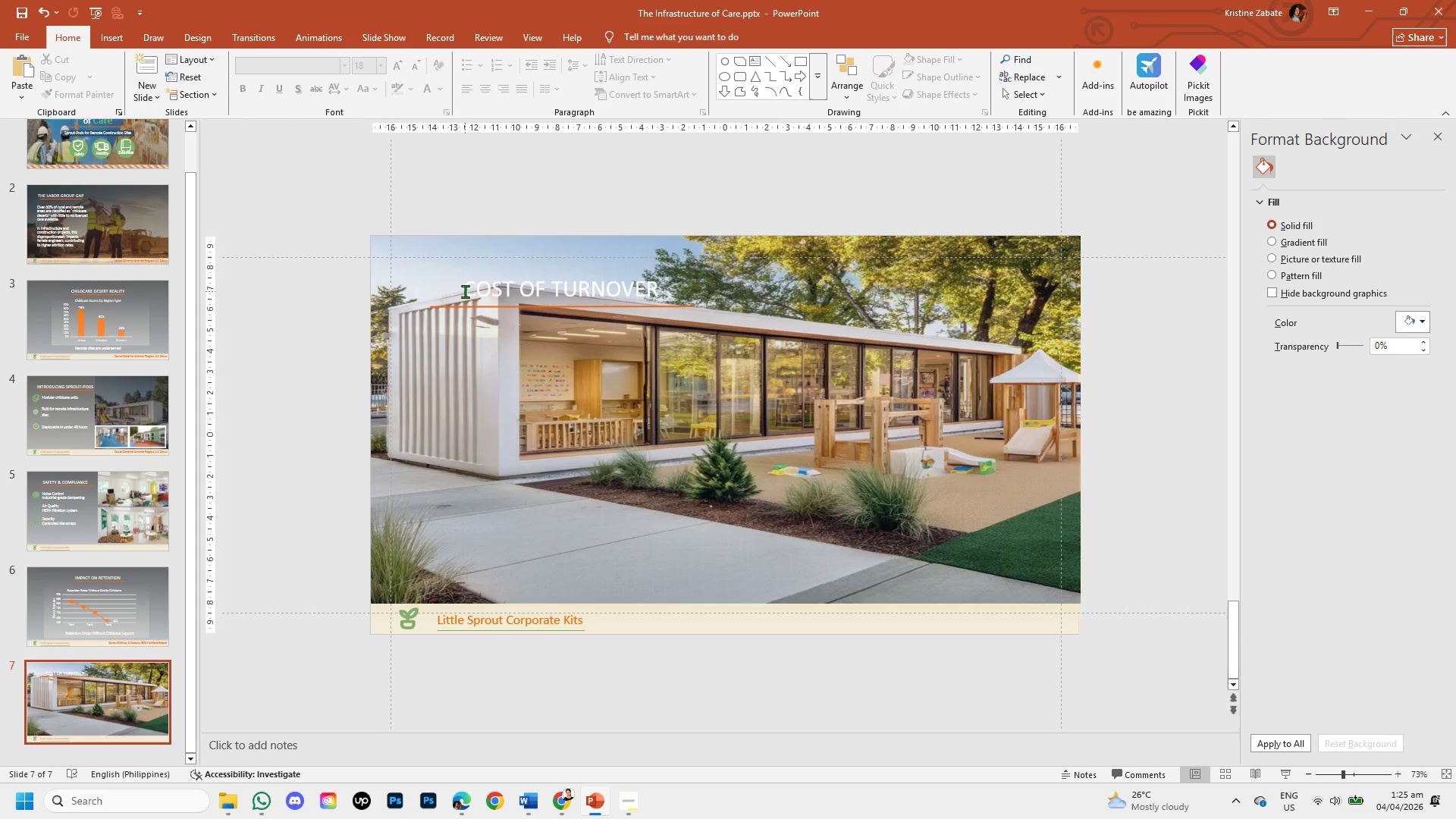 
left_click([465, 291])
 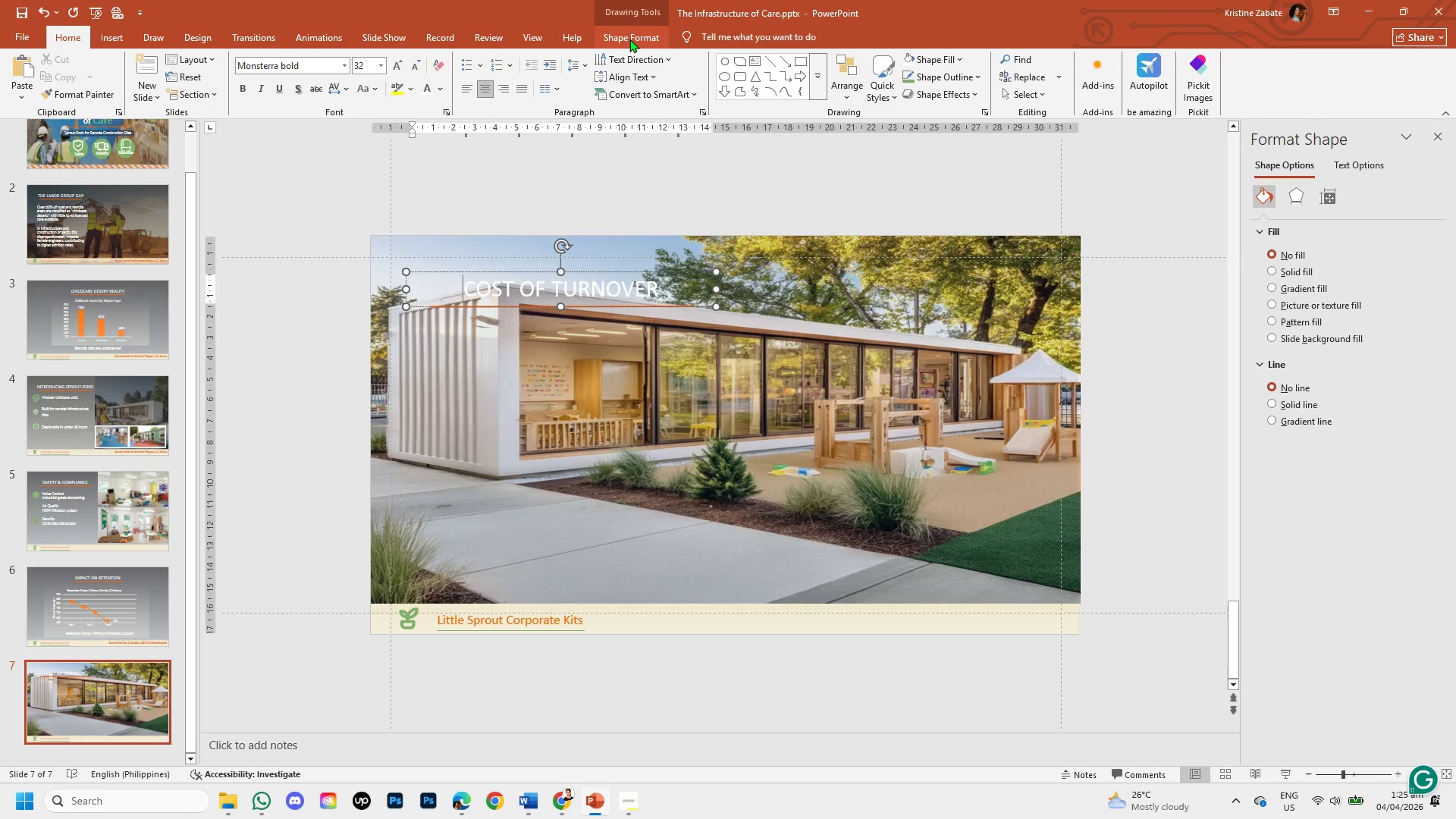 
left_click([642, 31])
 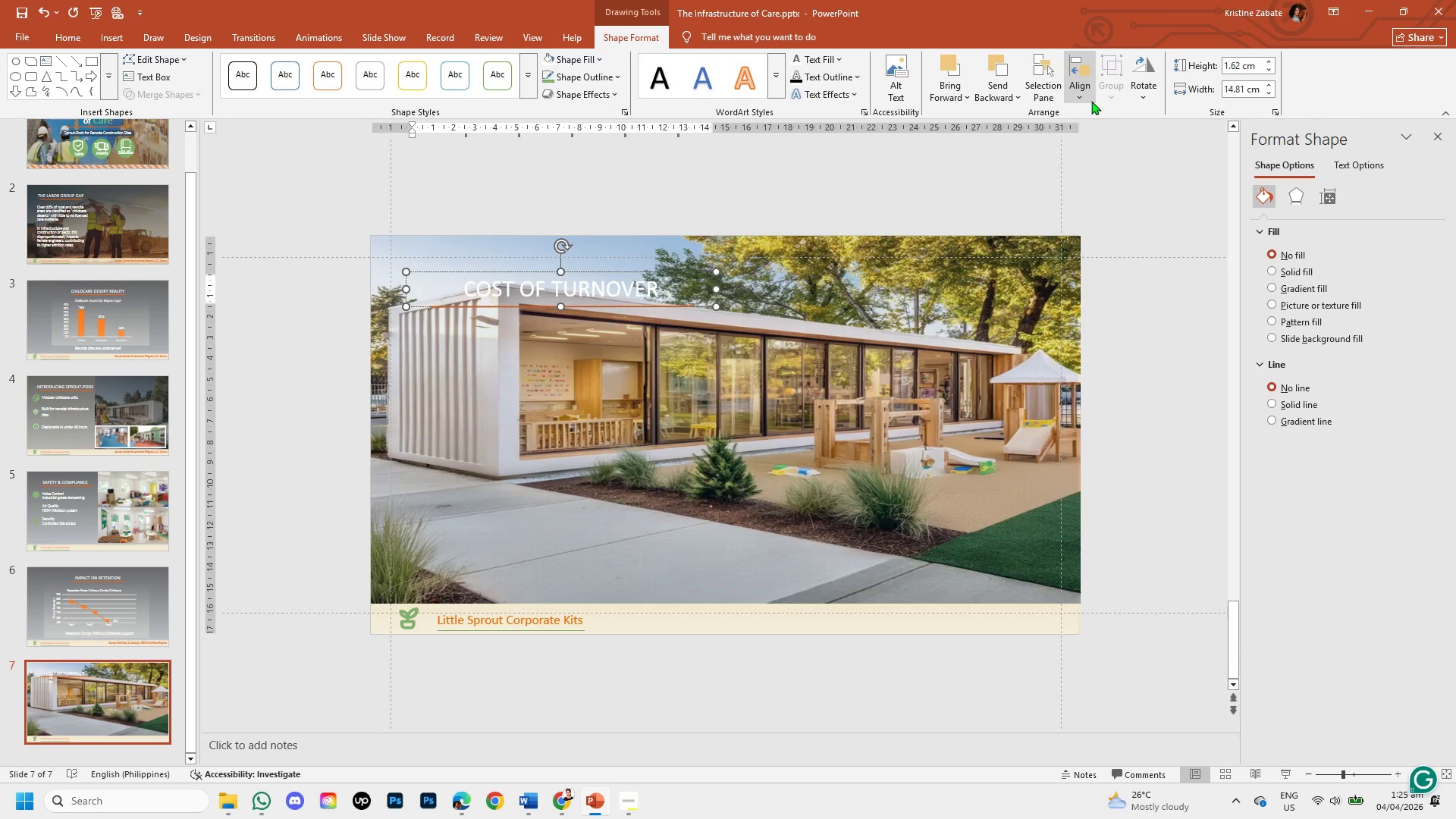 
left_click([1064, 90])
 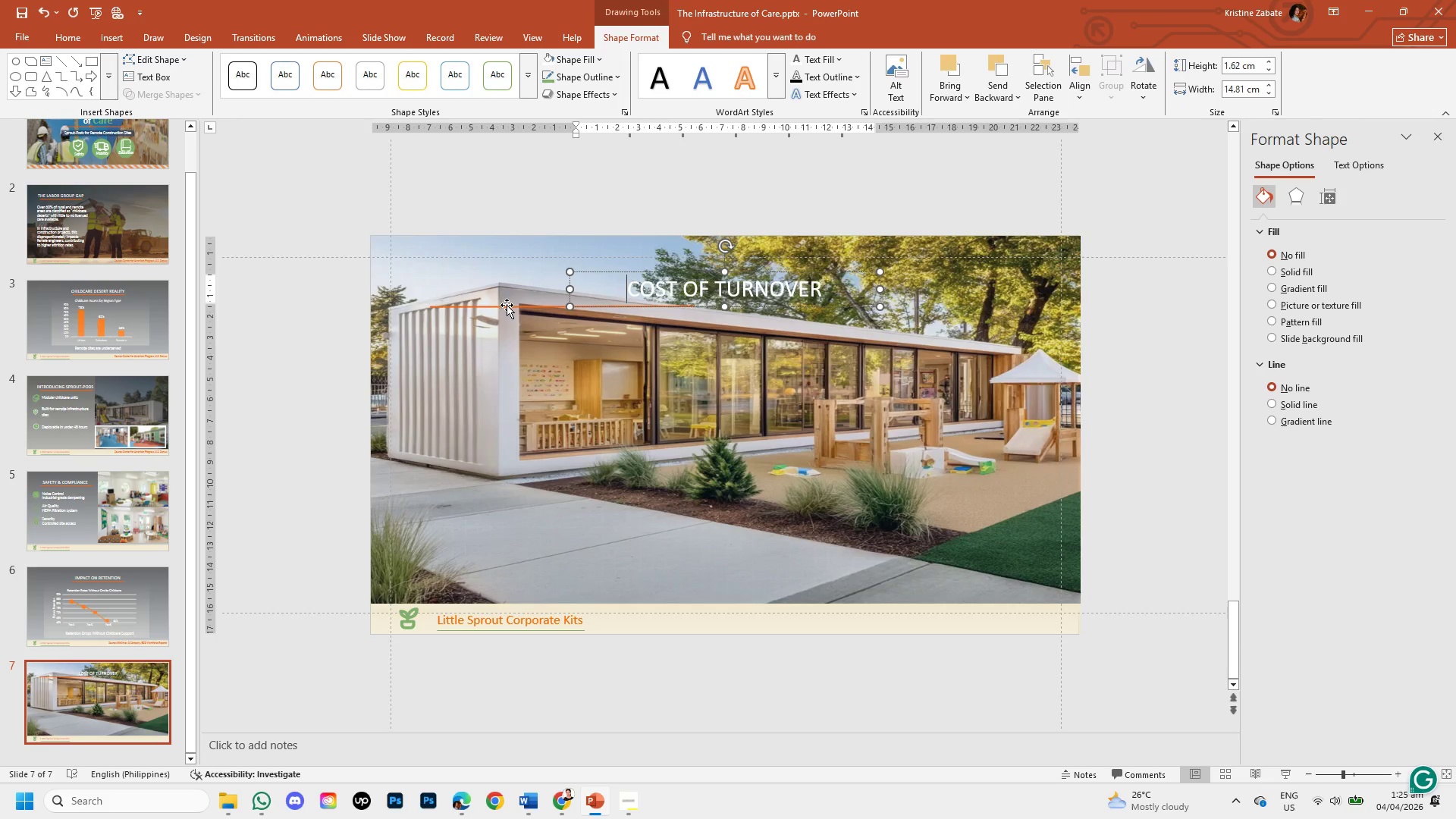 
left_click([508, 308])
 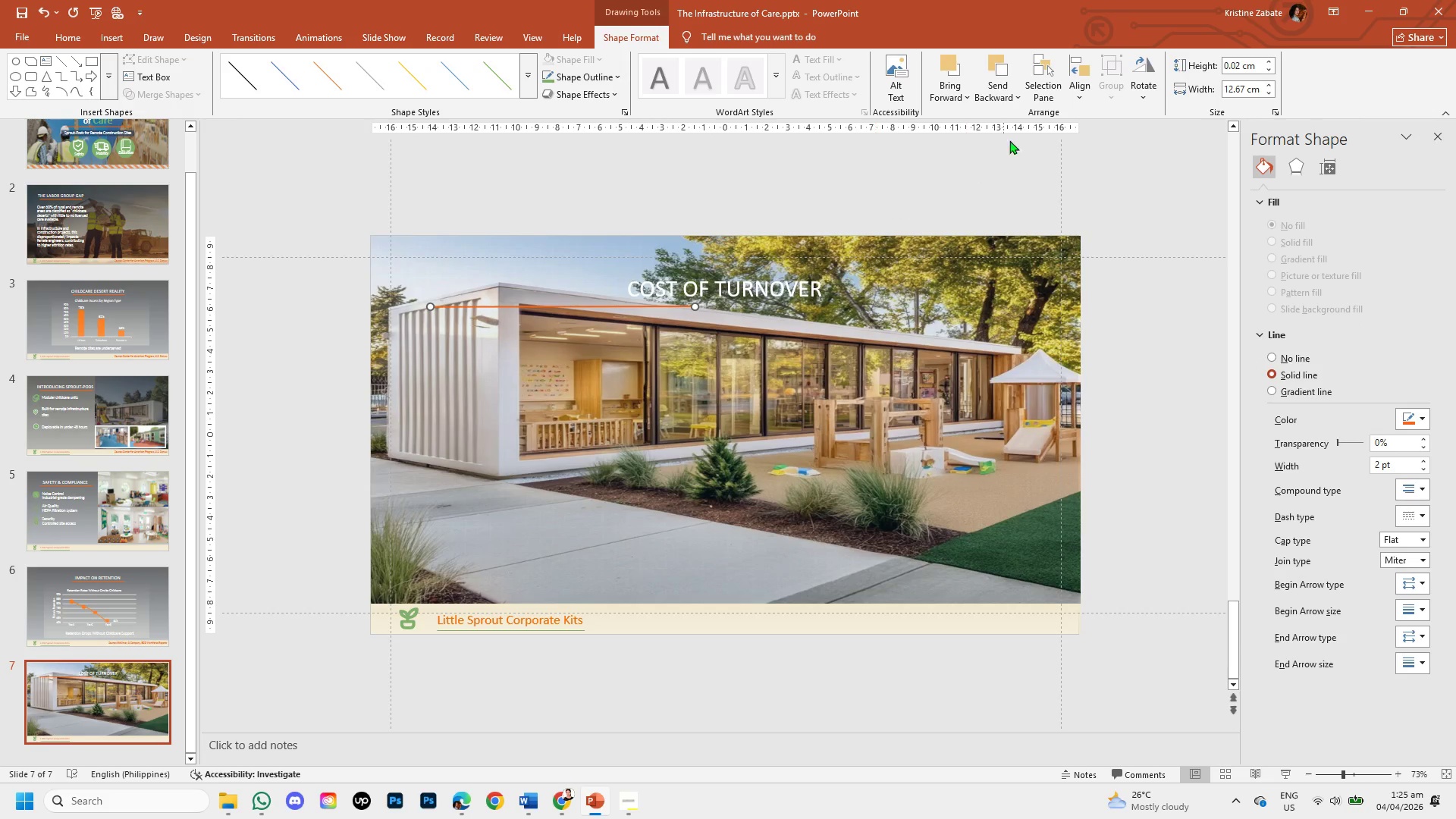 
mouse_move([1054, 127])
 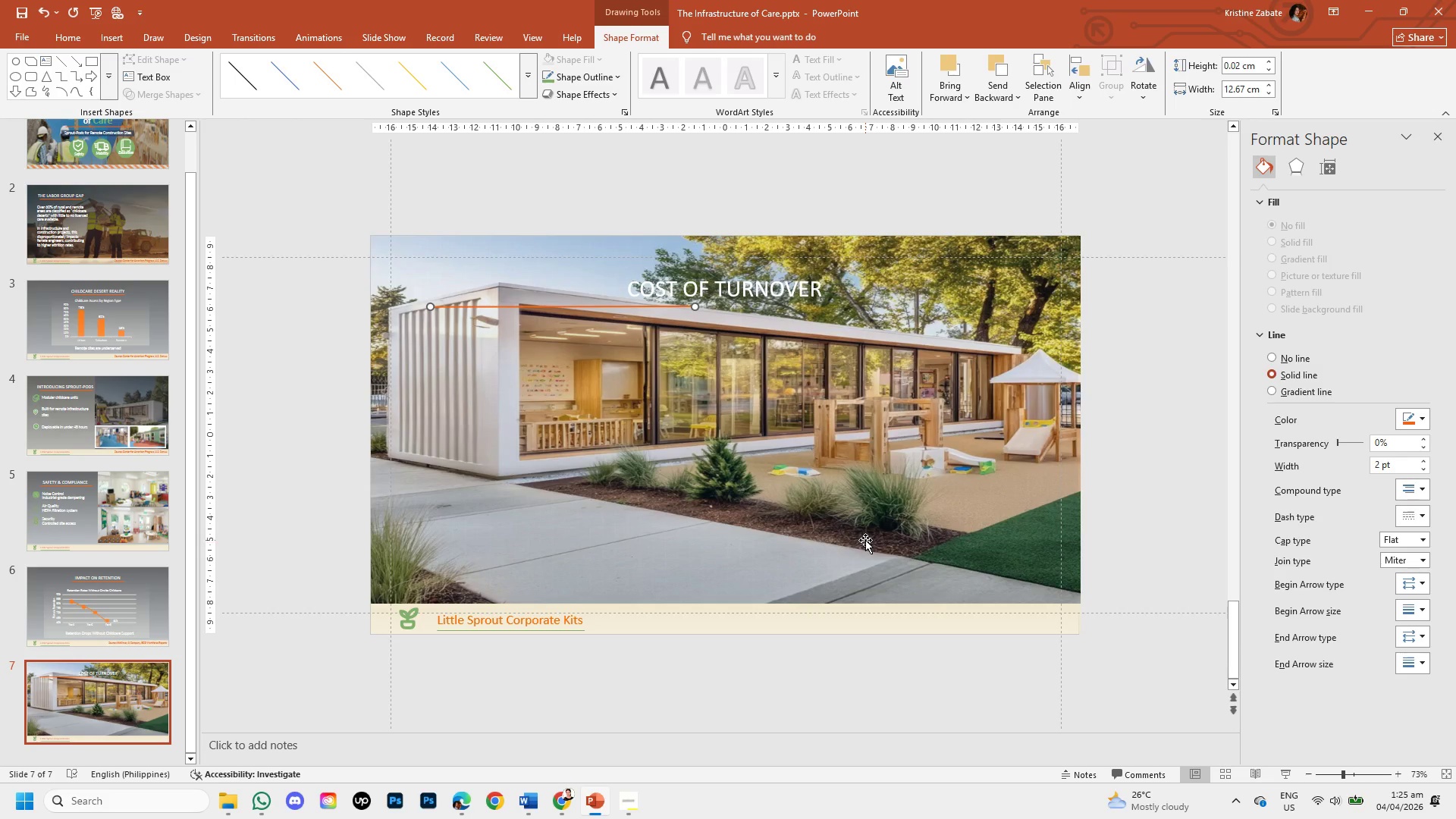 
left_click_drag(start_coordinate=[865, 540], to_coordinate=[875, 566])
 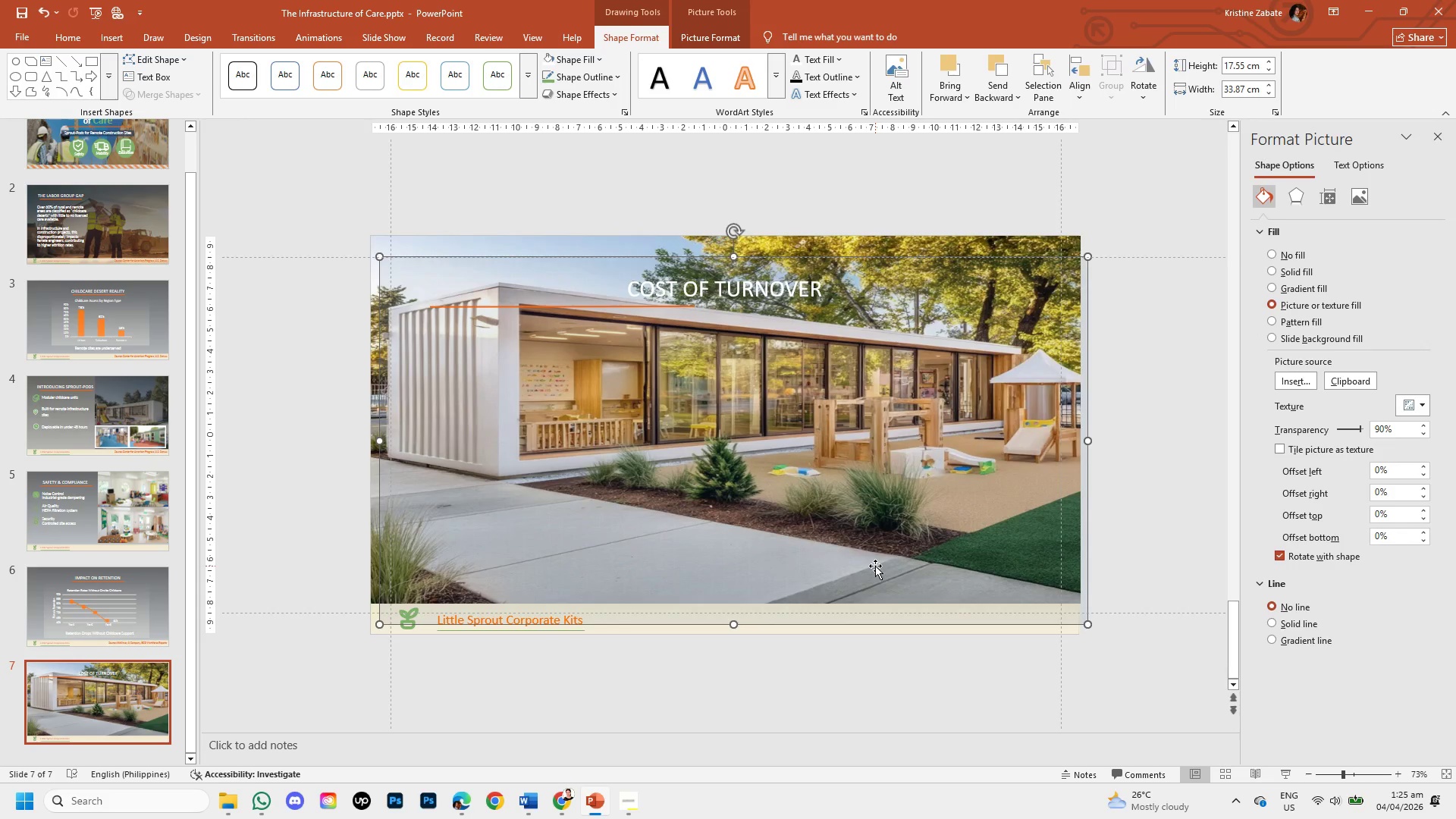 
left_click_drag(start_coordinate=[875, 566], to_coordinate=[708, 657])
 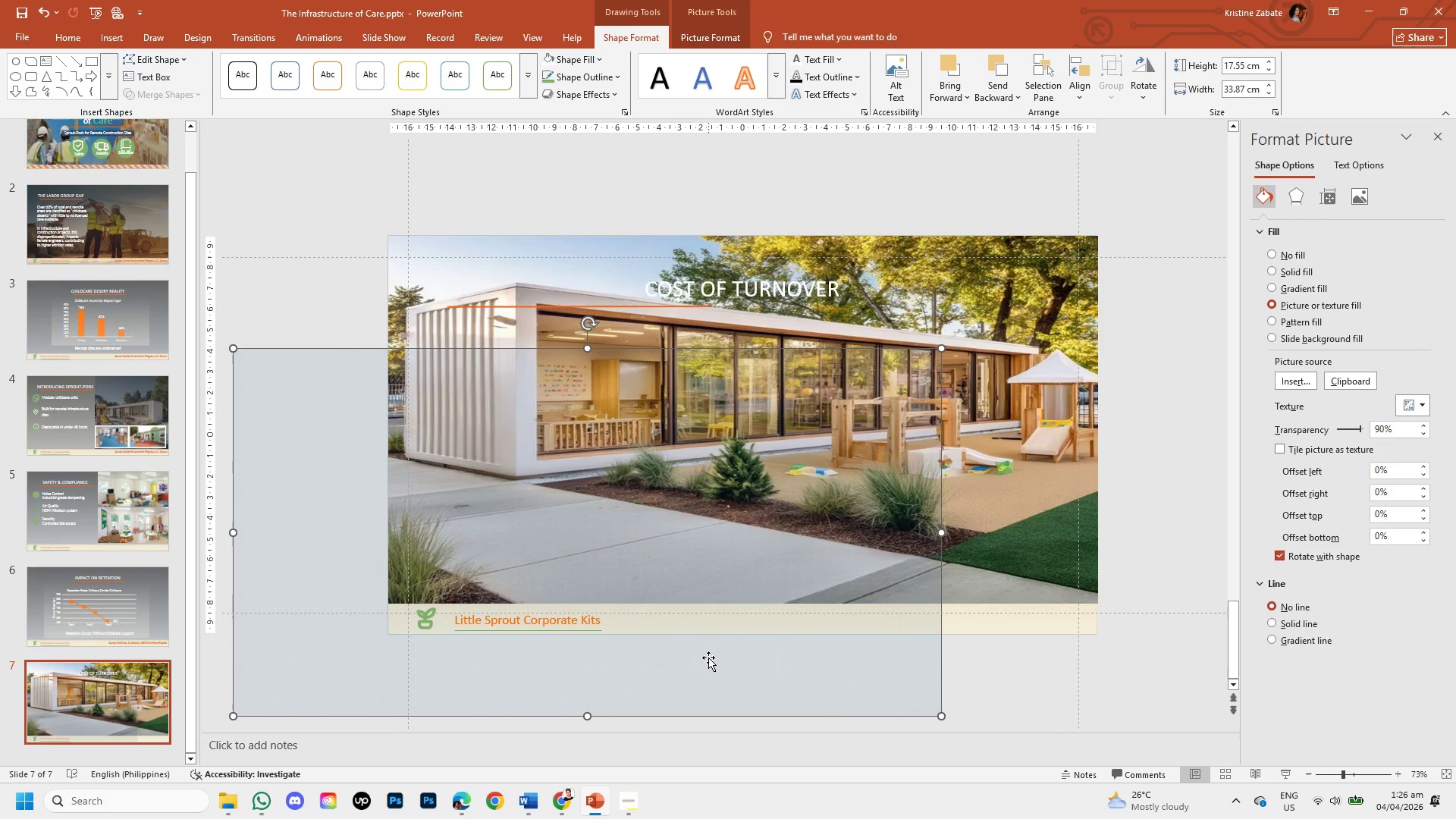 
key(Control+Z)
 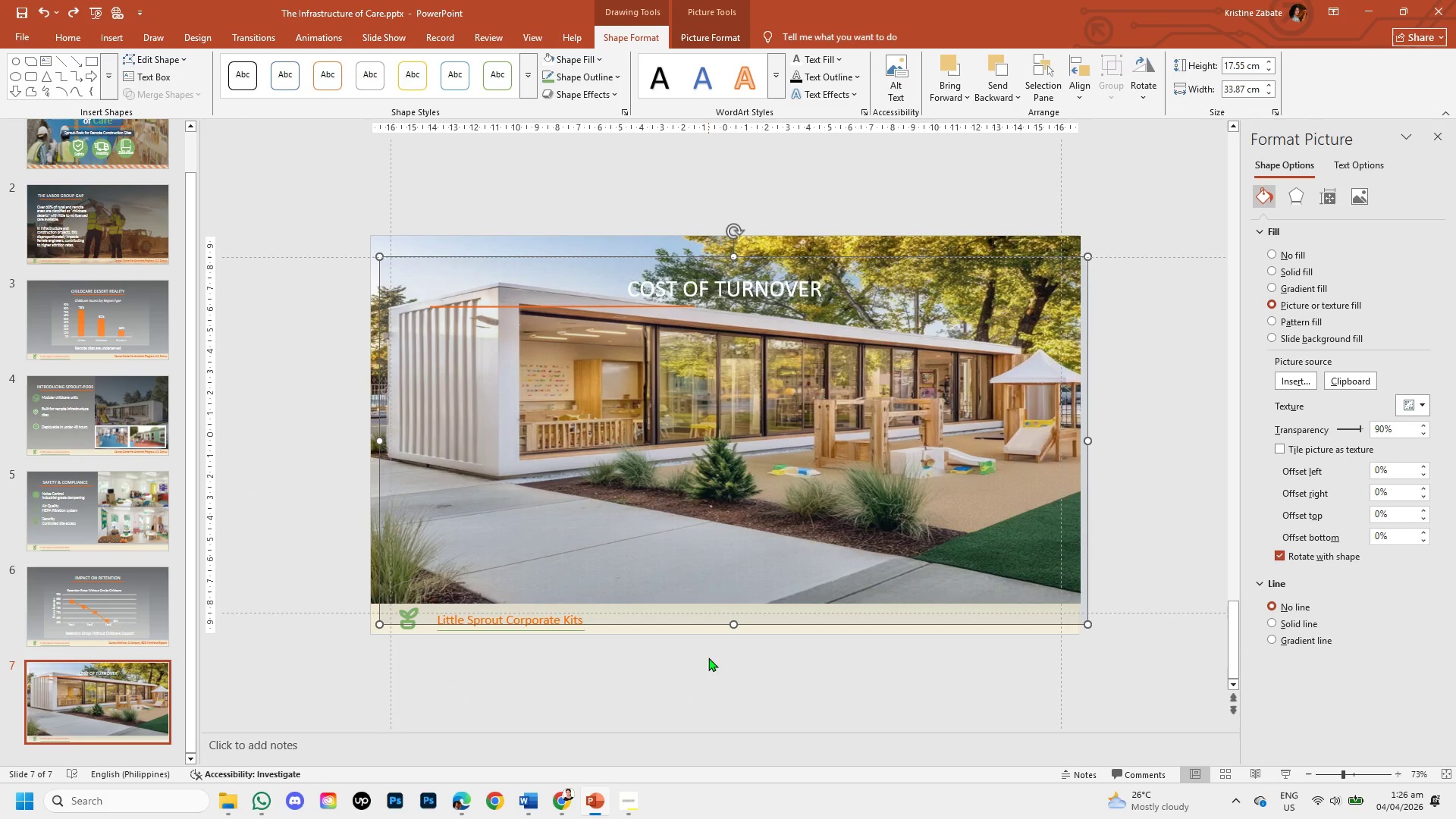 
key(Control+Z)
 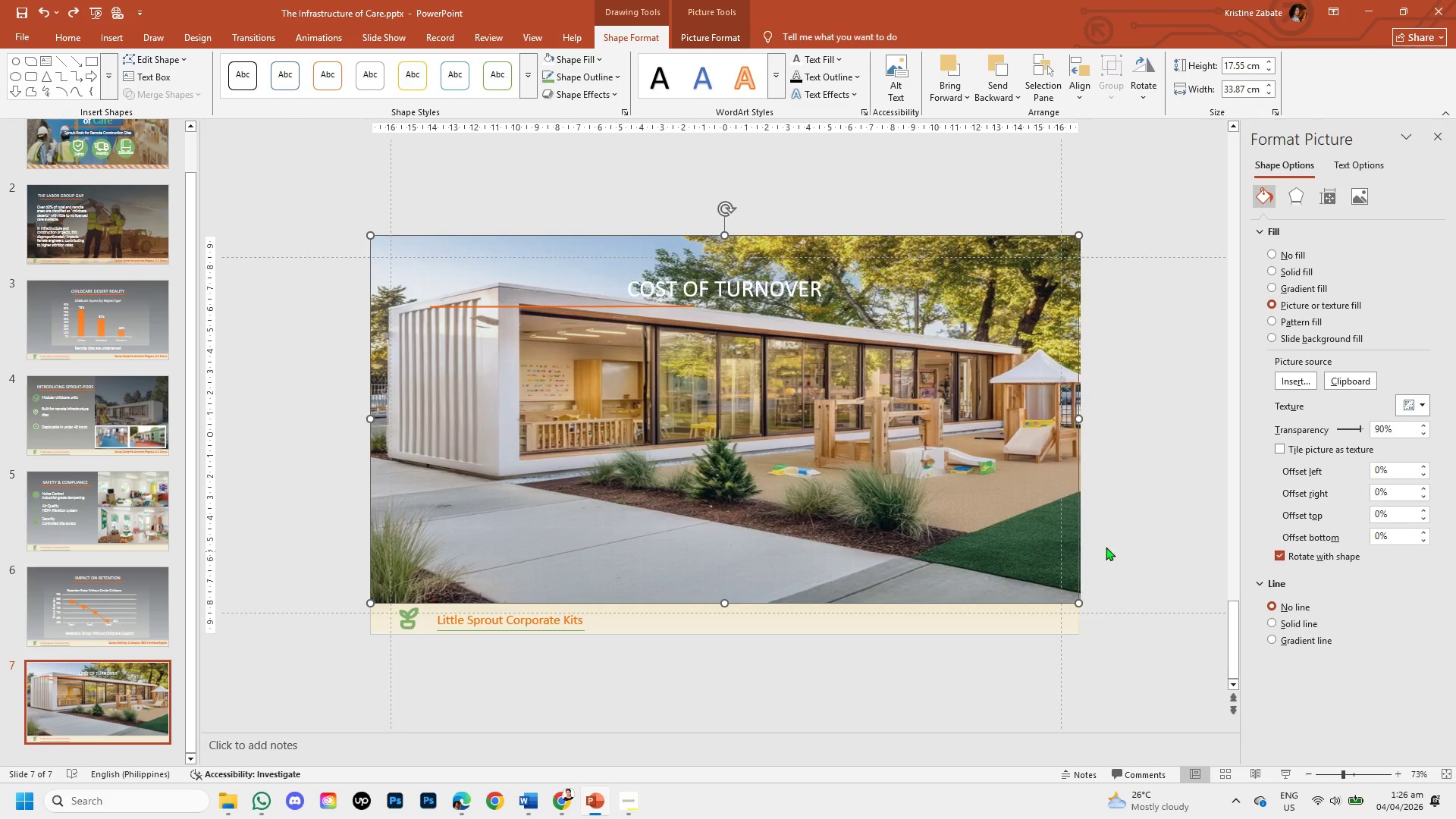 
left_click([1117, 526])
 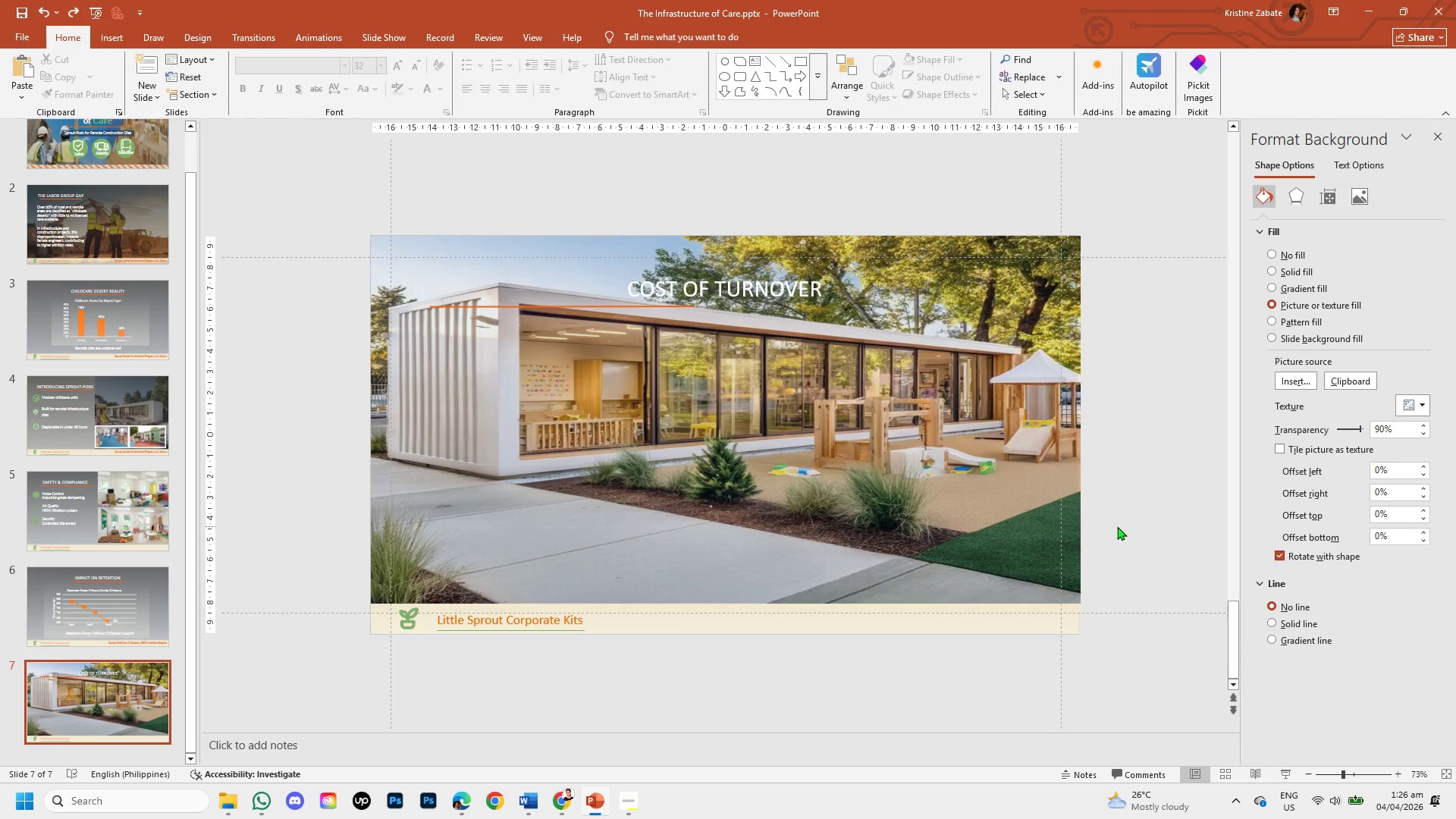 
key(Control+V)
 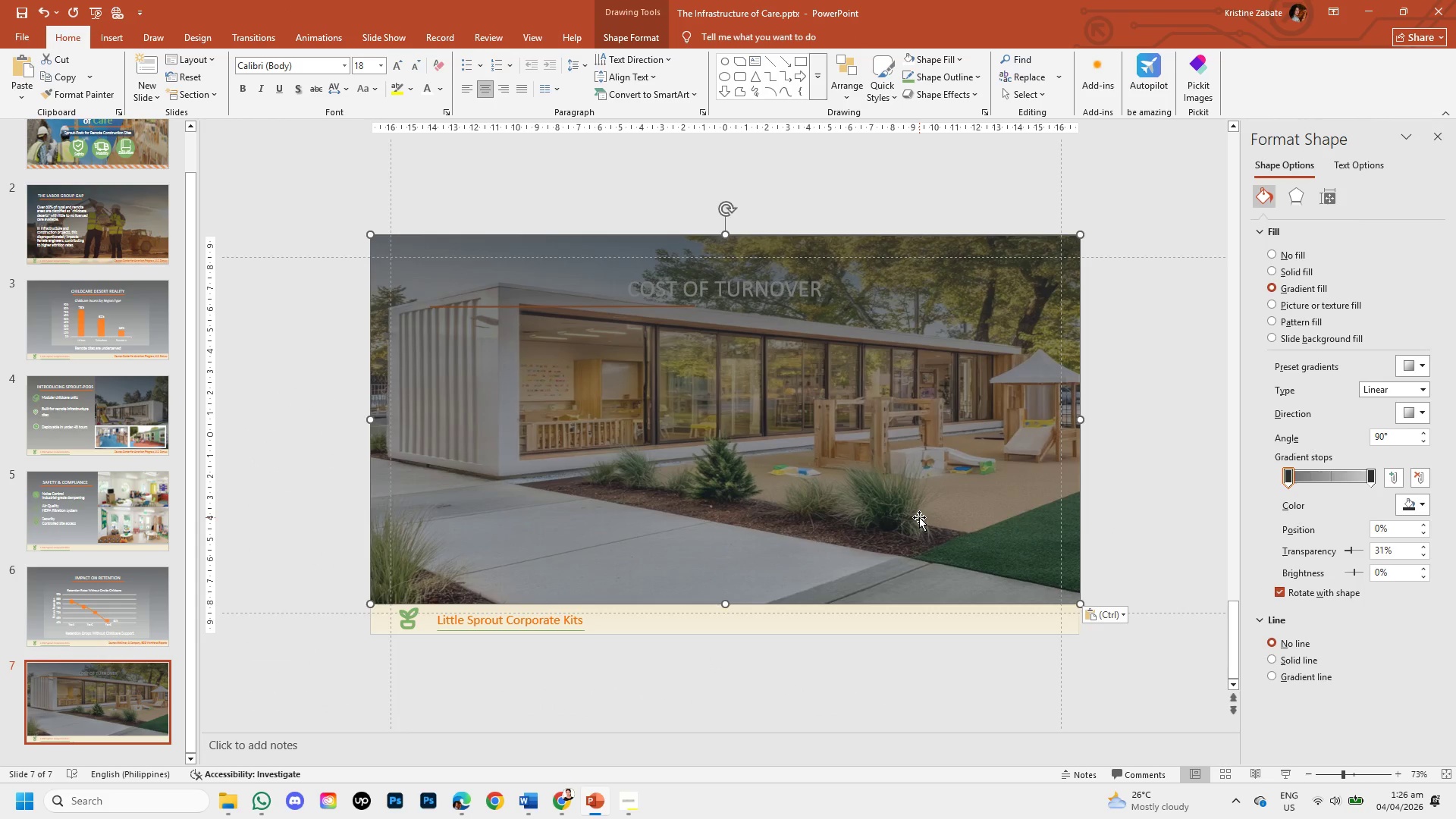 
right_click([919, 517])
 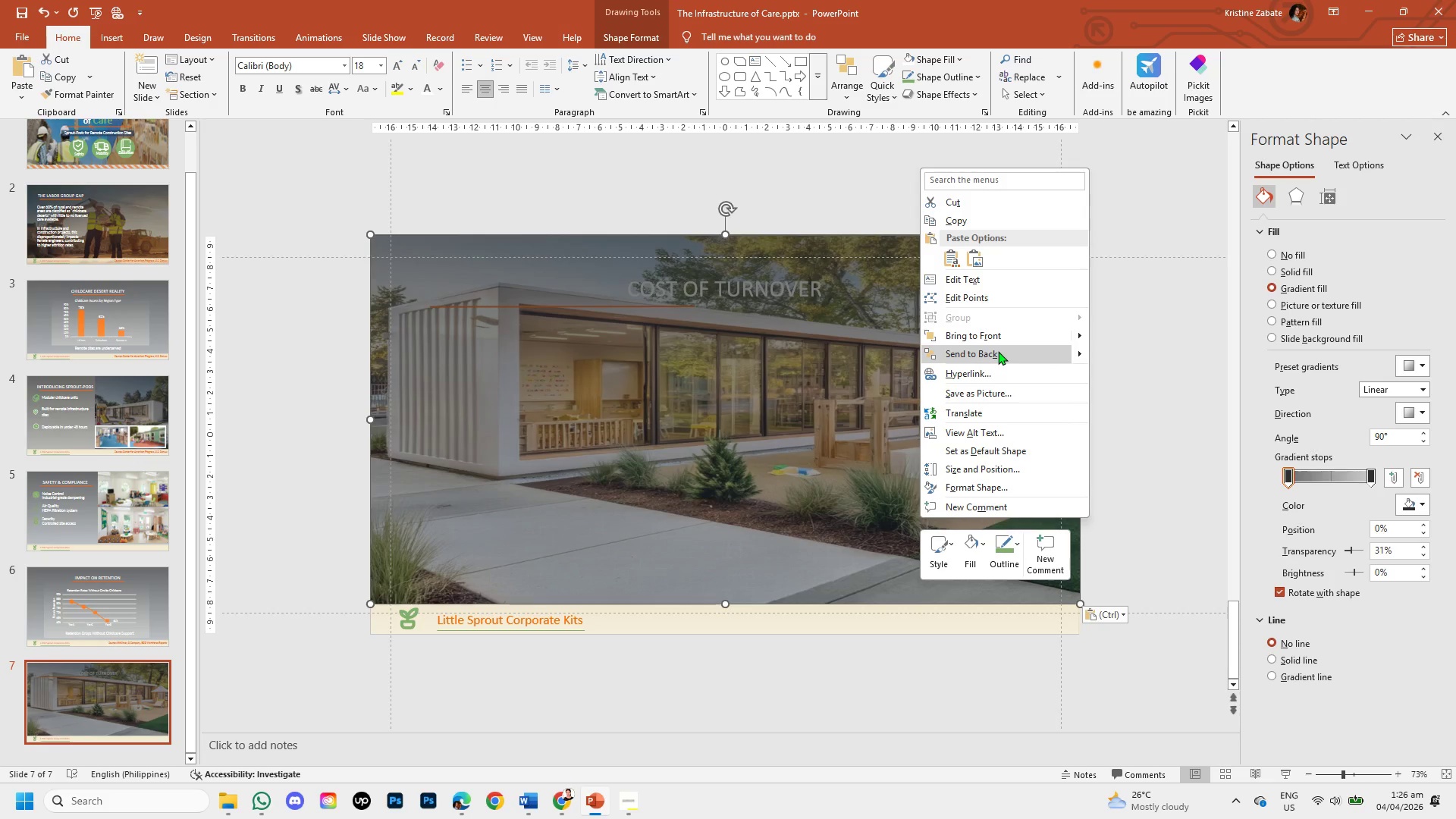 
left_click([998, 351])
 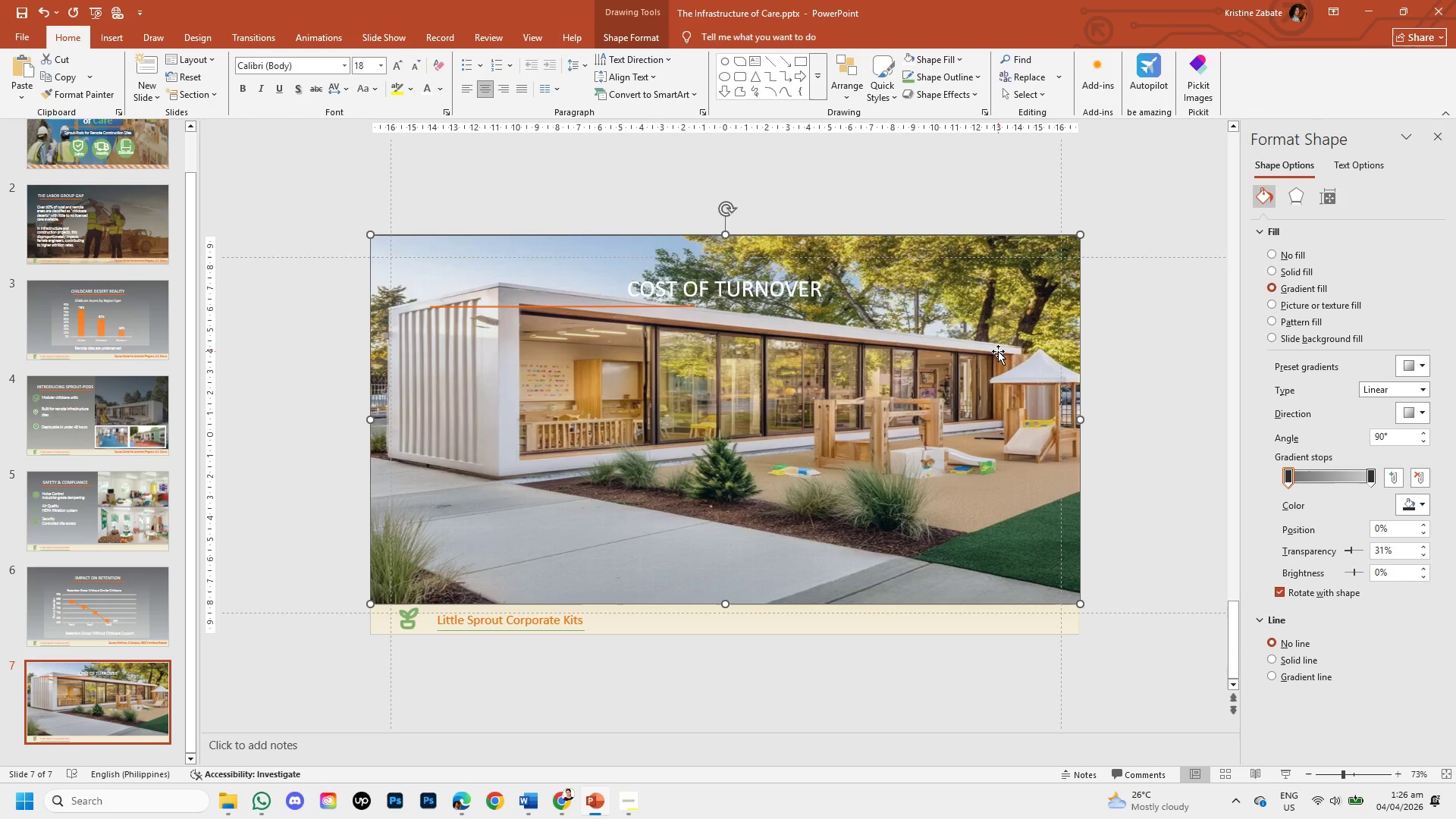 
right_click([998, 351])
 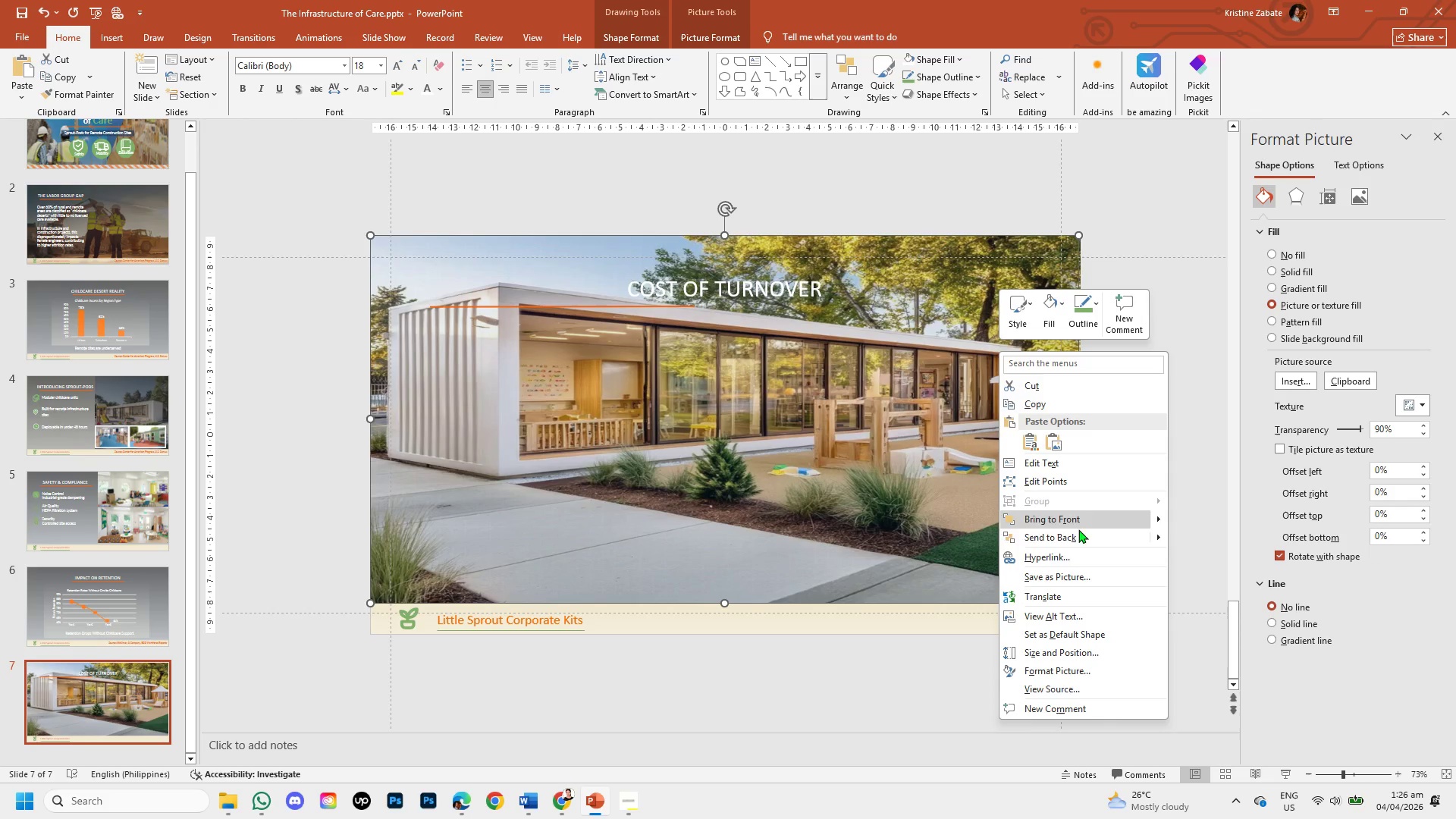 
left_click([1082, 535])
 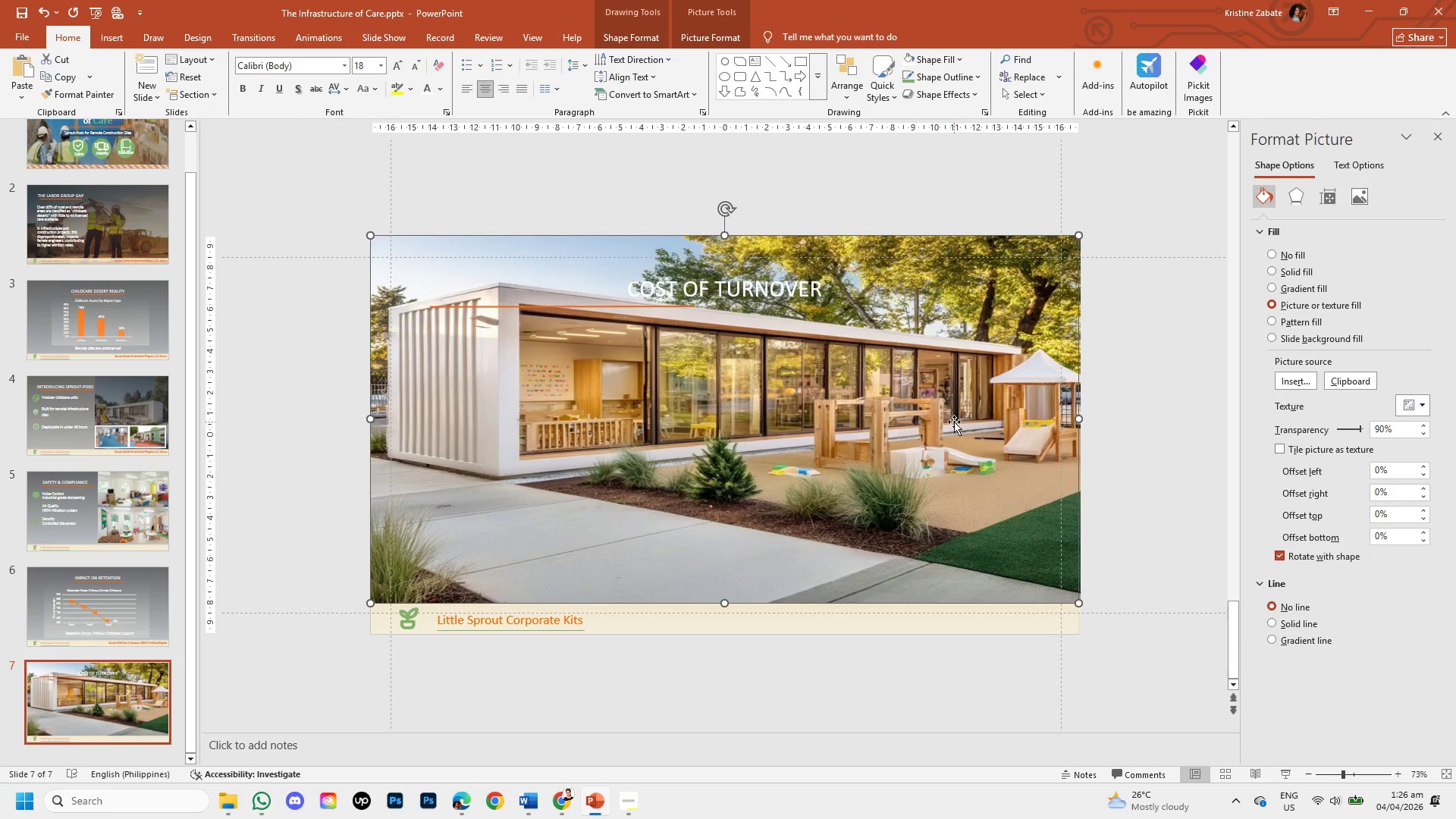 
left_click([954, 422])
 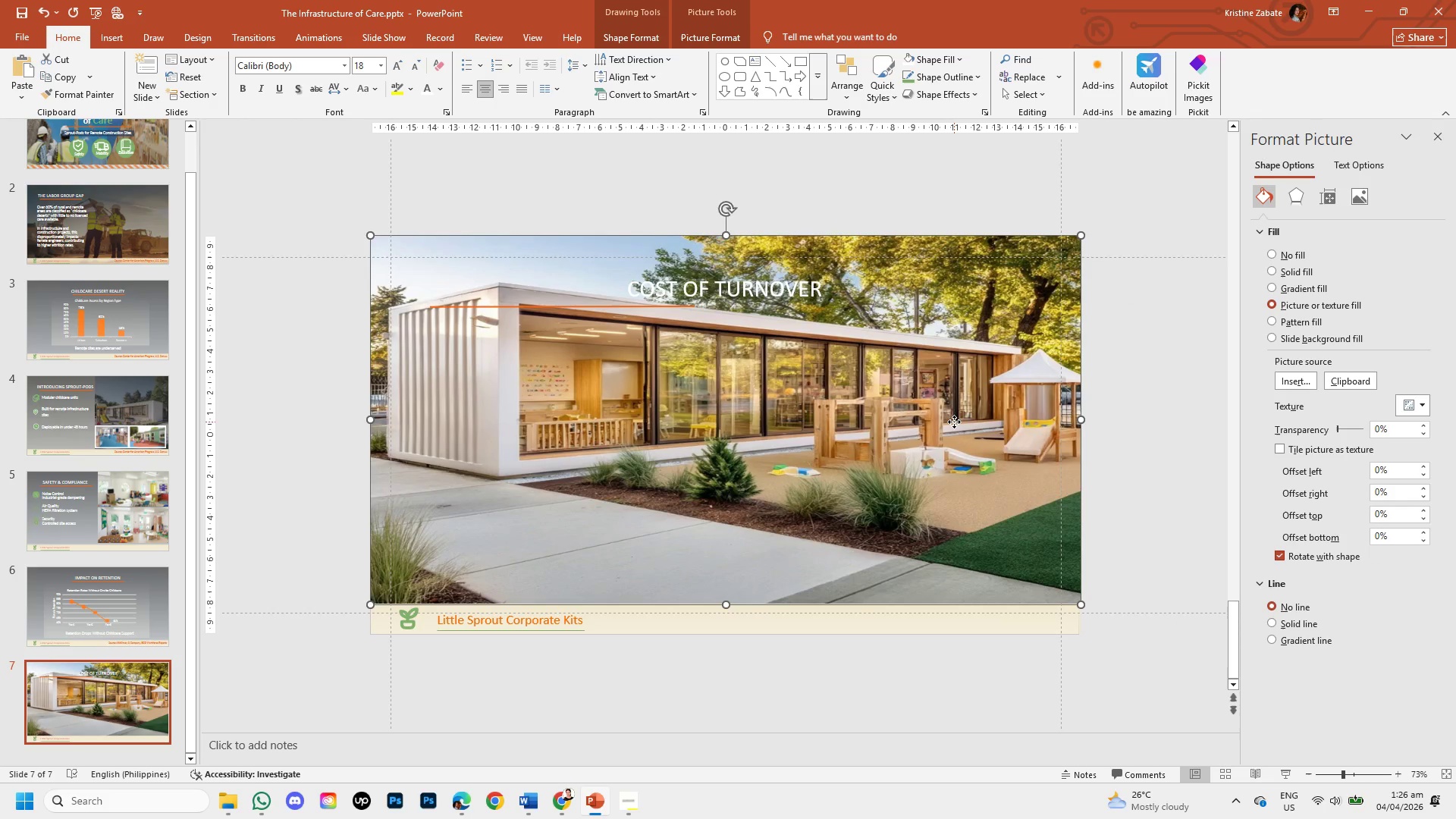 
right_click([954, 422])
 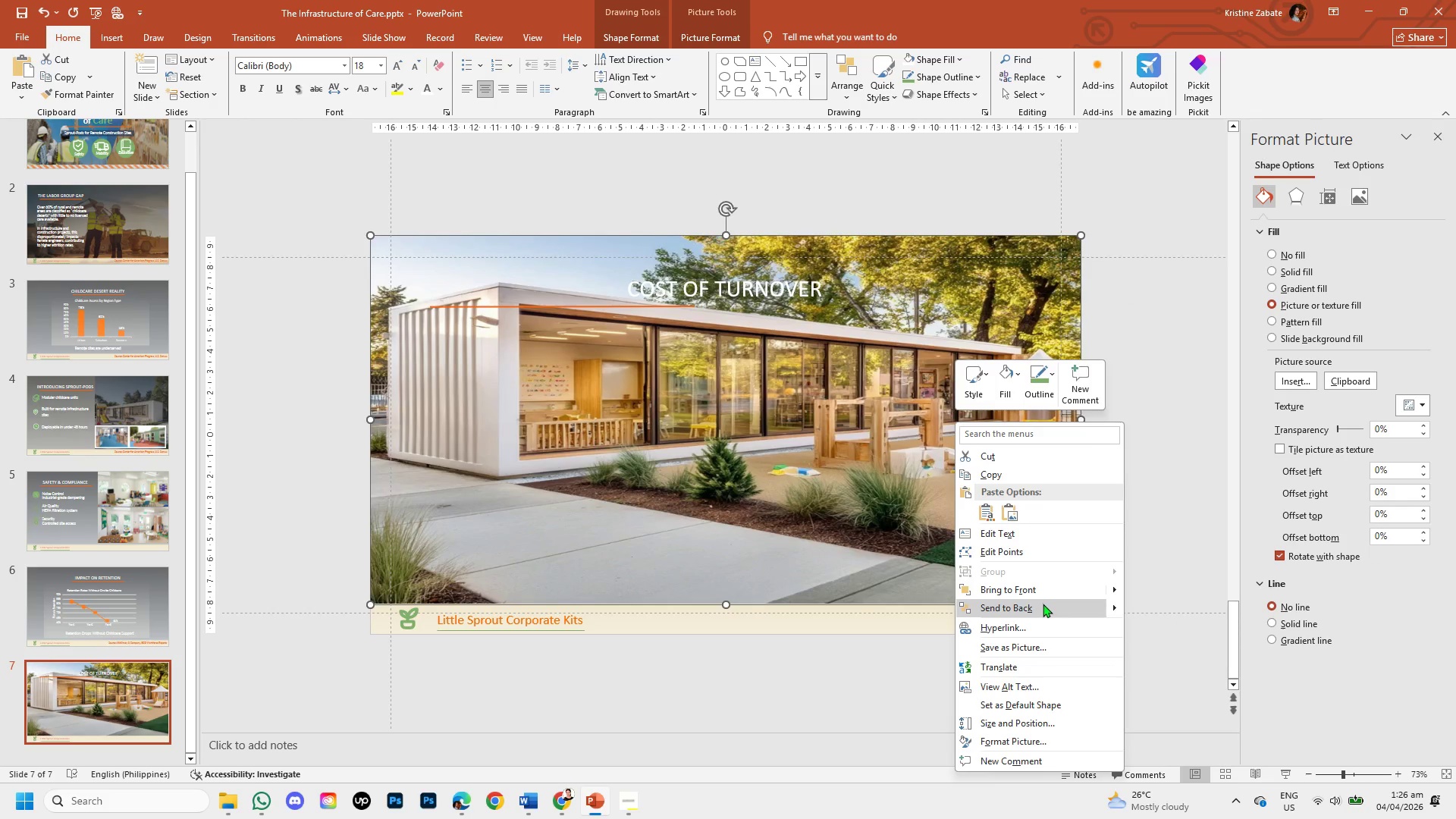 
left_click([1043, 604])
 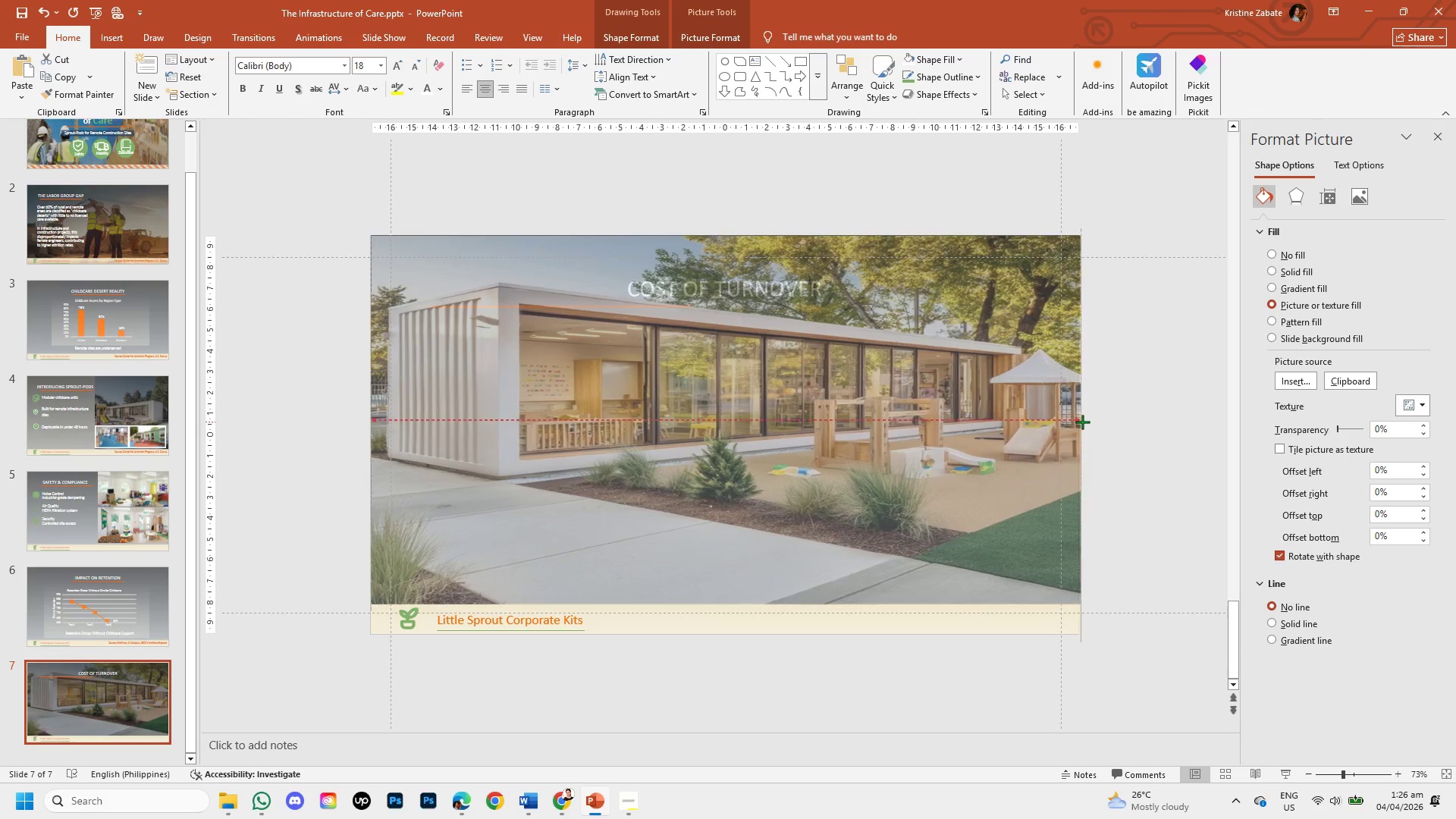 
wait(7.12)
 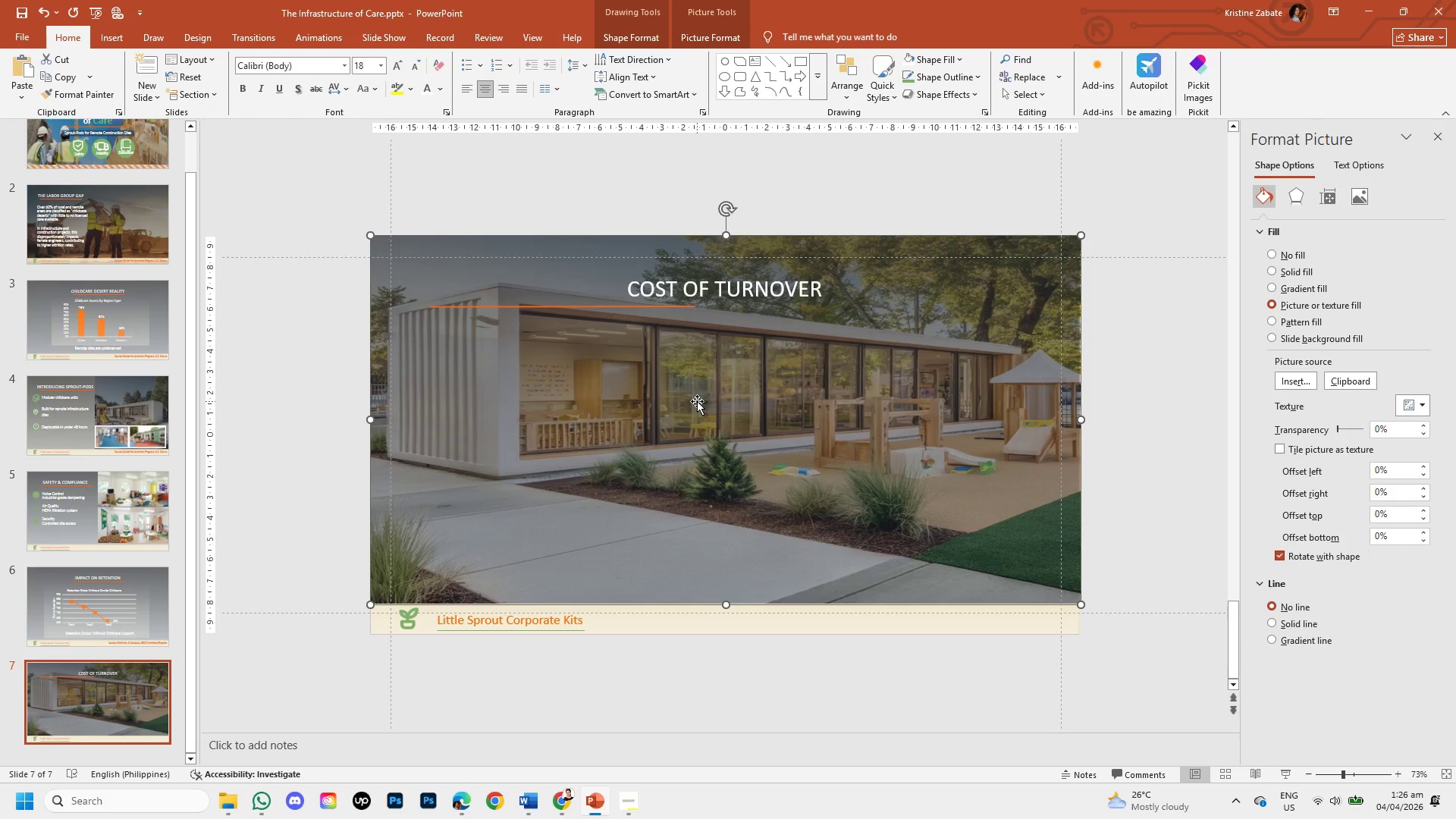 
left_click([1125, 454])
 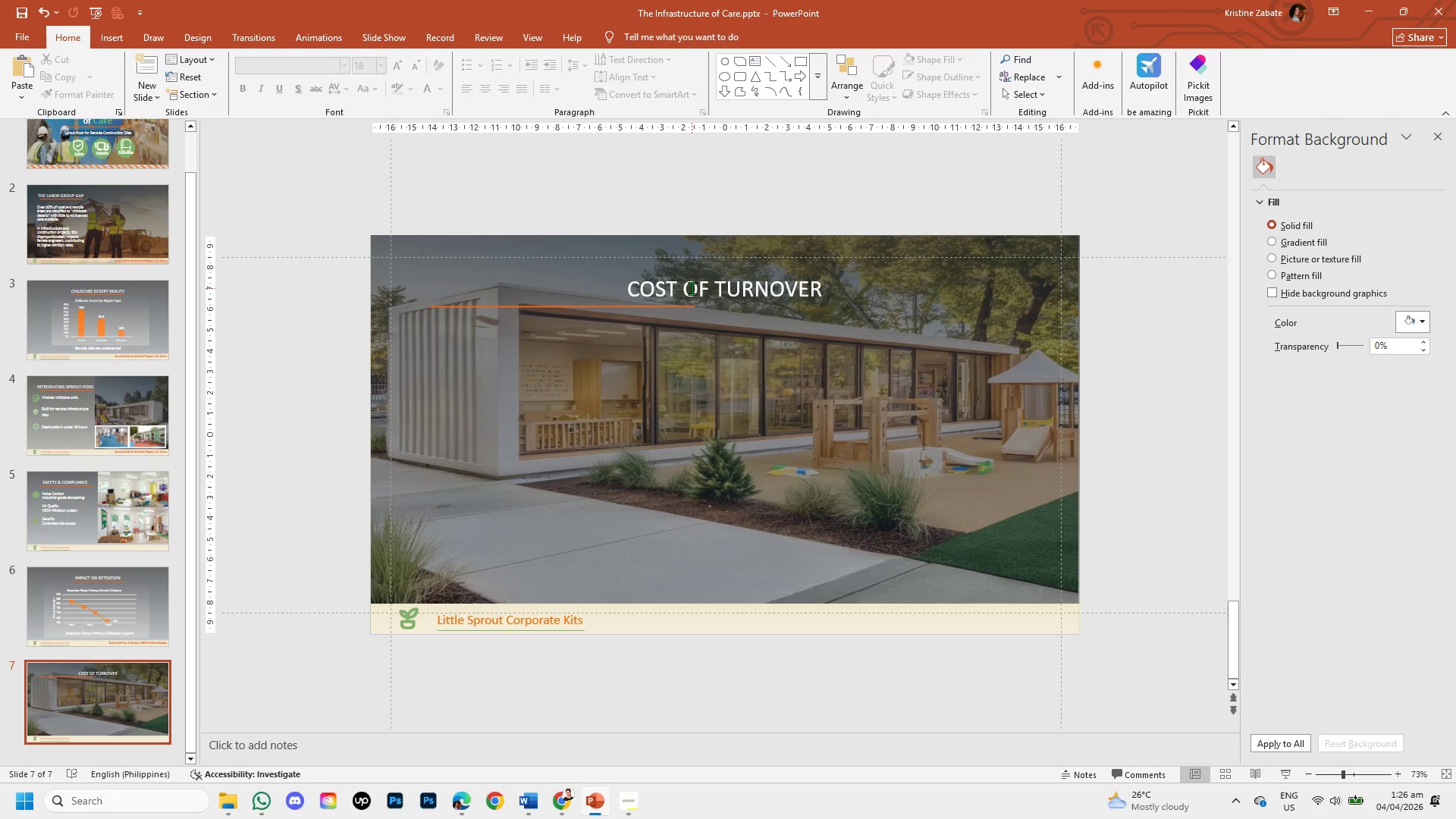 
left_click([692, 288])
 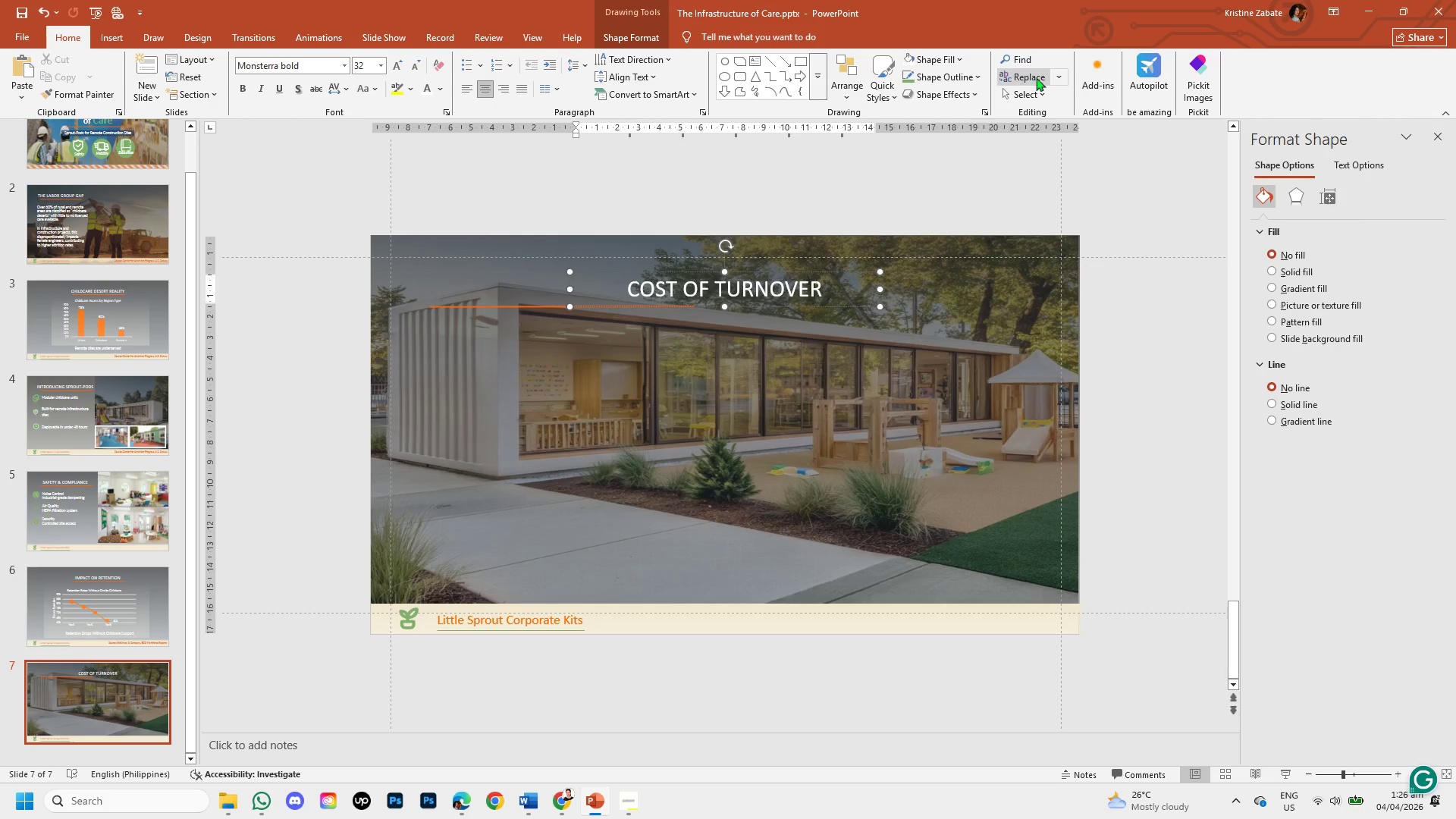 
left_click([610, 40])
 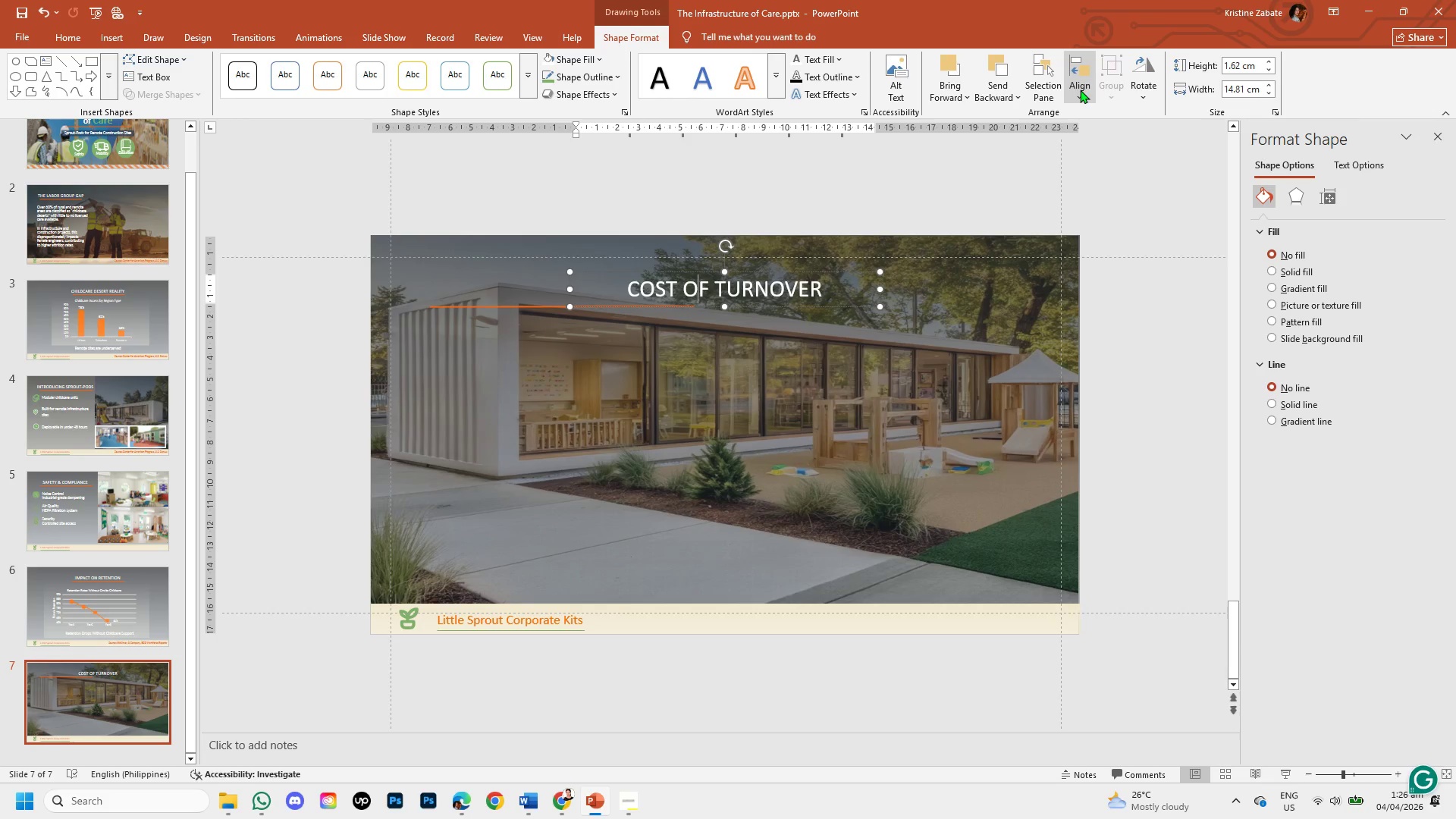 
left_click([1080, 89])
 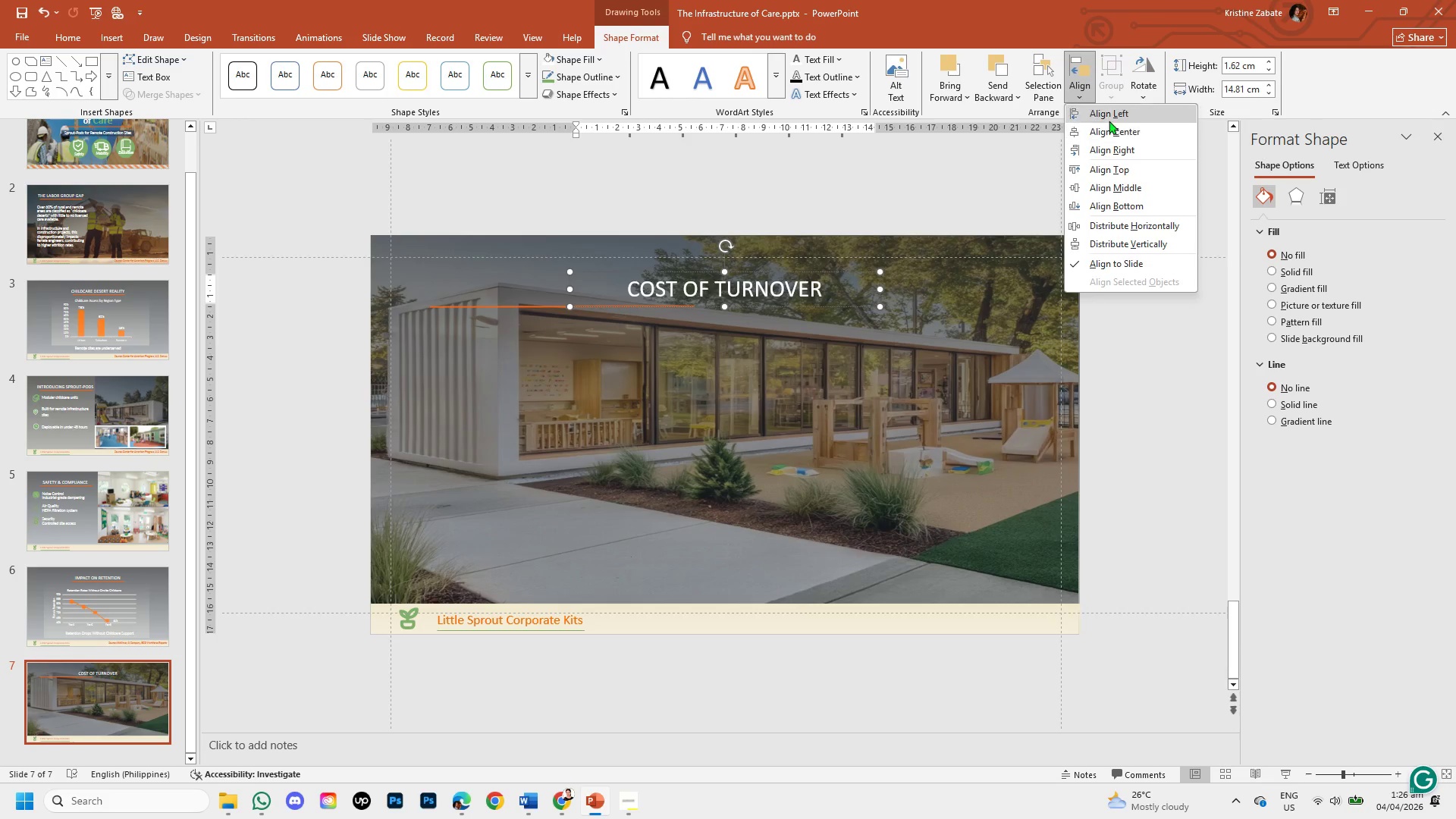 
left_click([1109, 116])
 